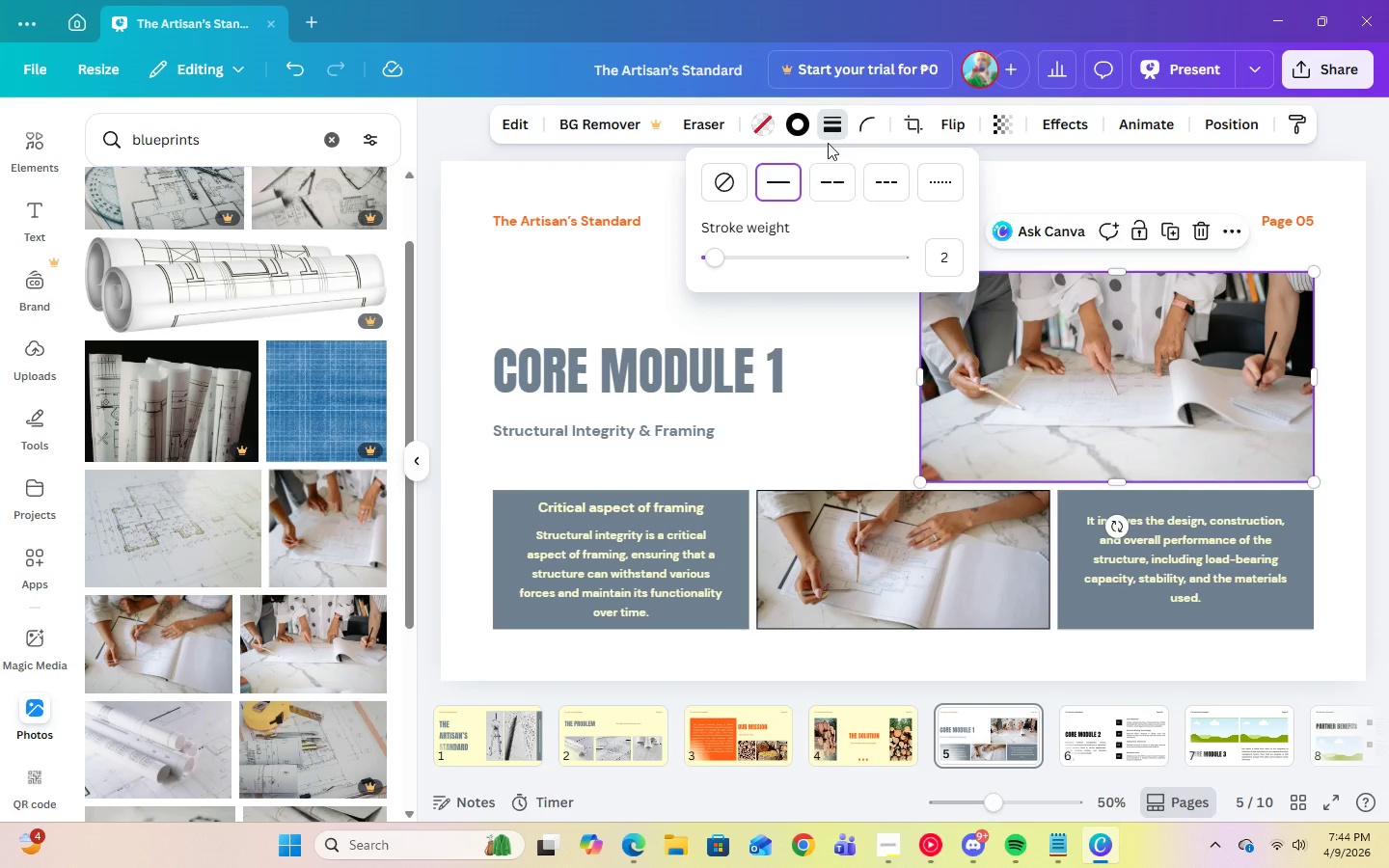 
left_click([804, 125])
 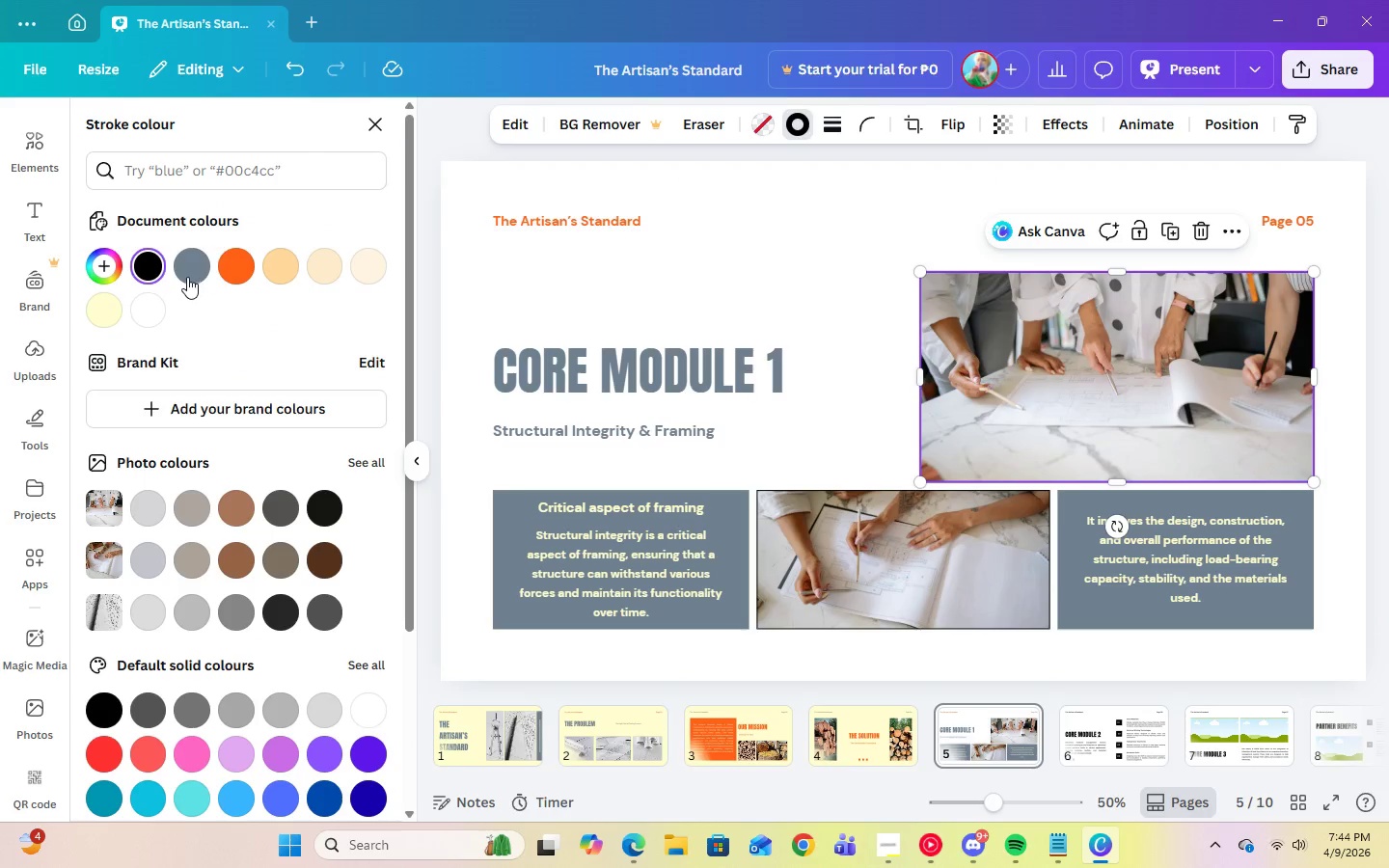 
left_click([187, 277])
 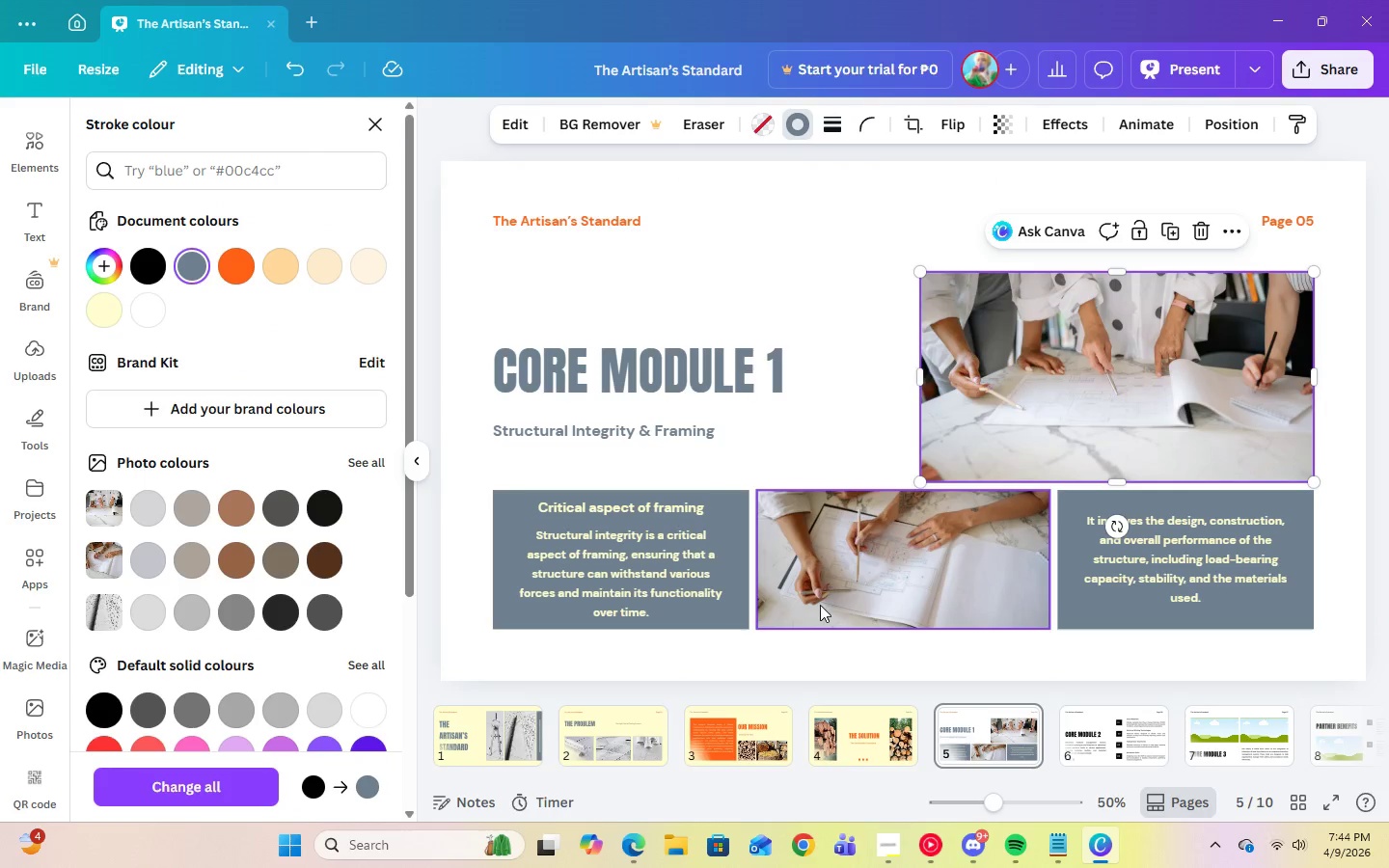 
left_click([832, 600])
 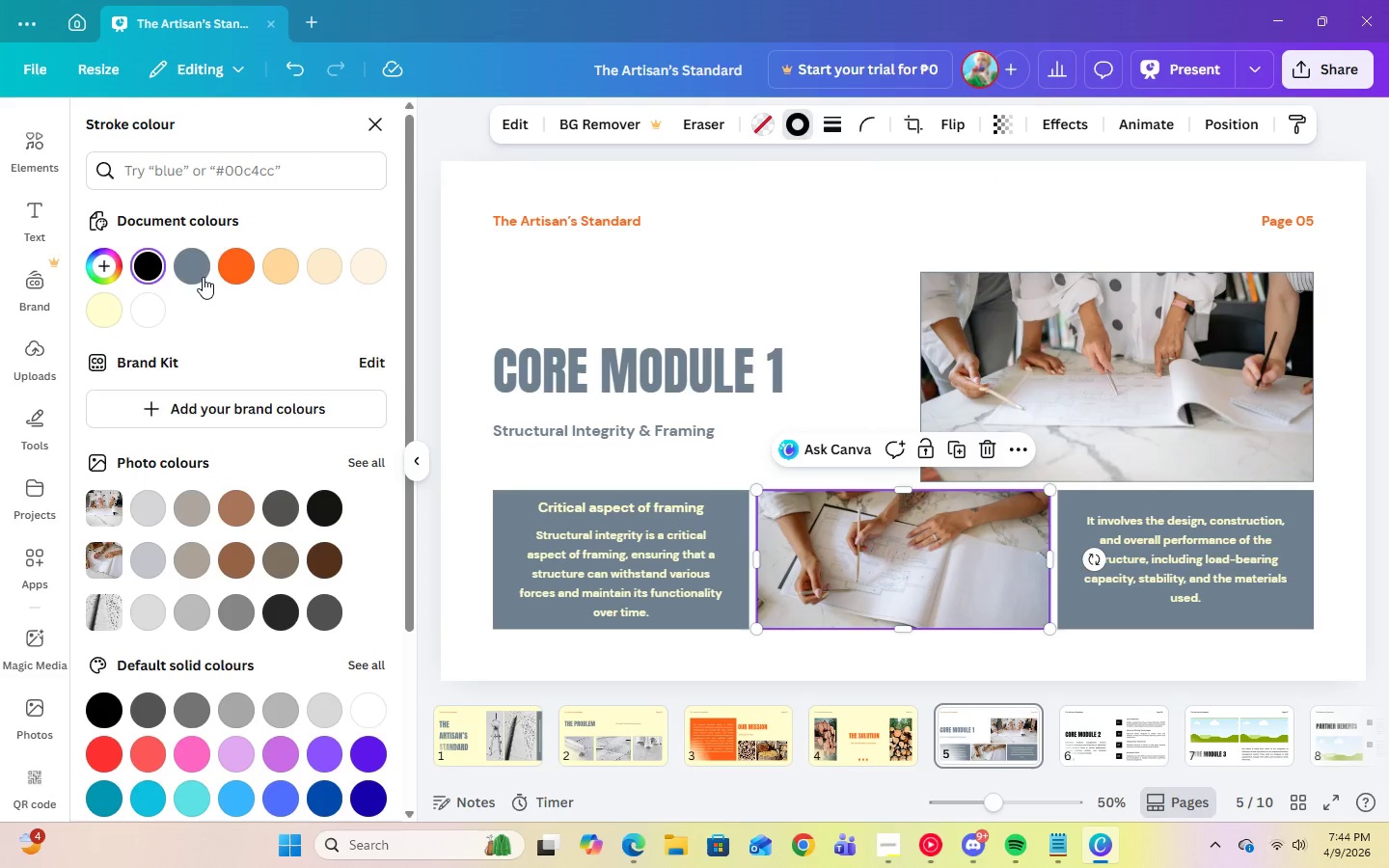 
left_click([203, 276])
 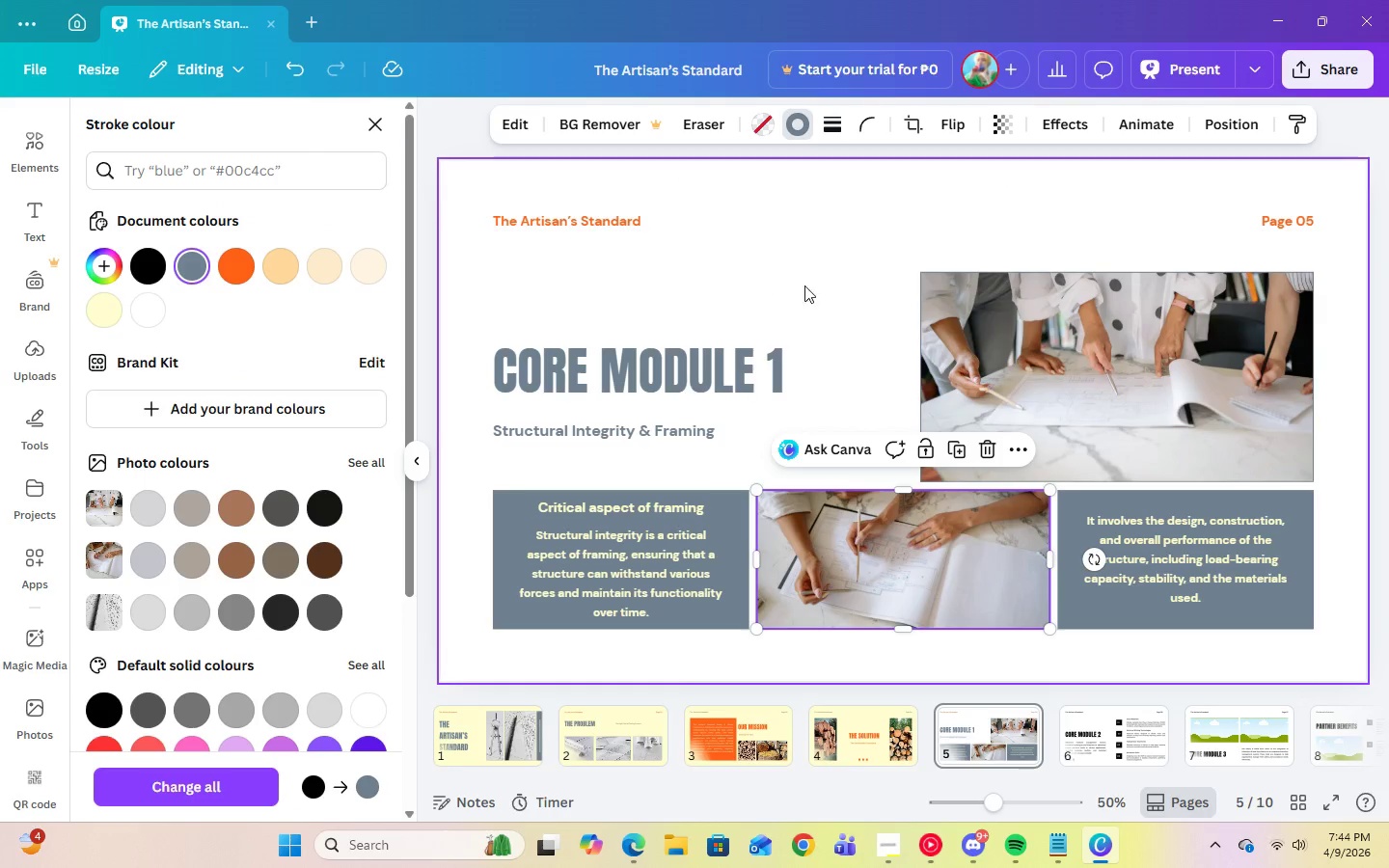 
left_click([897, 270])
 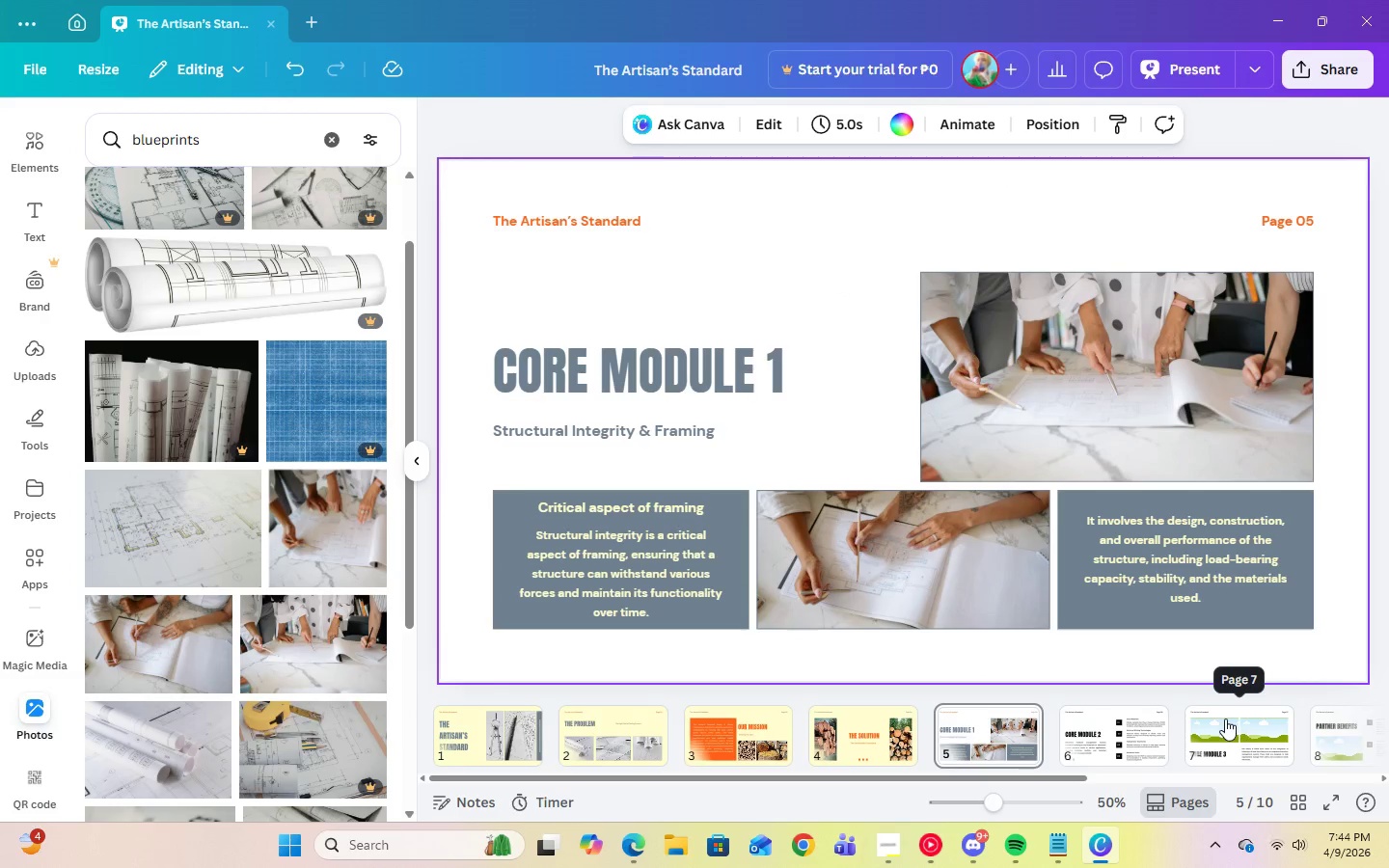 
left_click([1116, 759])
 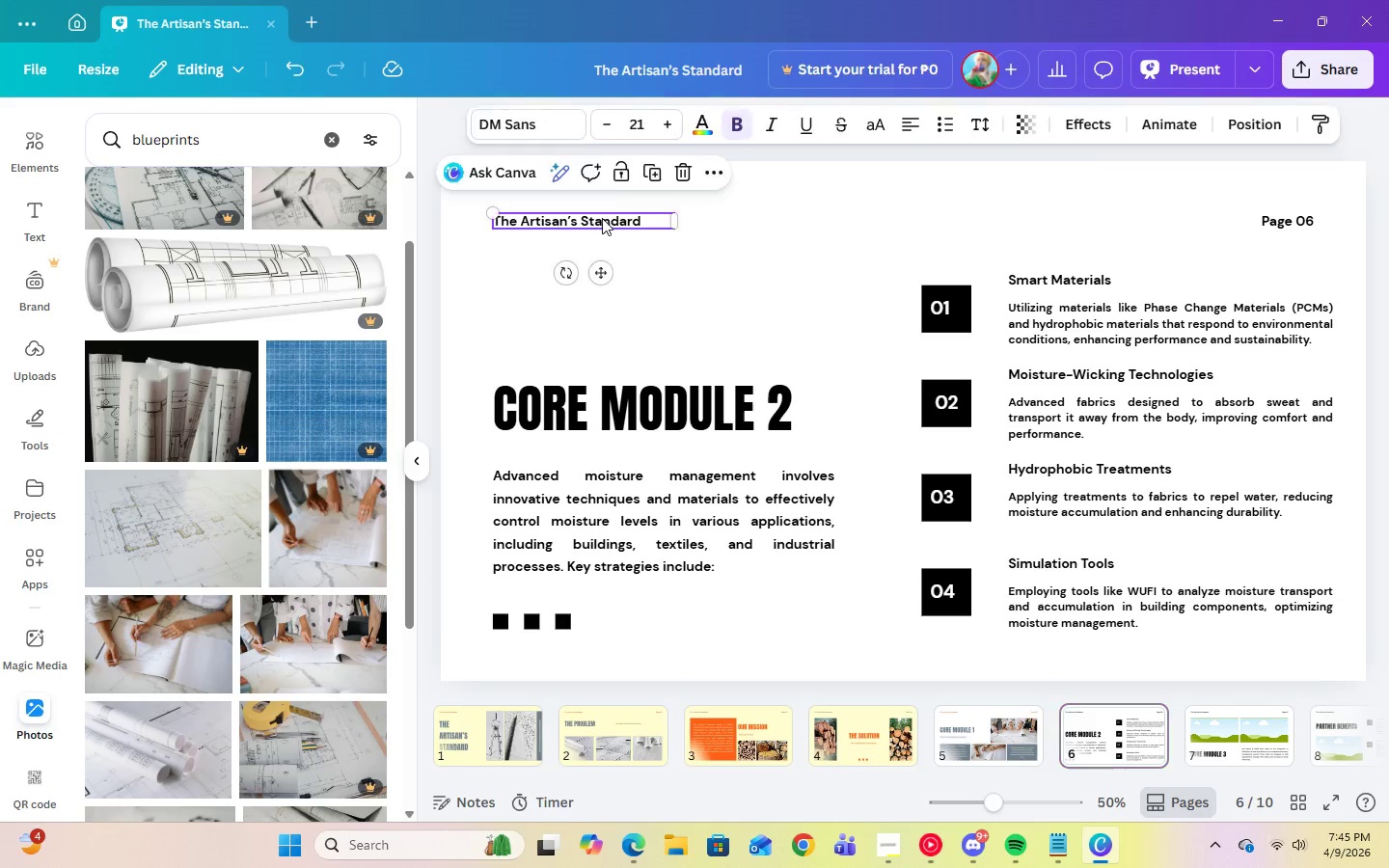 
left_click([691, 129])
 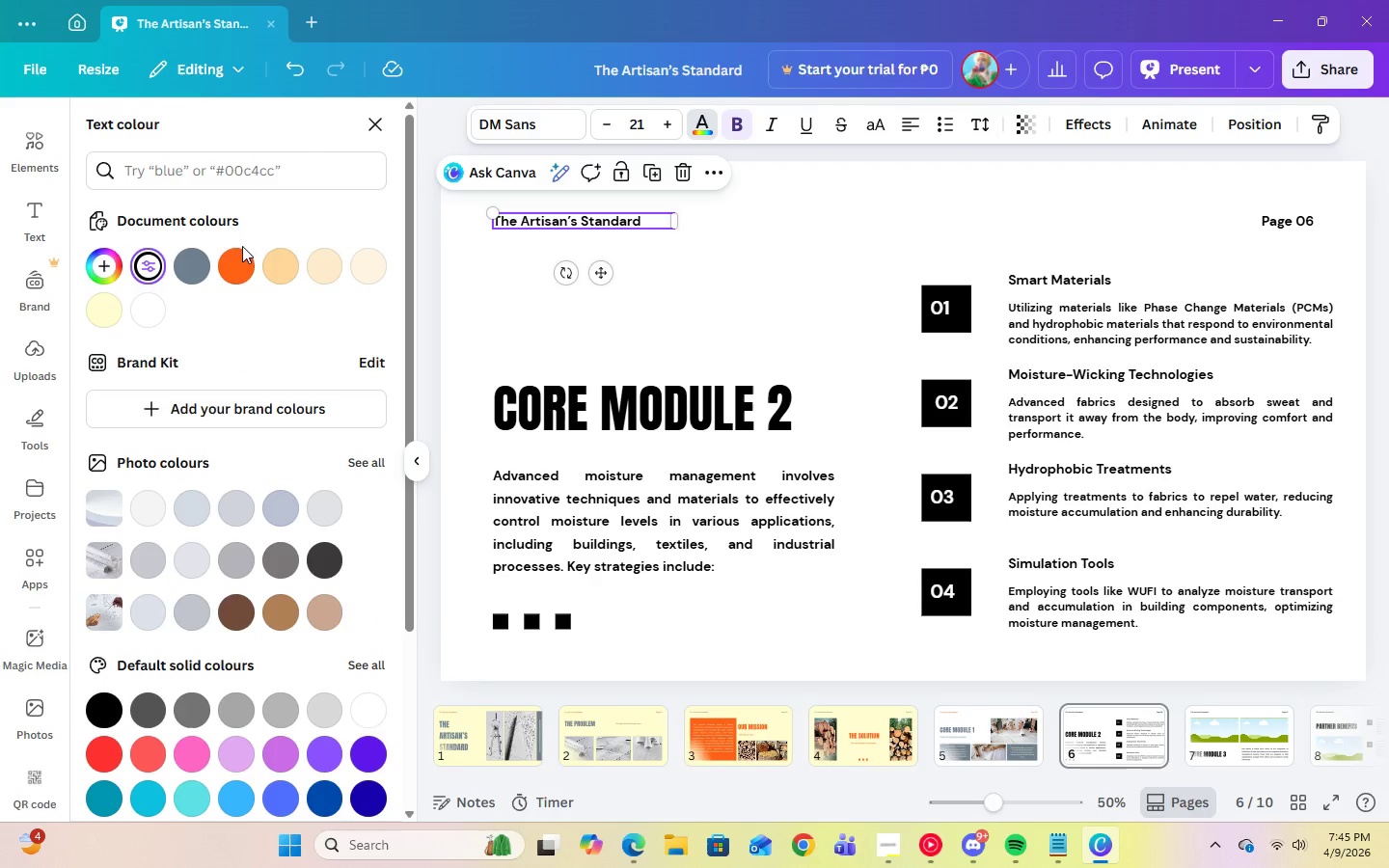 
left_click([238, 263])
 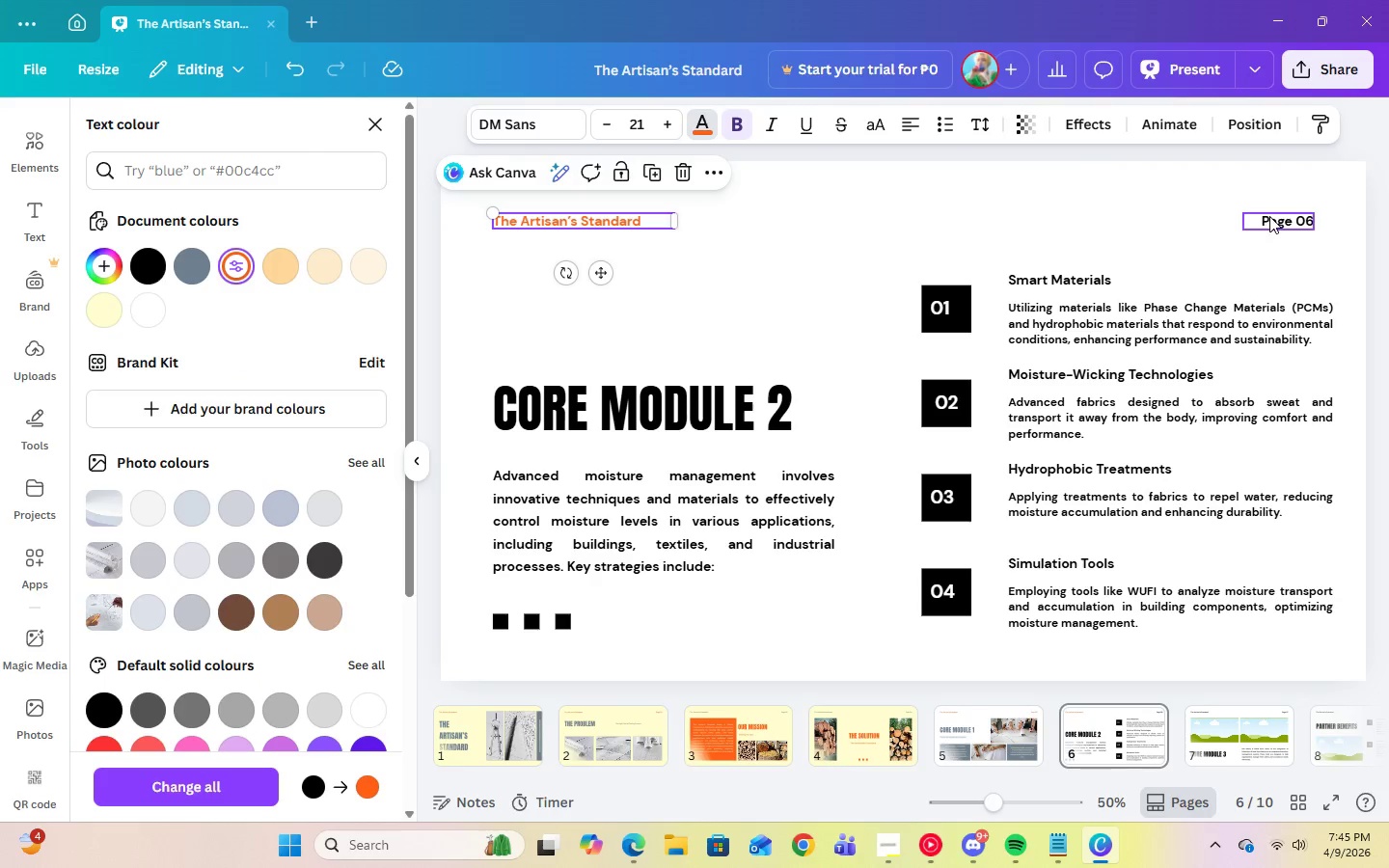 
left_click([1269, 216])
 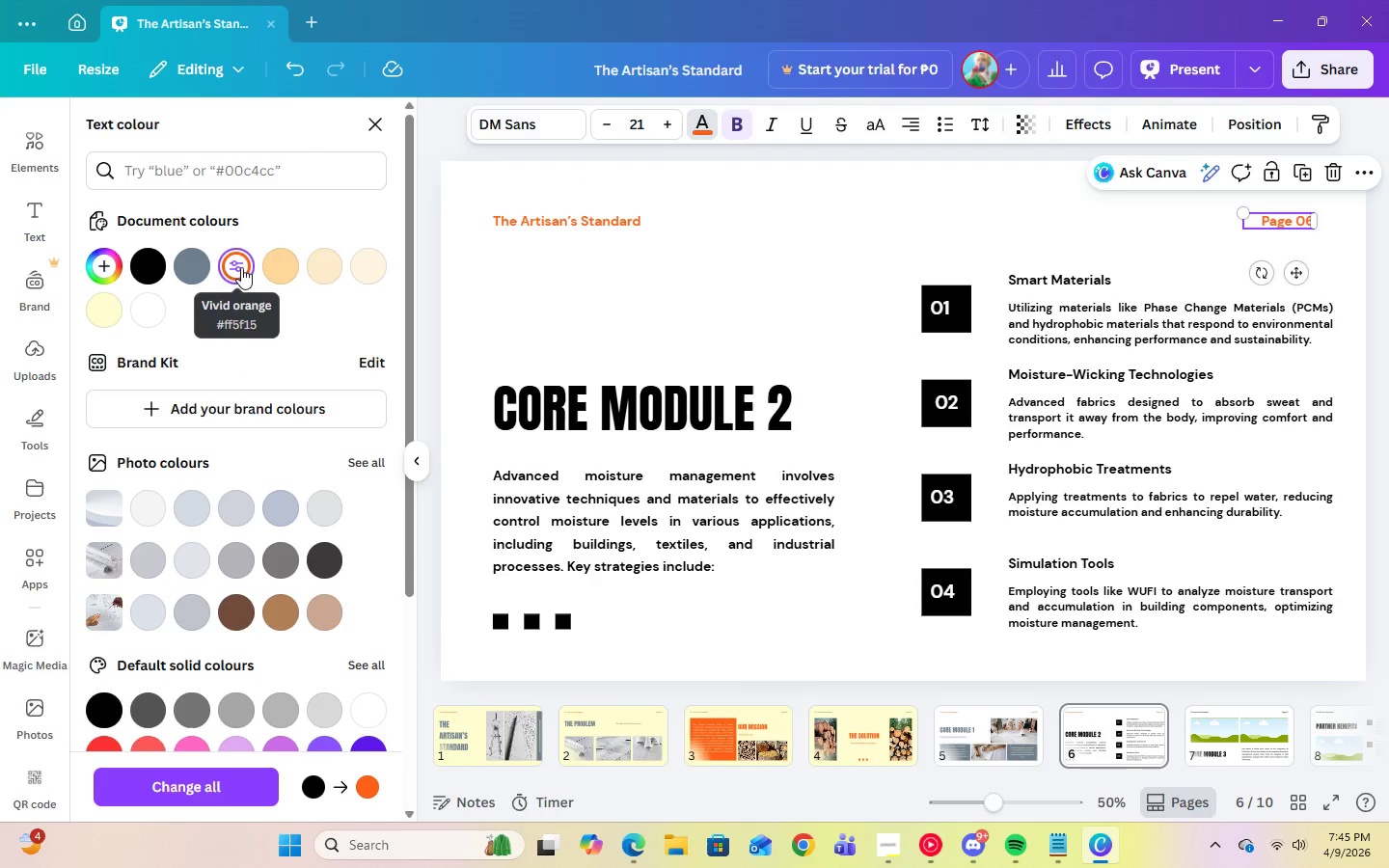 
left_click([713, 420])
 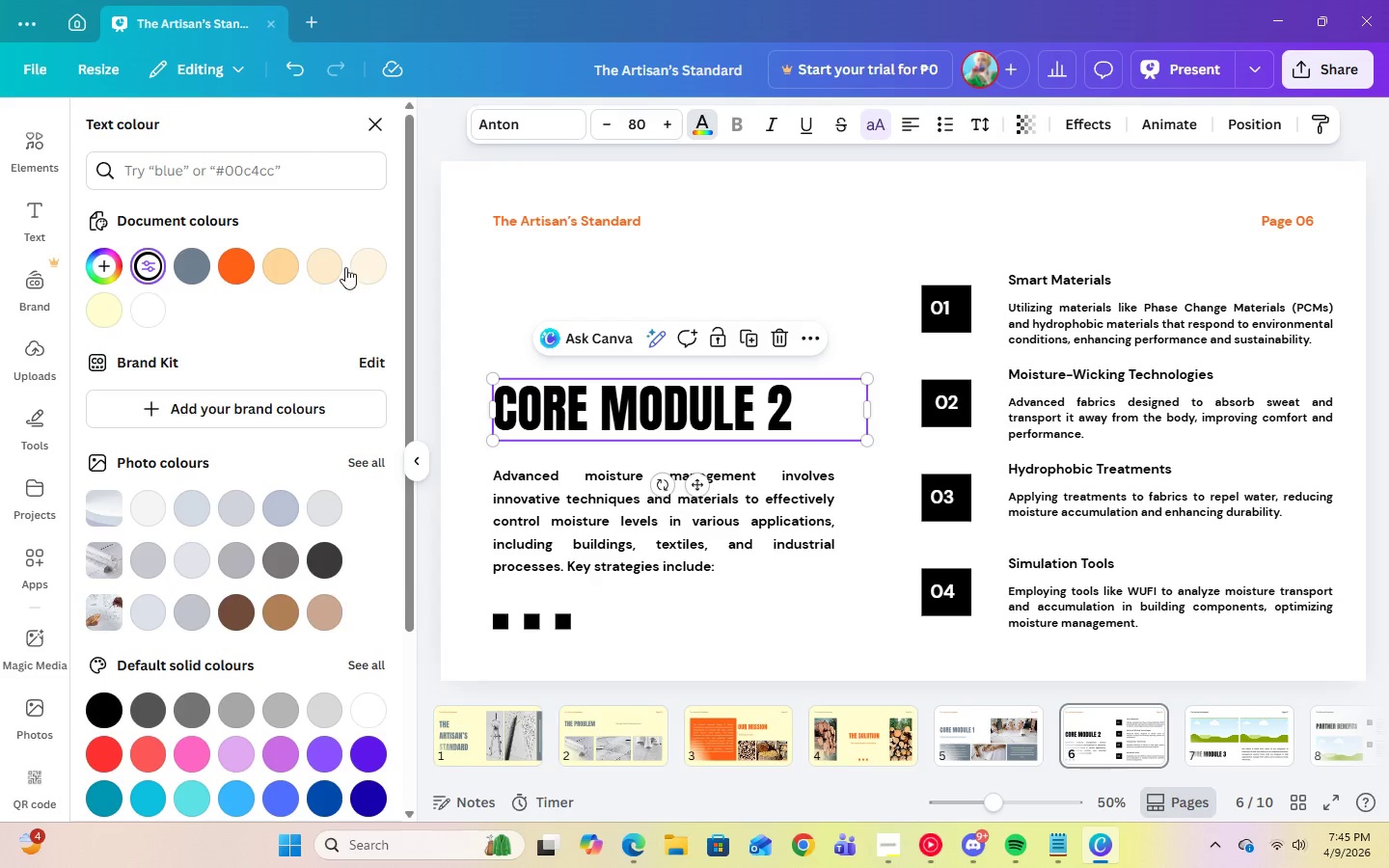 
mouse_move([238, 270])
 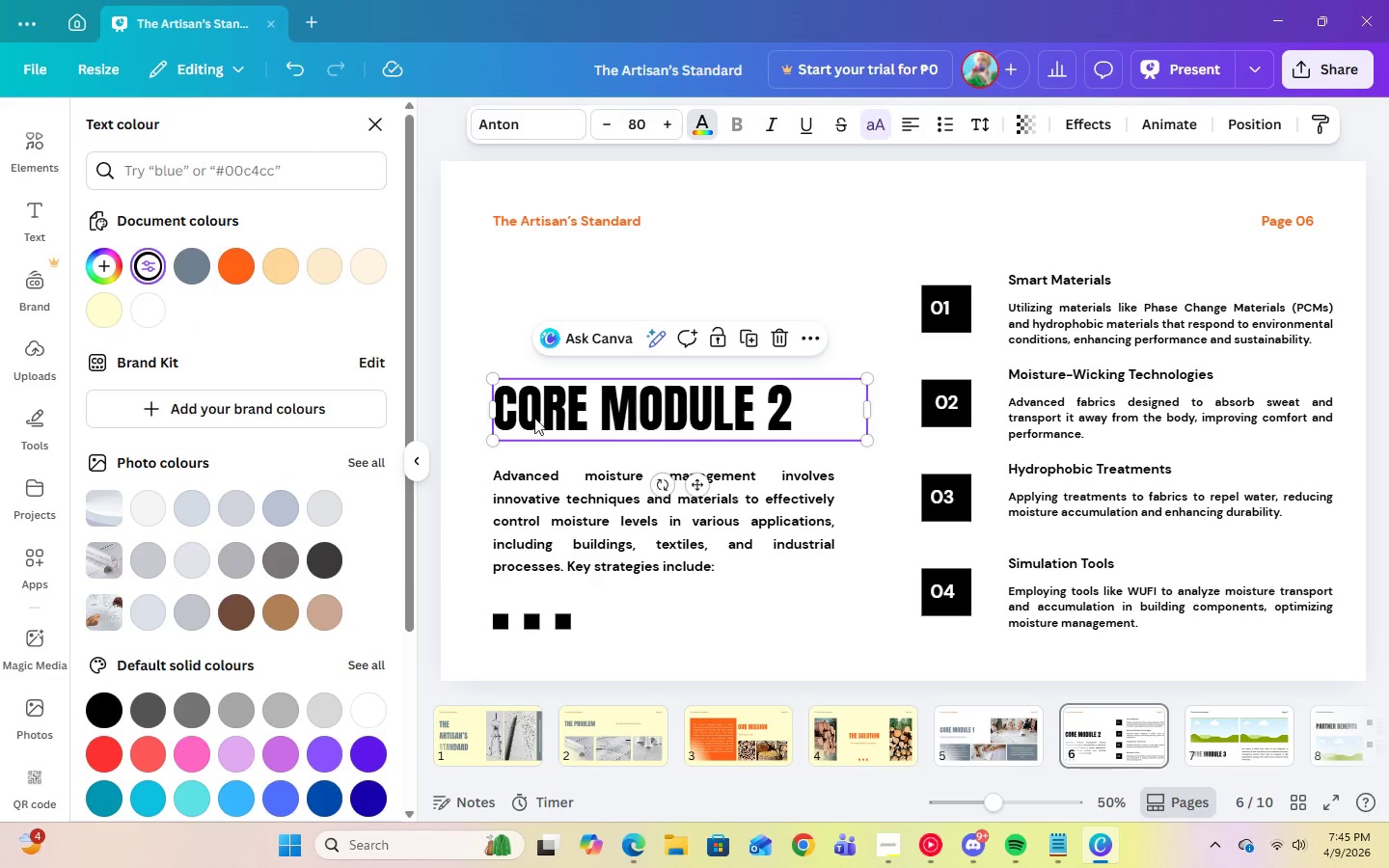 
left_click([181, 276])
 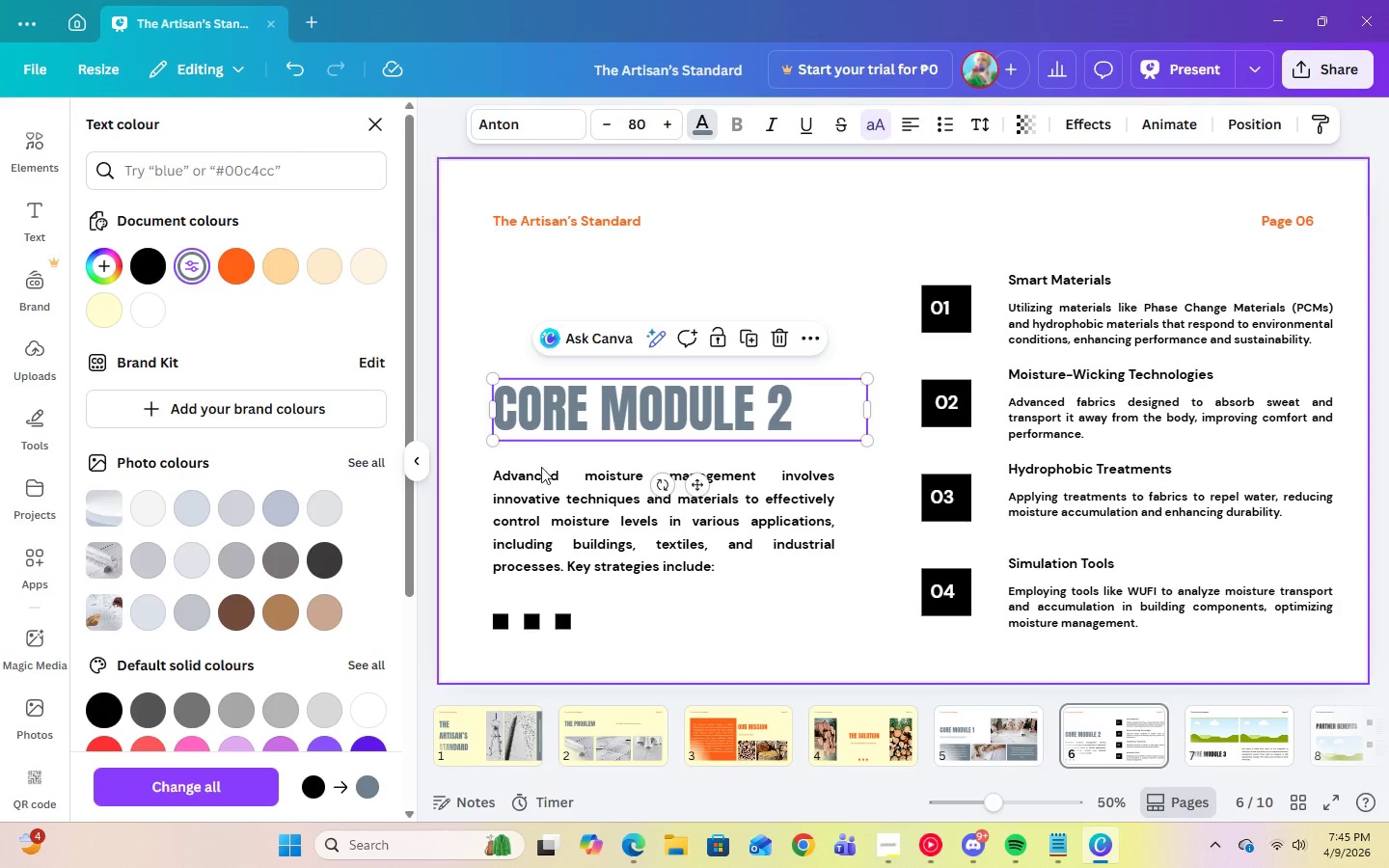 
left_click([518, 491])
 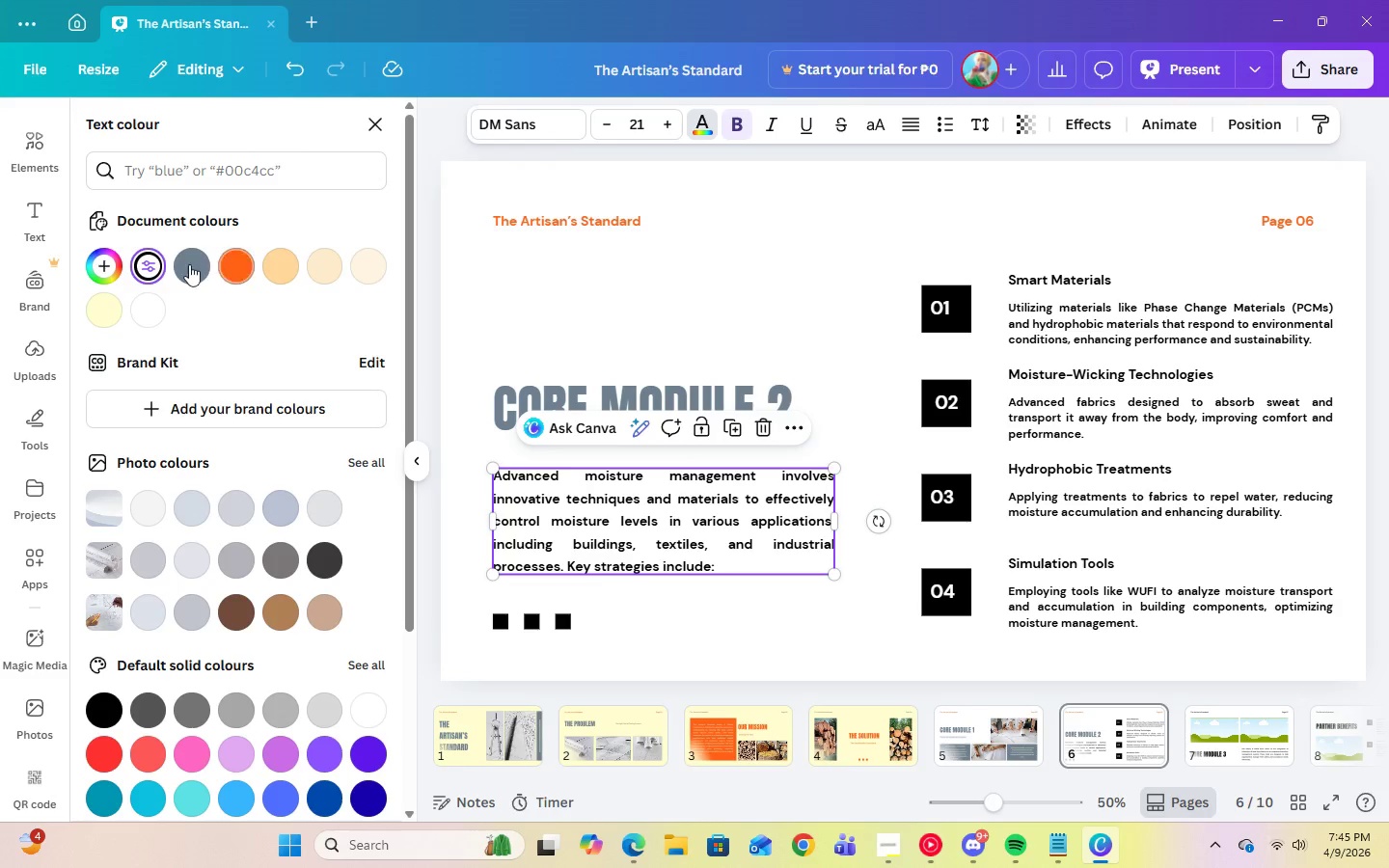 
left_click([189, 264])
 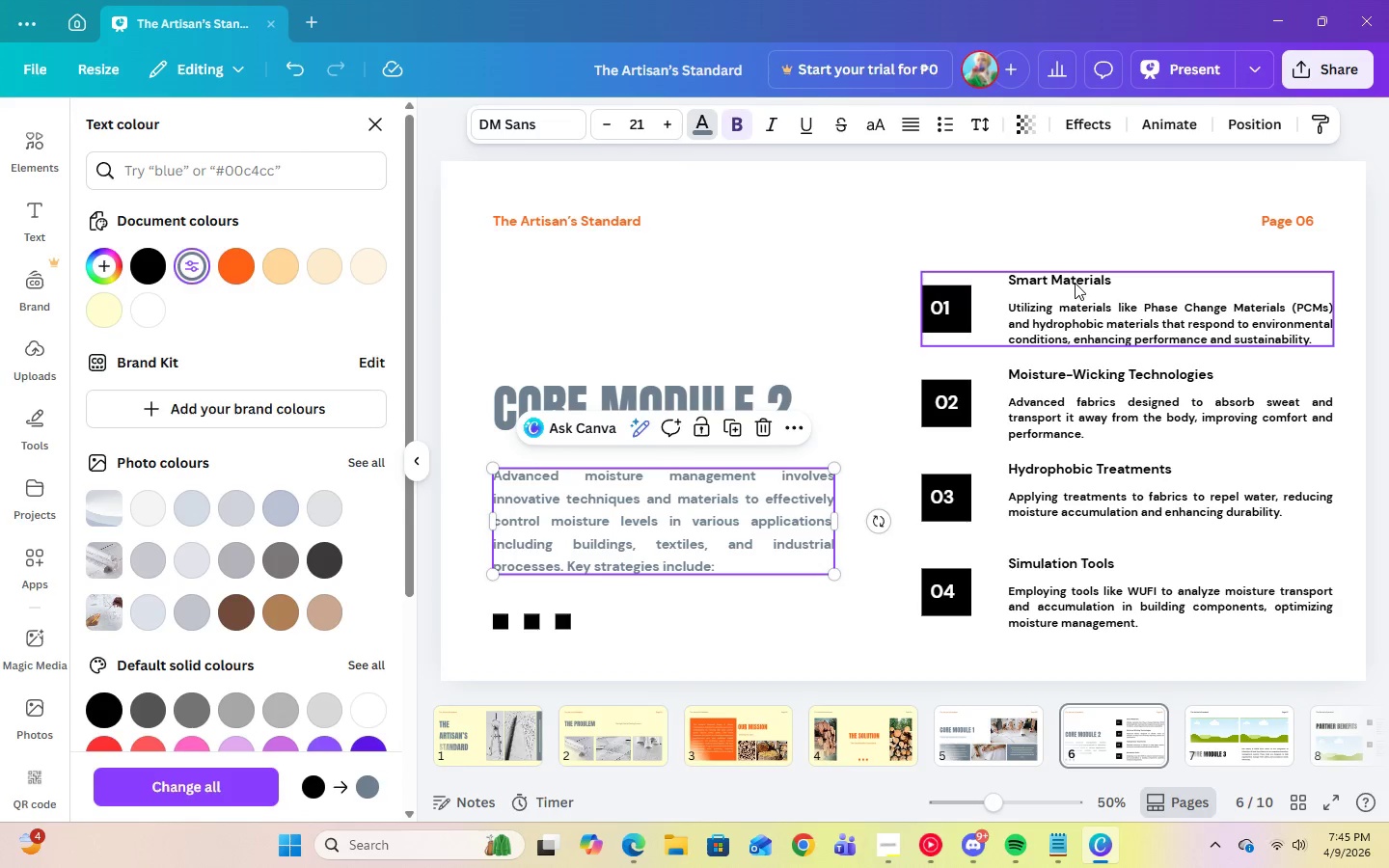 
left_click([1074, 287])
 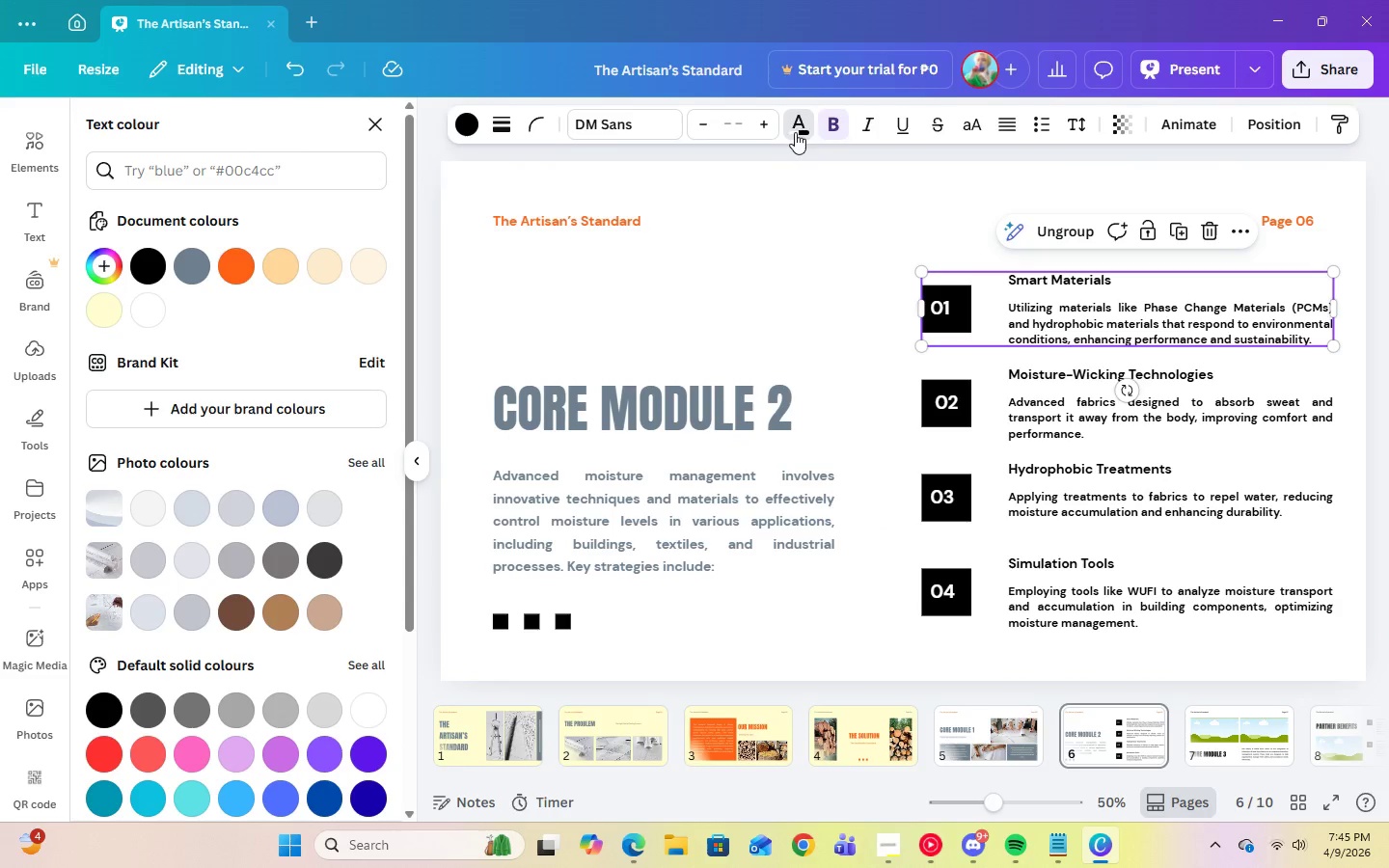 
left_click([803, 131])
 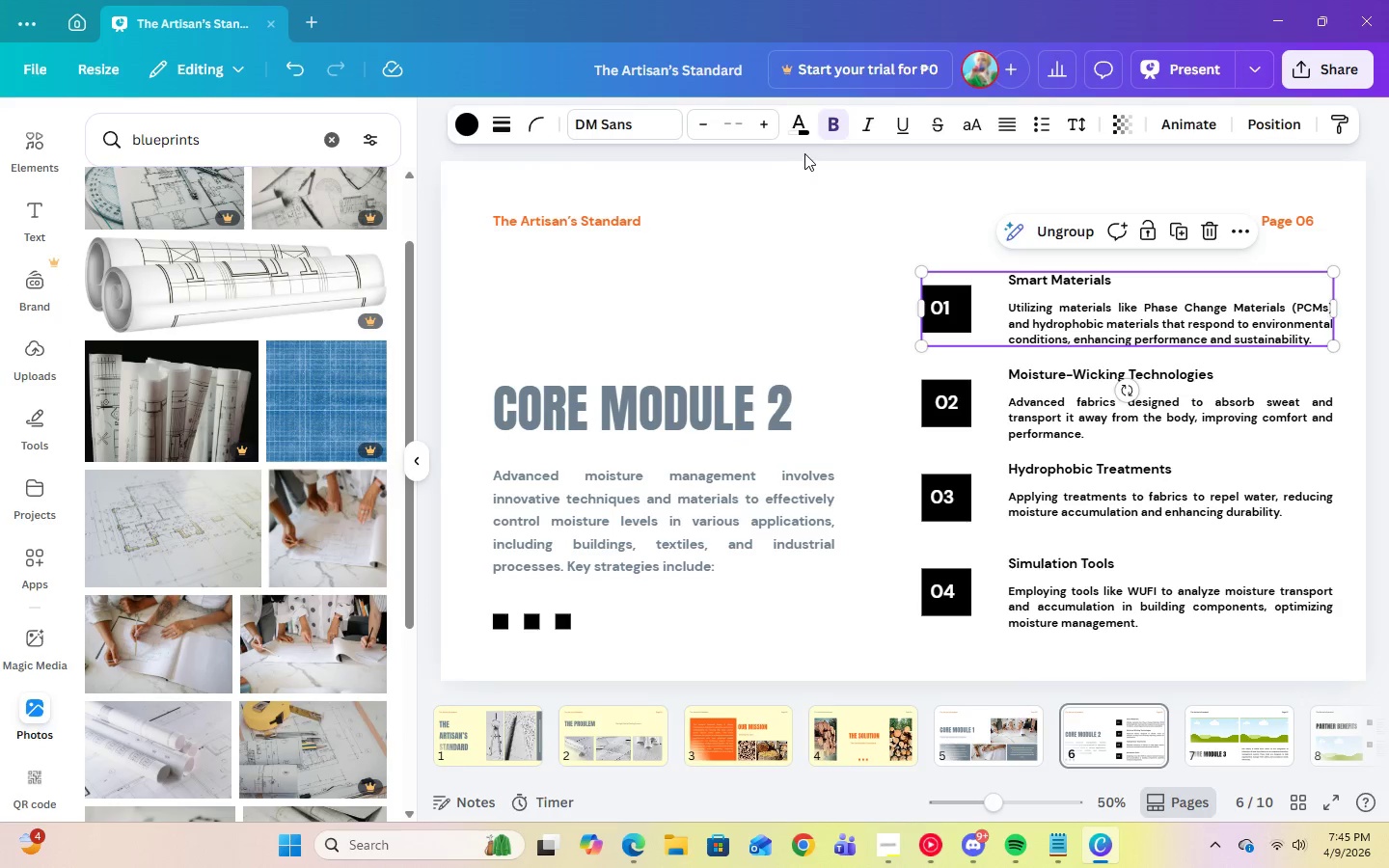 
left_click([798, 129])
 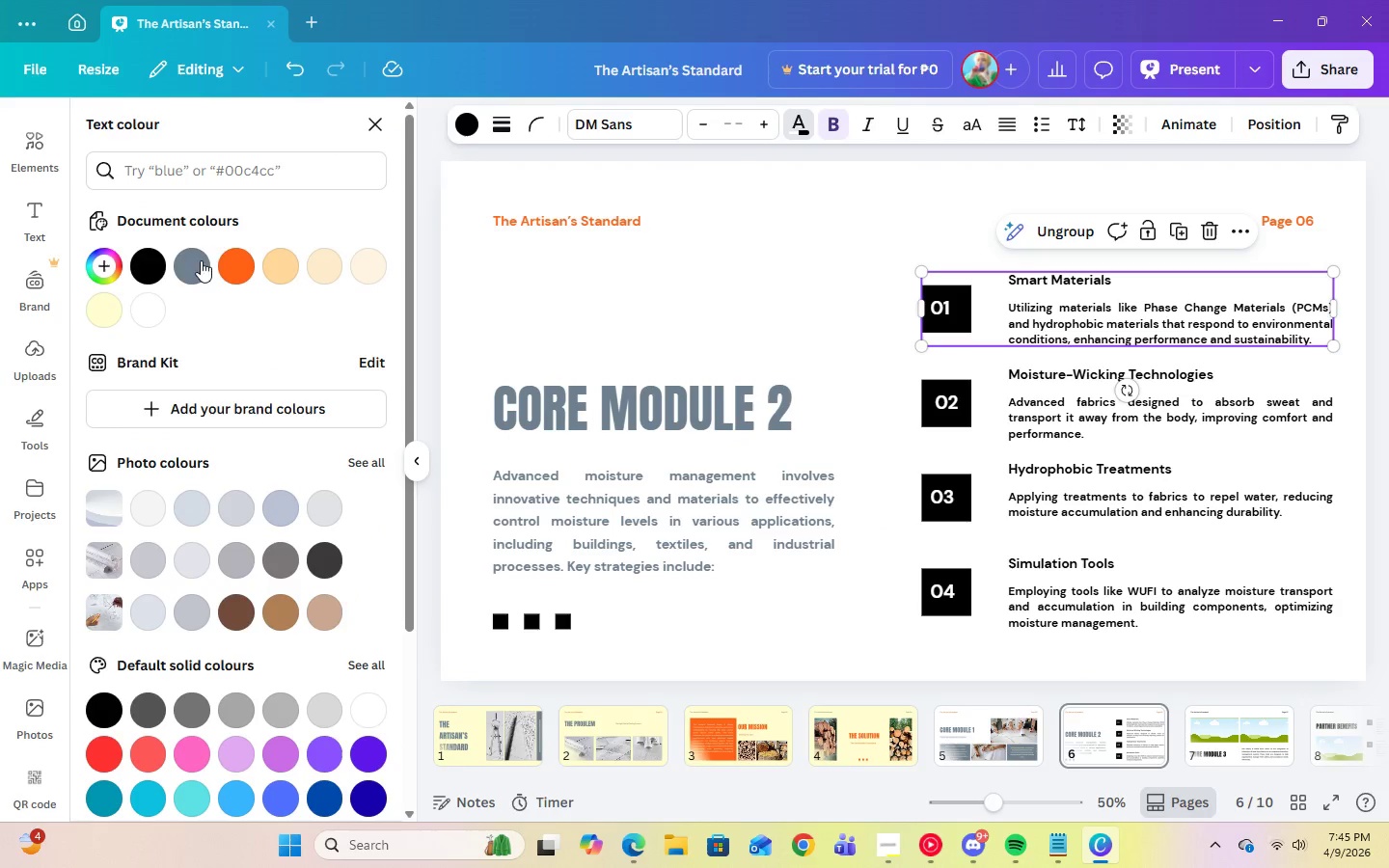 
left_click([194, 269])
 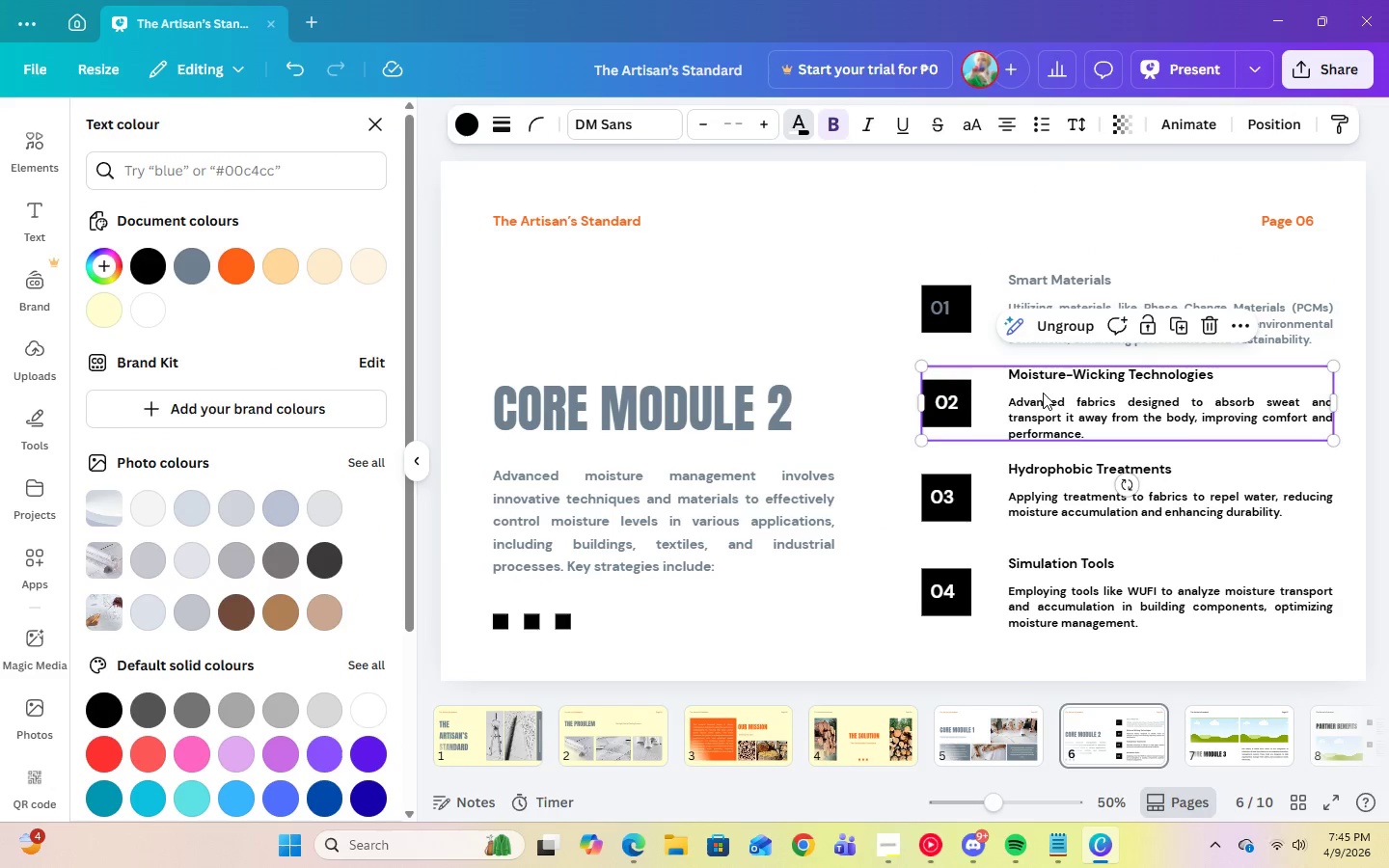 
mouse_move([215, 257])
 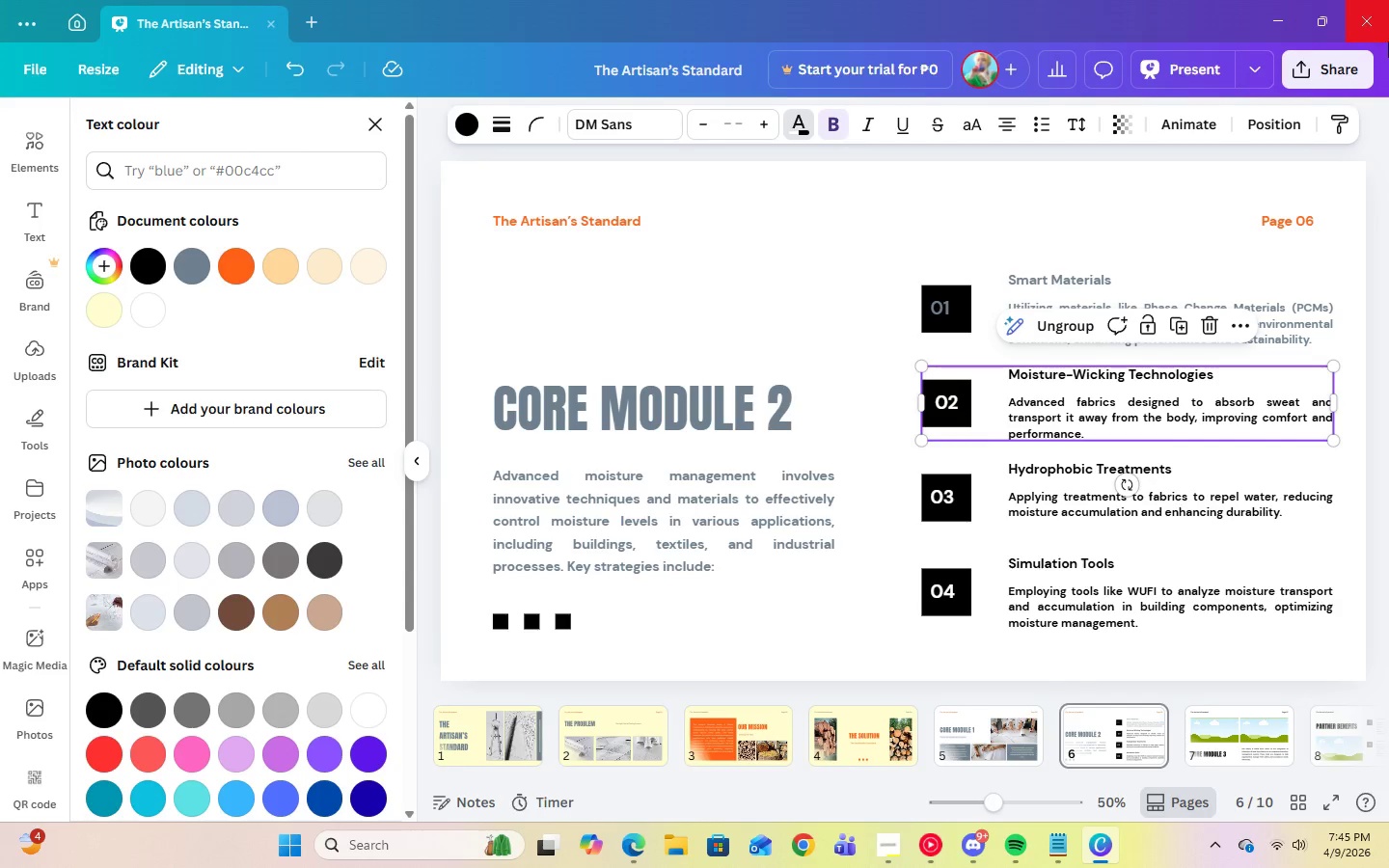 
wait(5.05)
 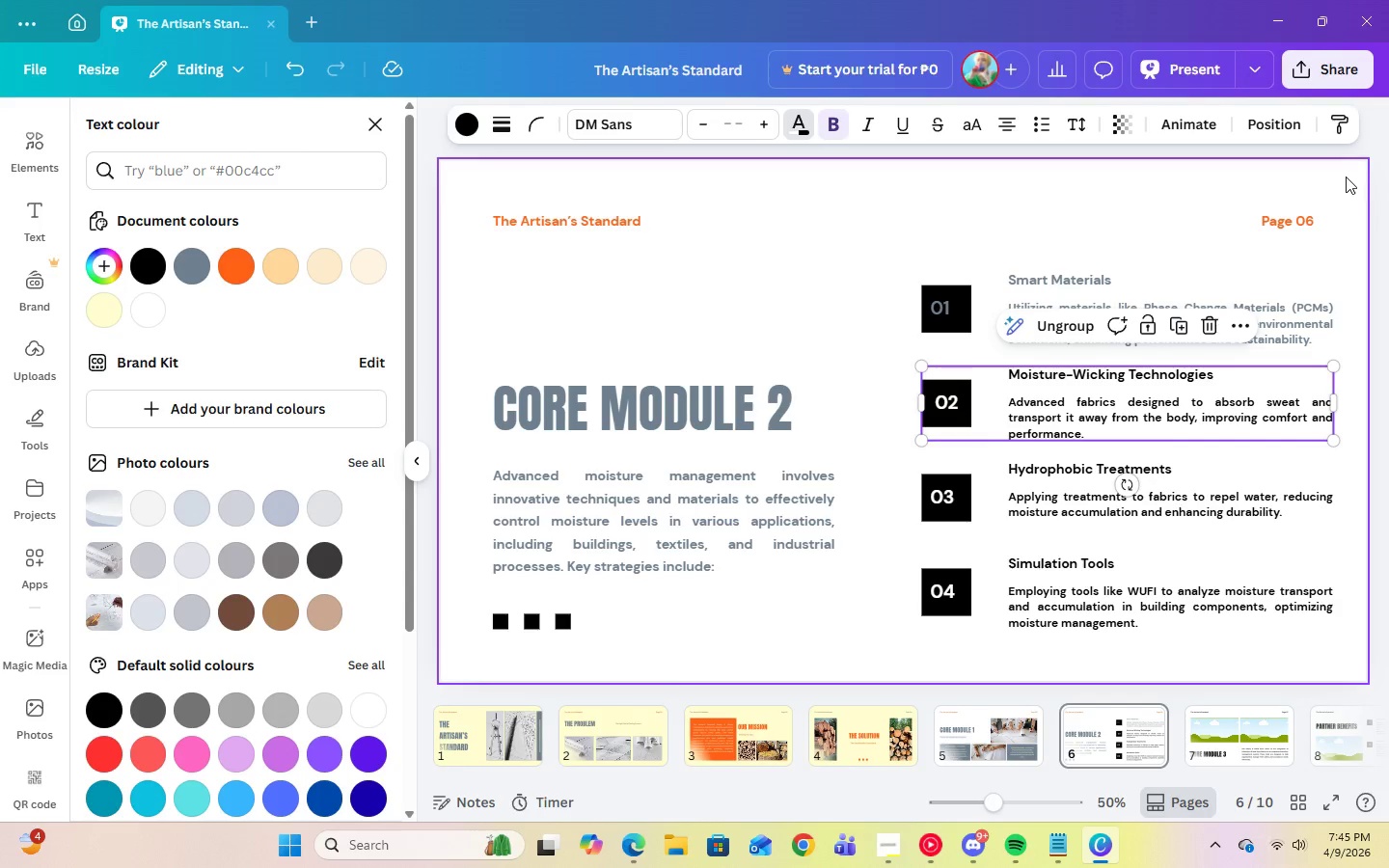 
left_click([1049, 281])
 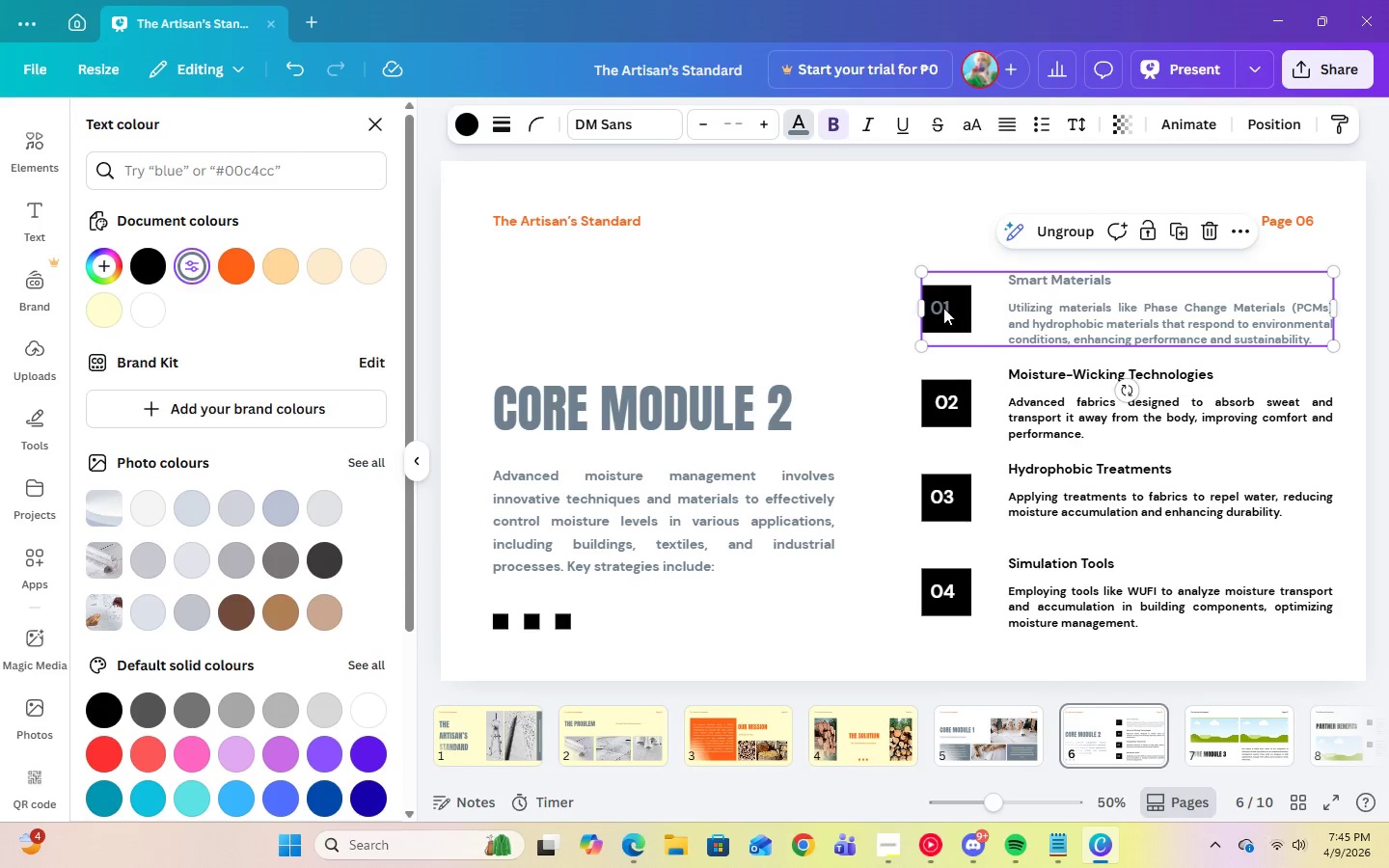 
left_click([943, 308])
 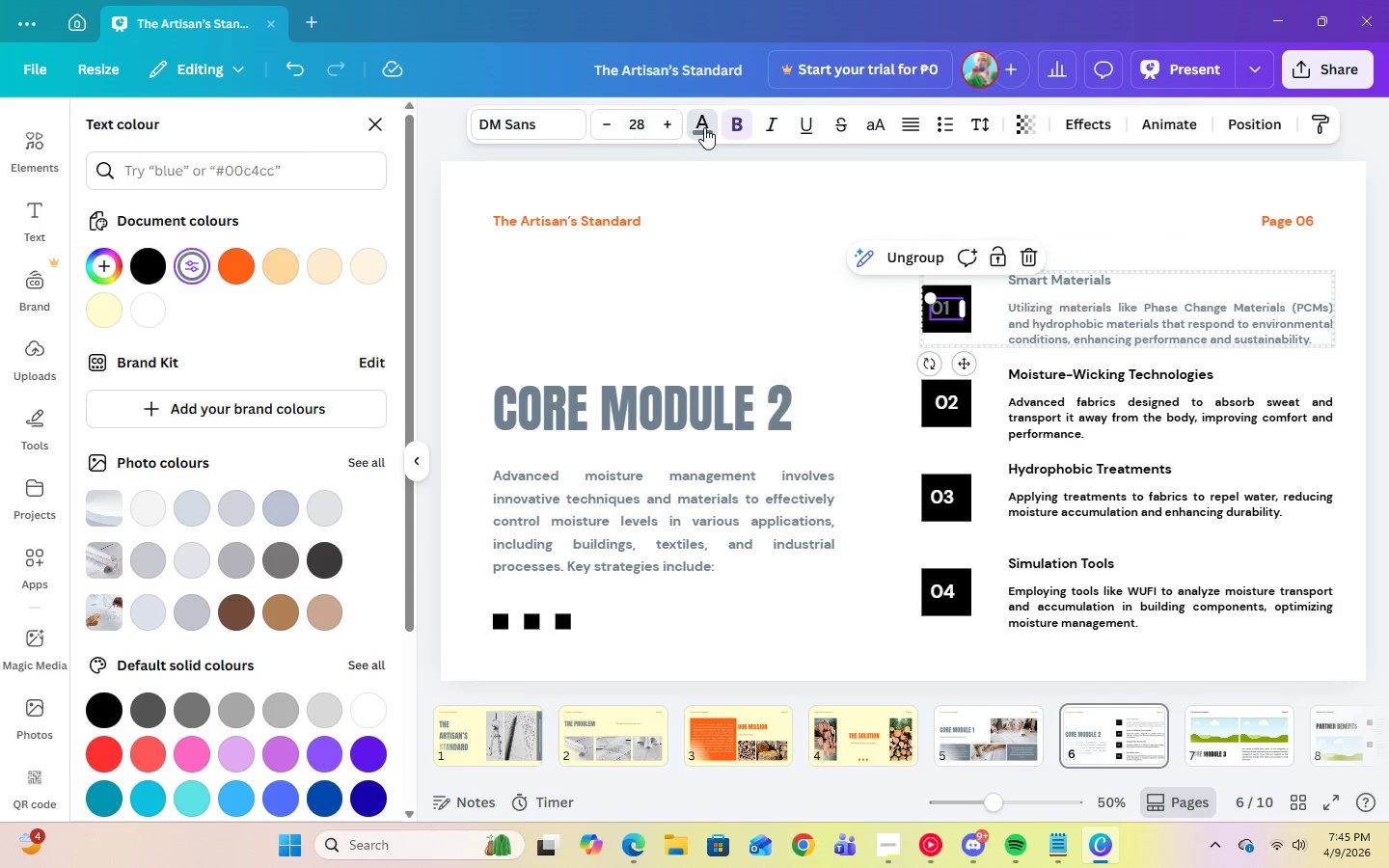 
left_click([704, 127])
 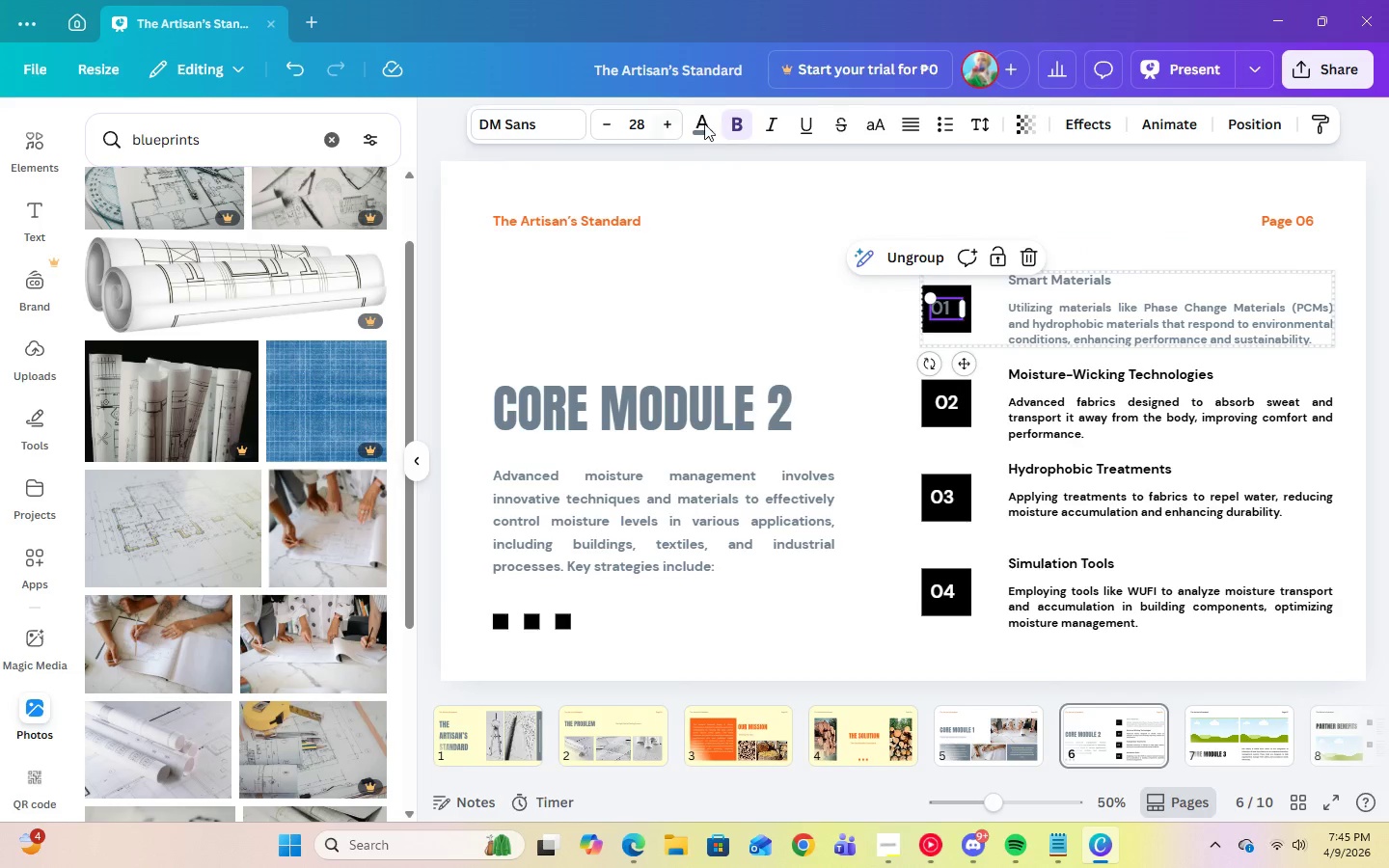 
left_click([703, 125])
 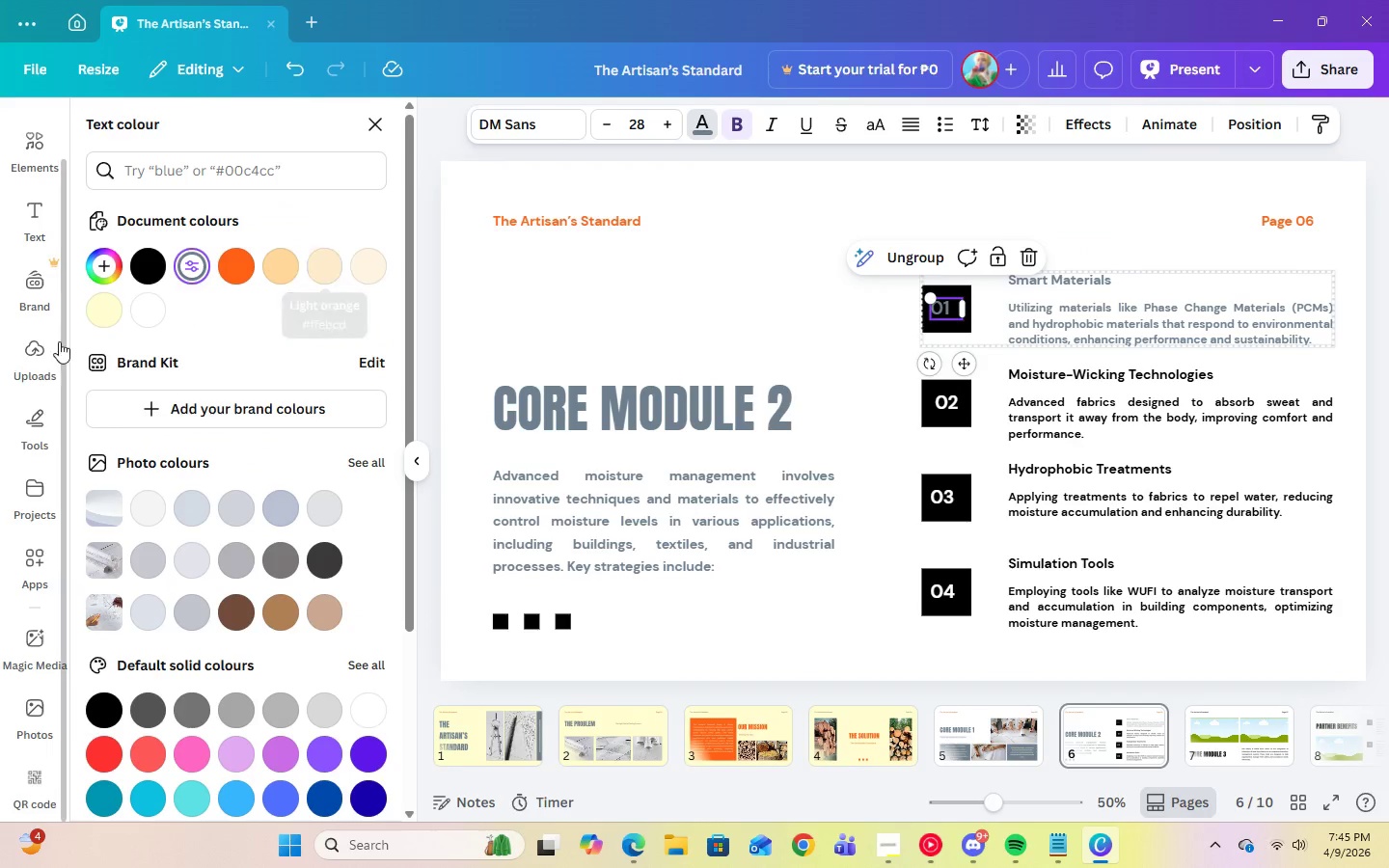 
left_click([106, 314])
 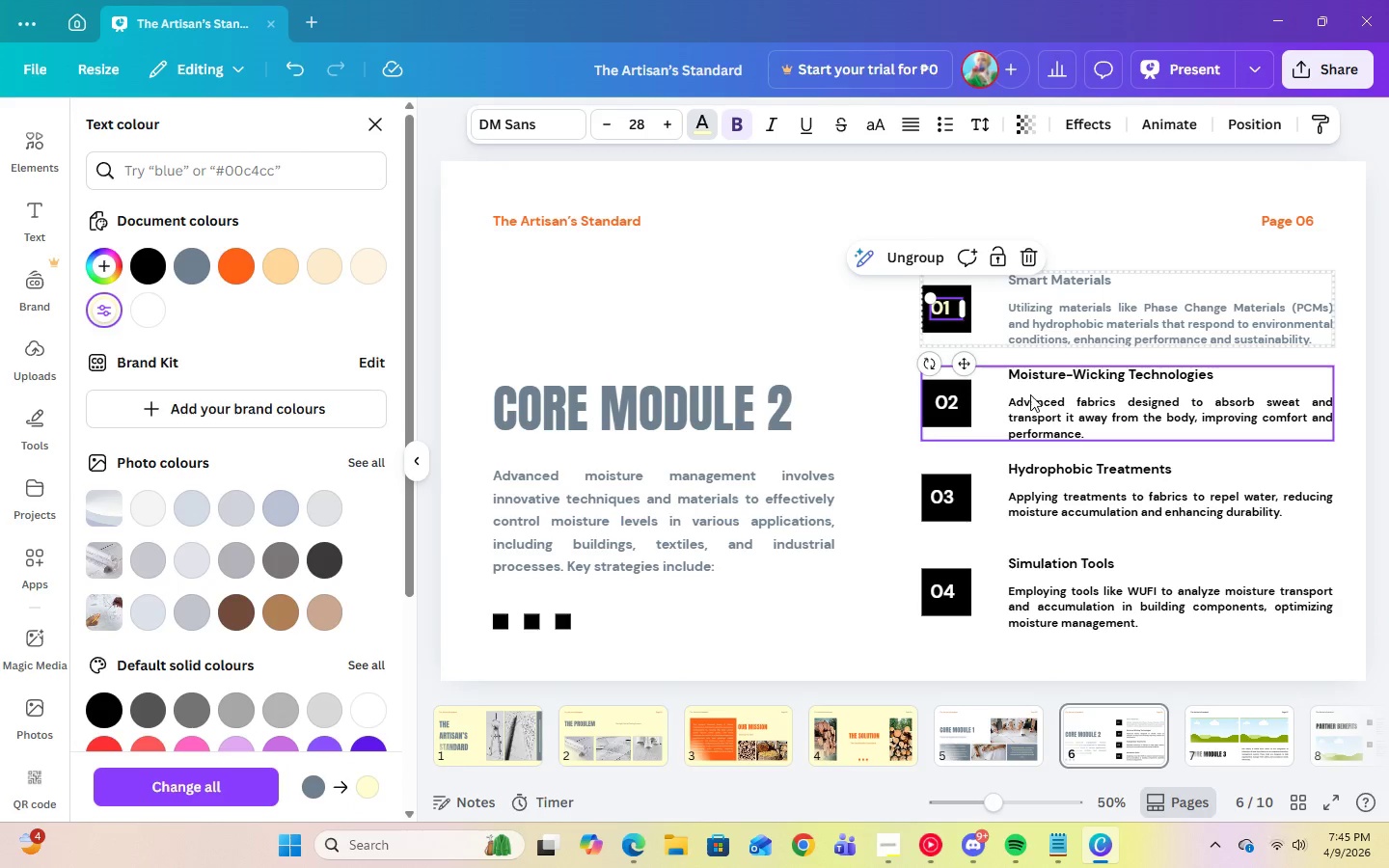 
left_click([1044, 393])
 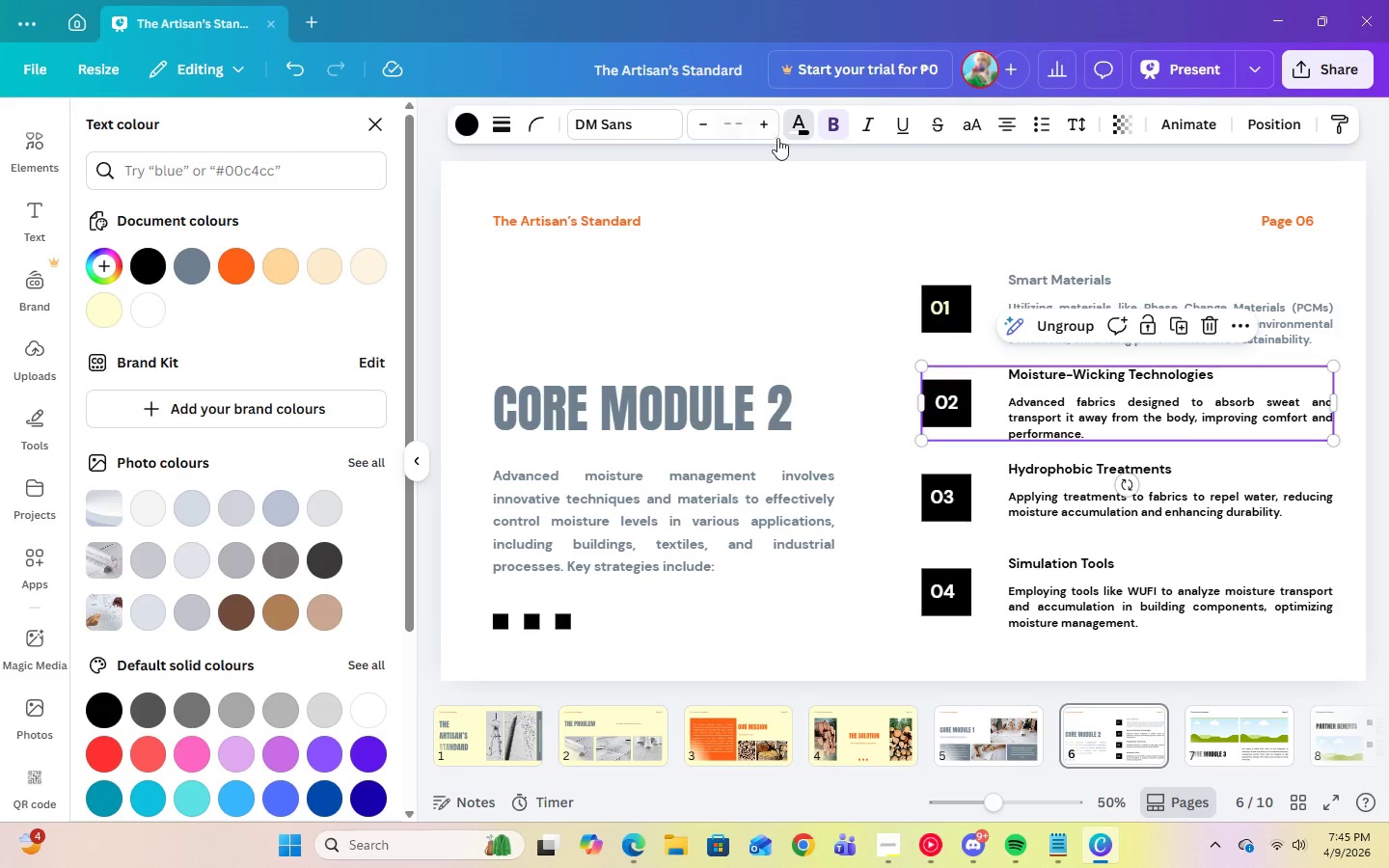 
left_click([793, 134])
 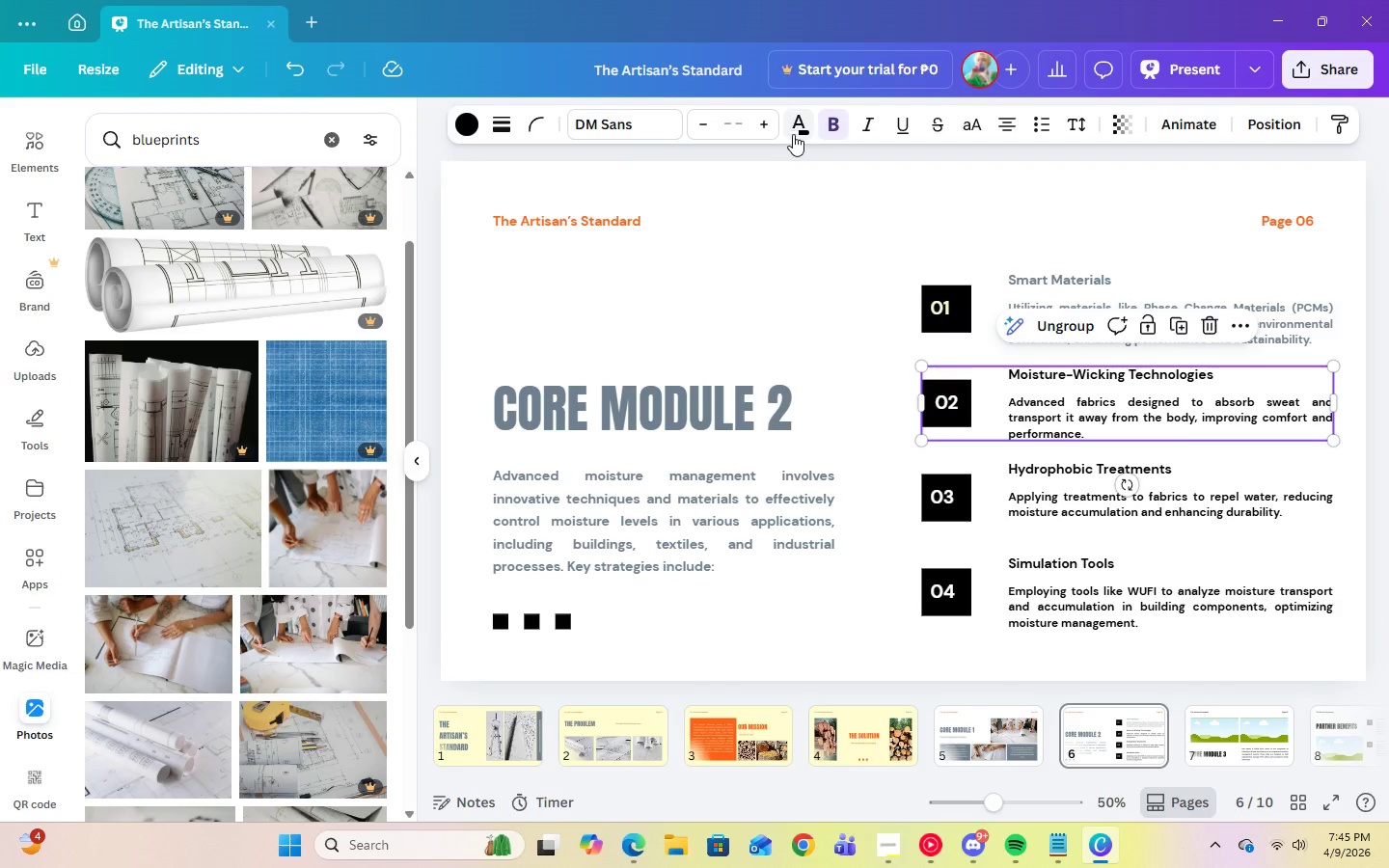 
left_click([794, 134])
 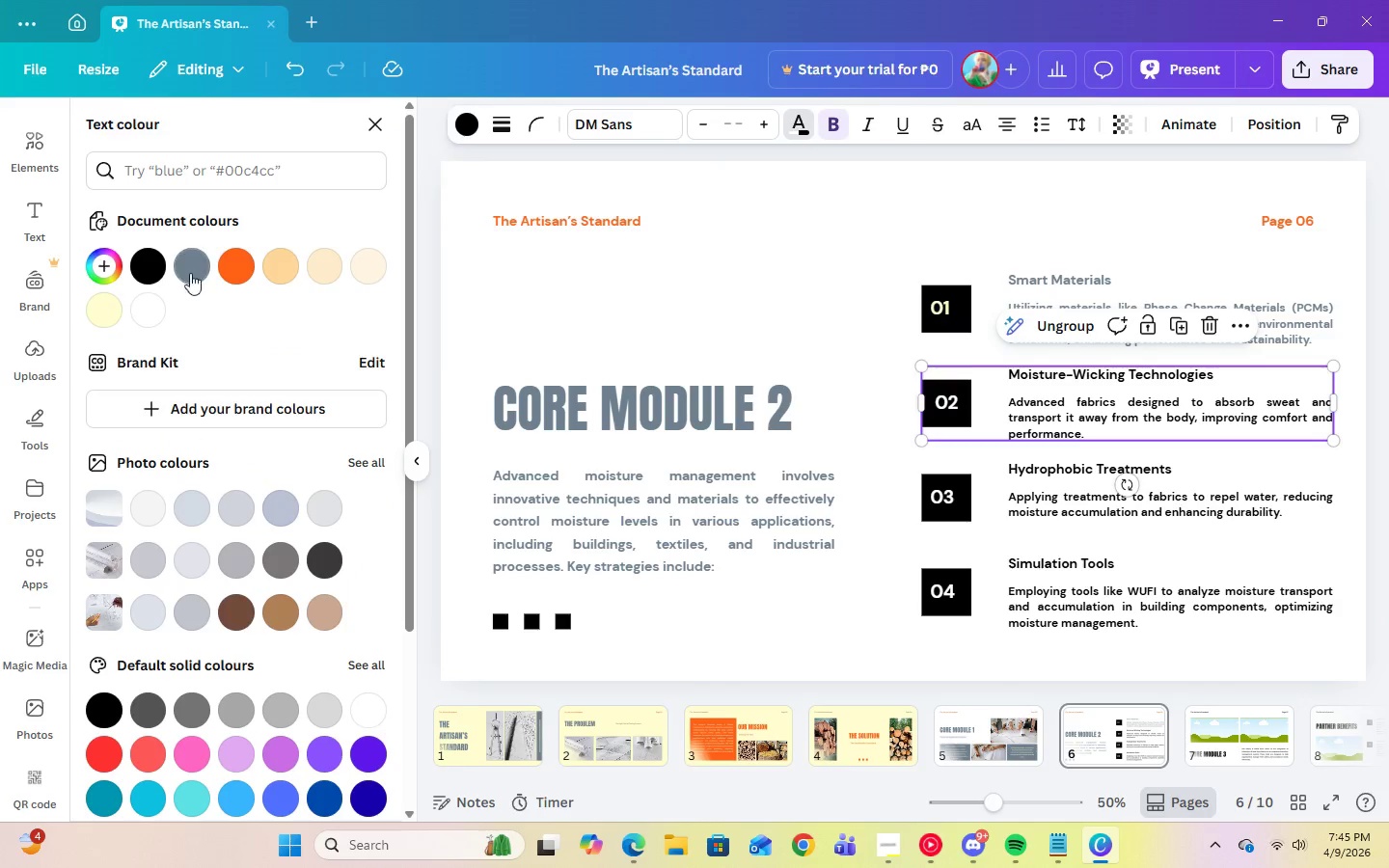 
left_click([200, 267])
 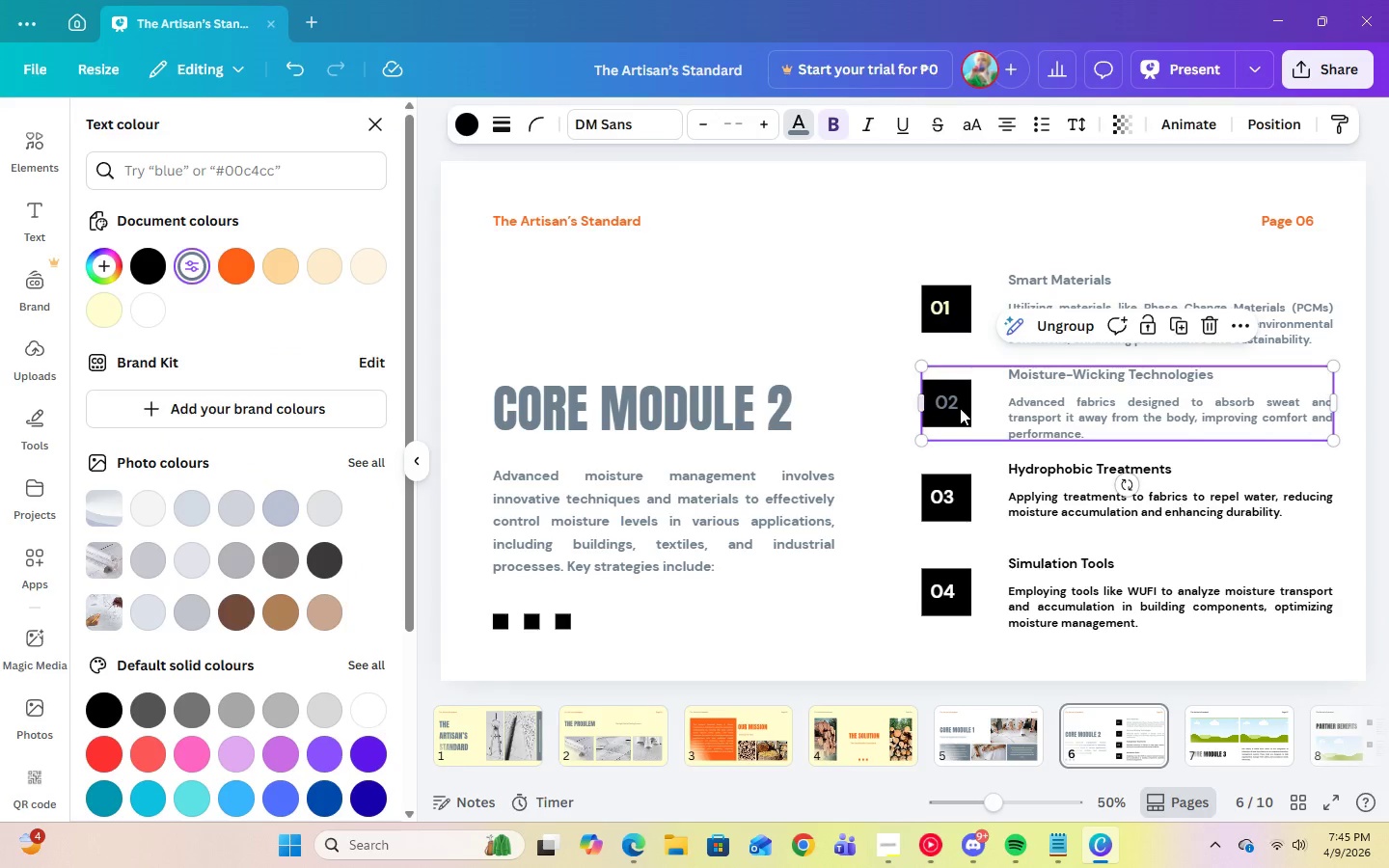 
left_click([945, 402])
 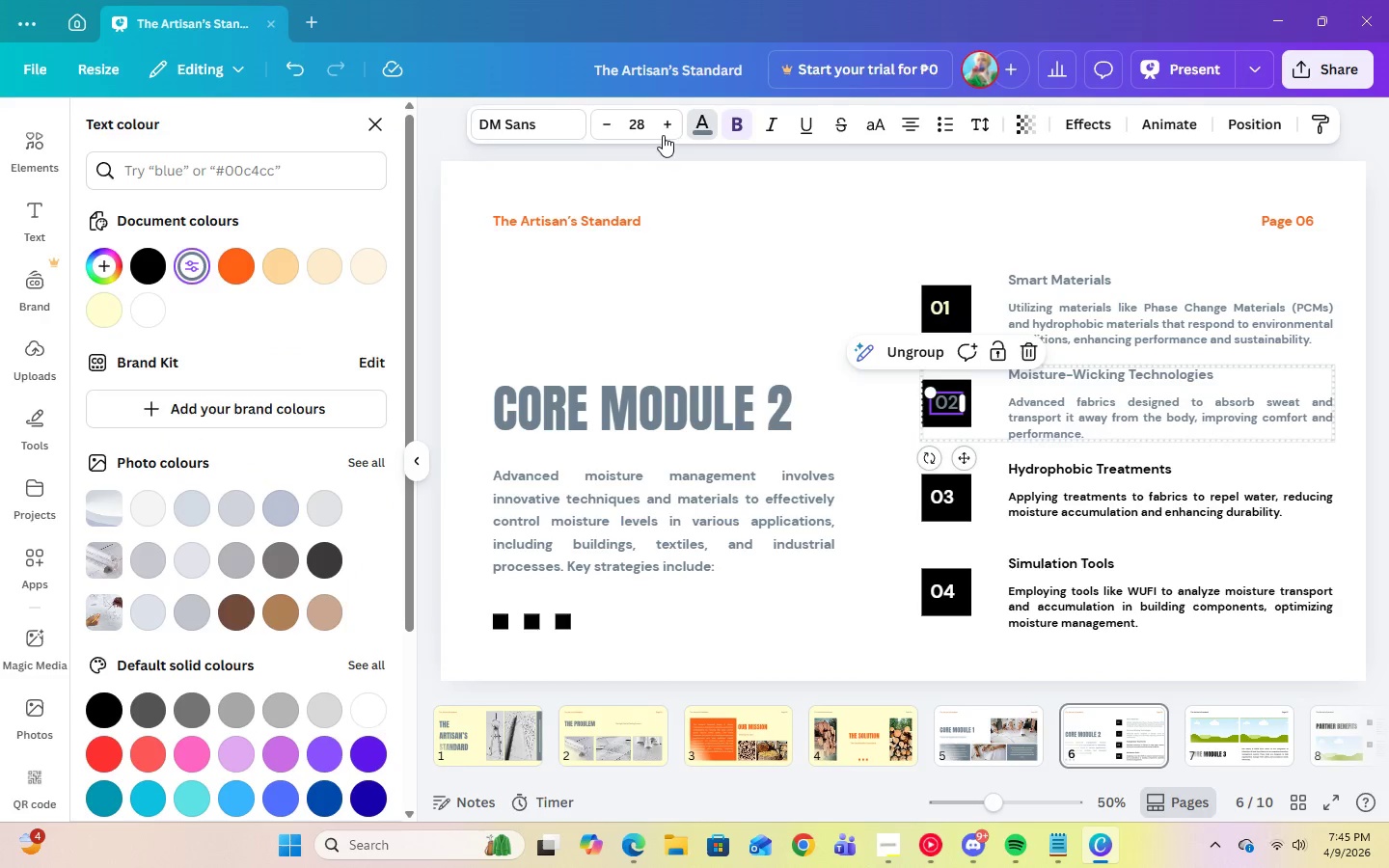 
left_click([691, 125])
 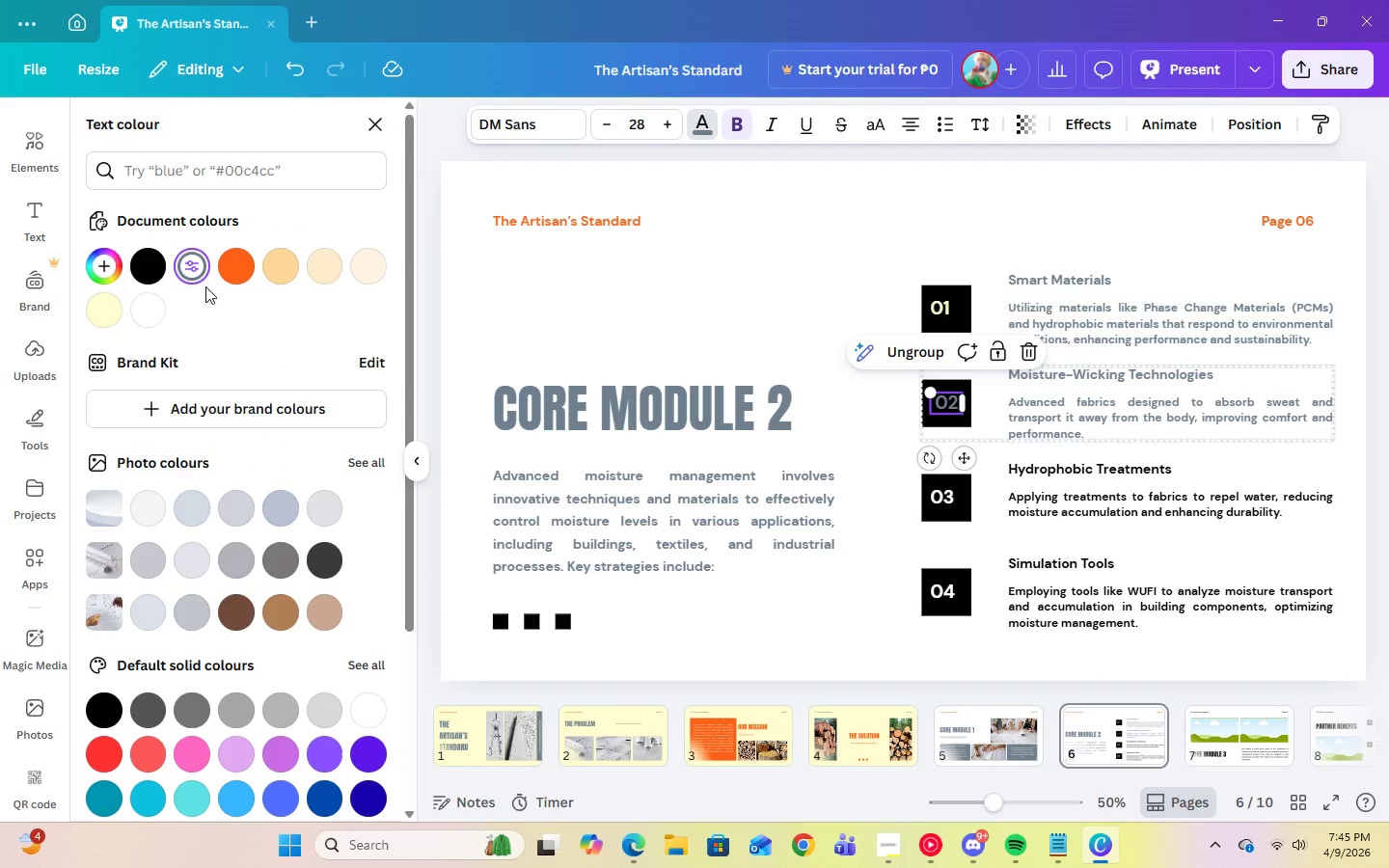 
left_click([103, 309])
 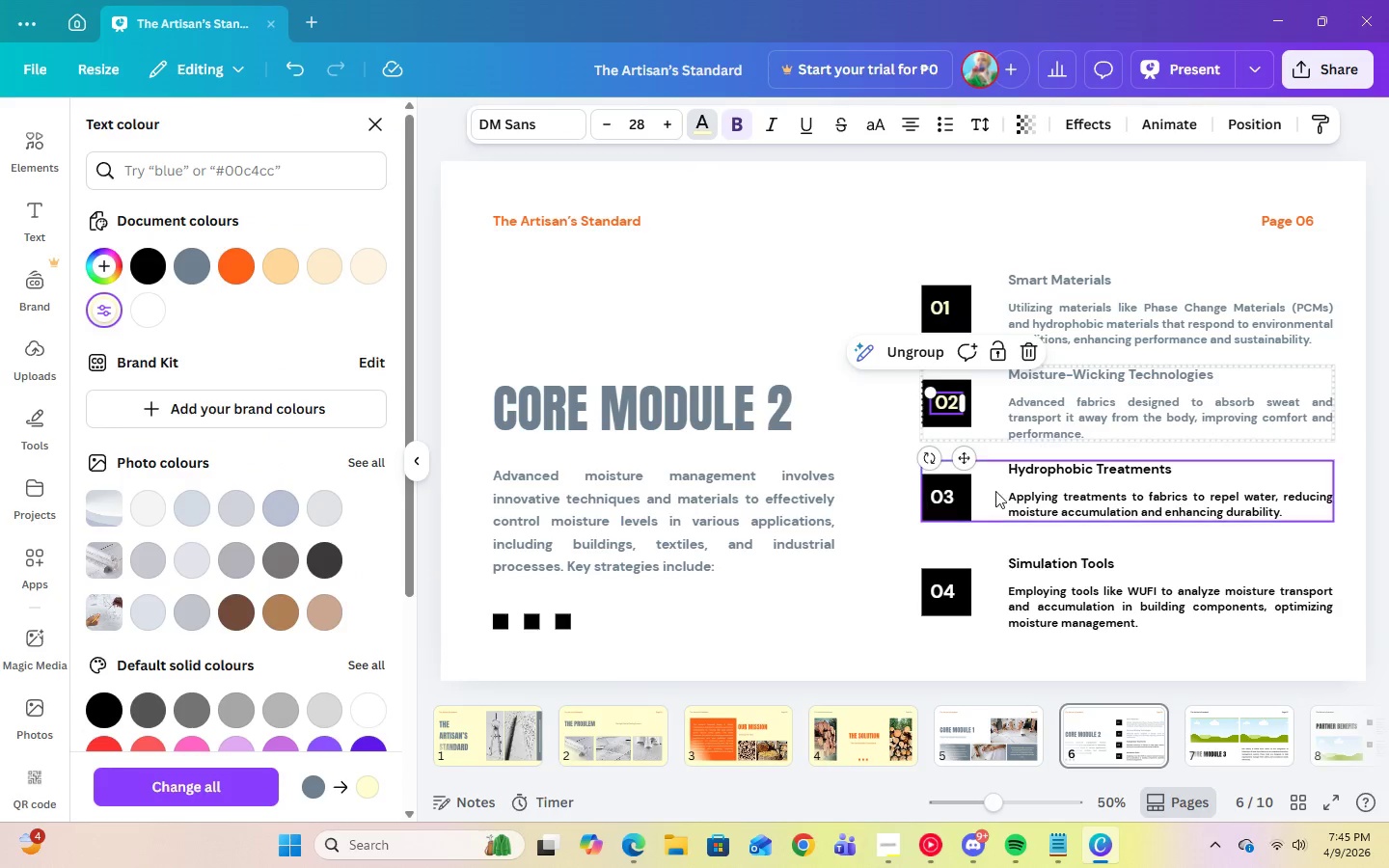 
left_click([1072, 489])
 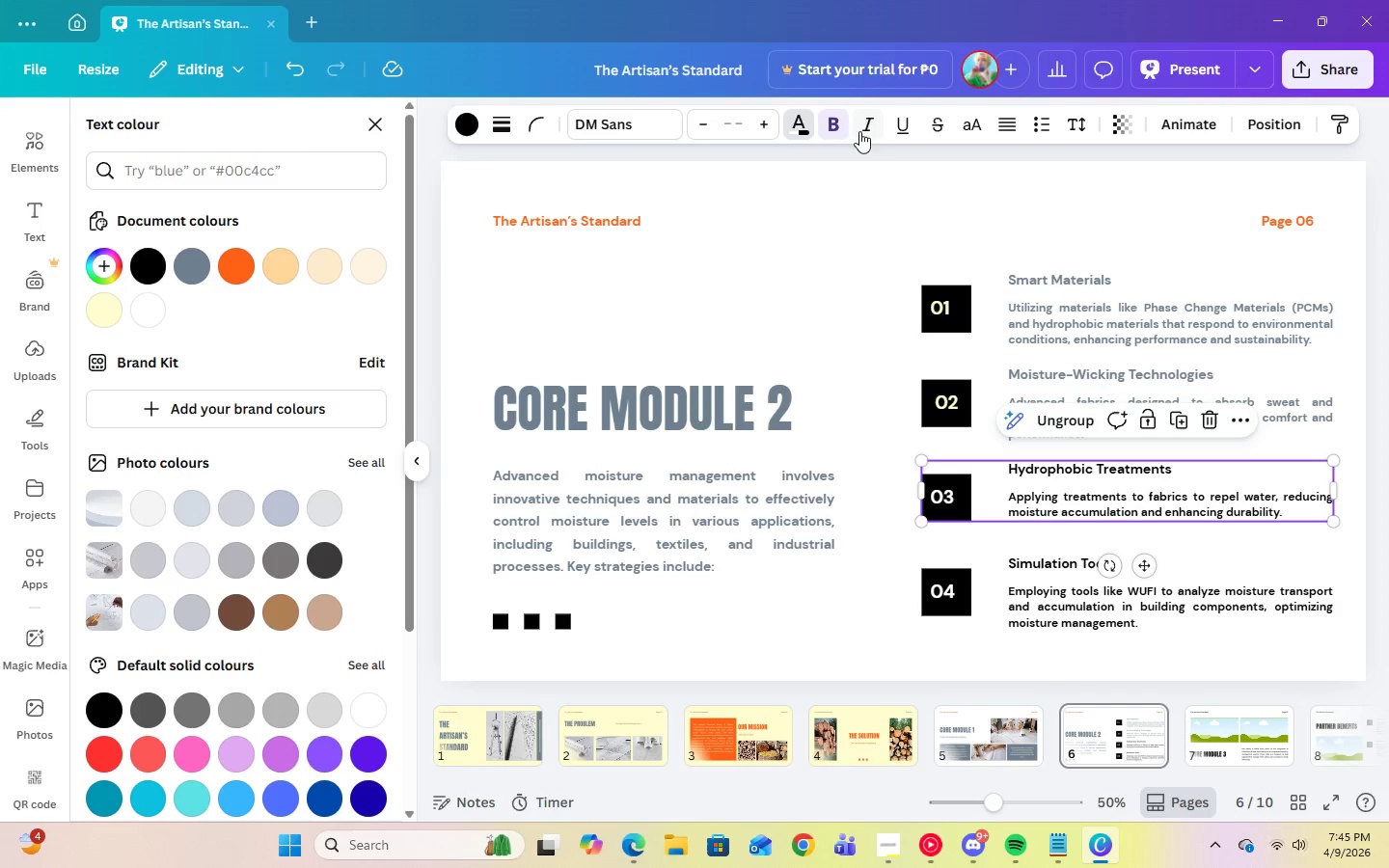 
left_click([793, 128])
 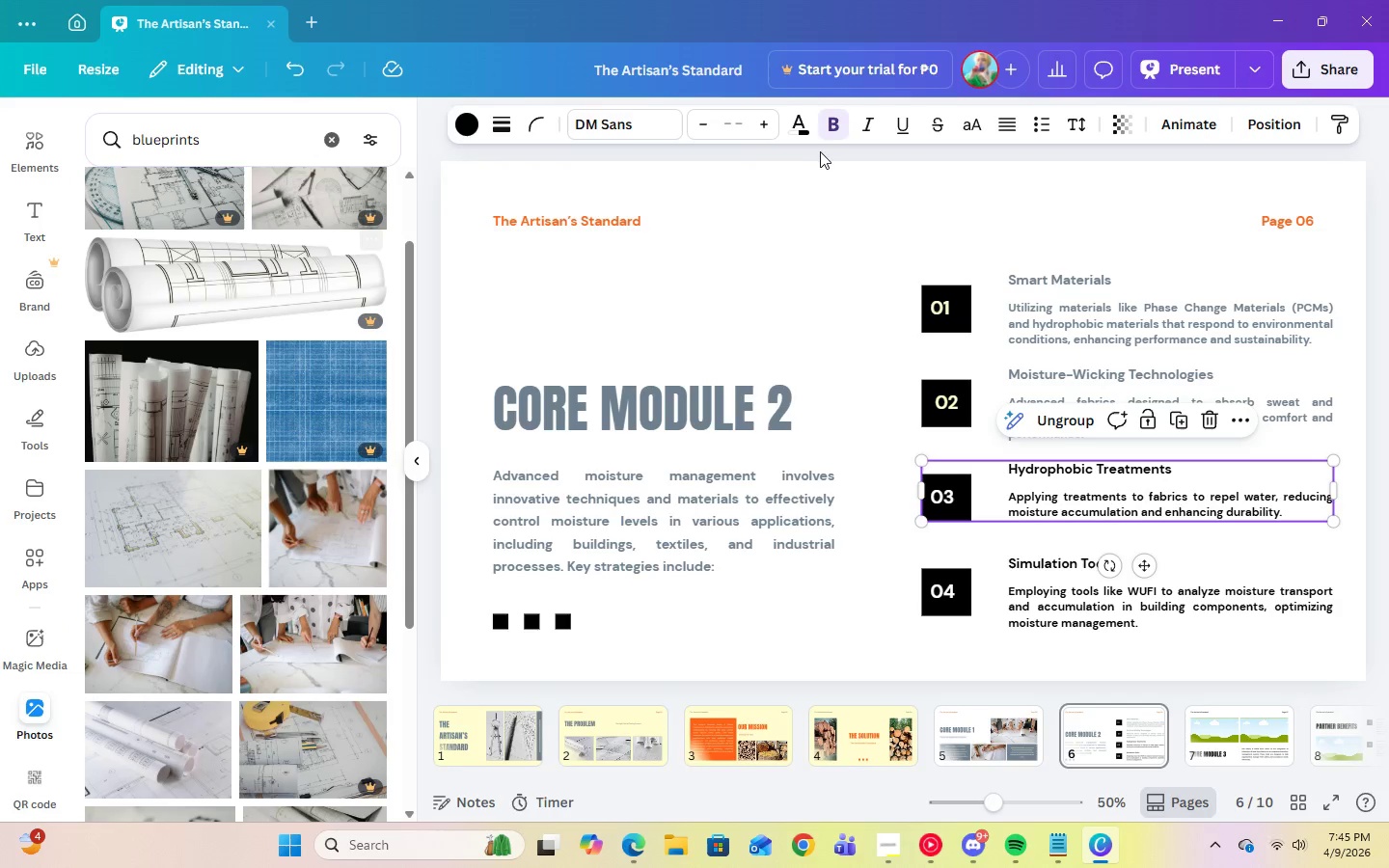 
left_click([802, 130])
 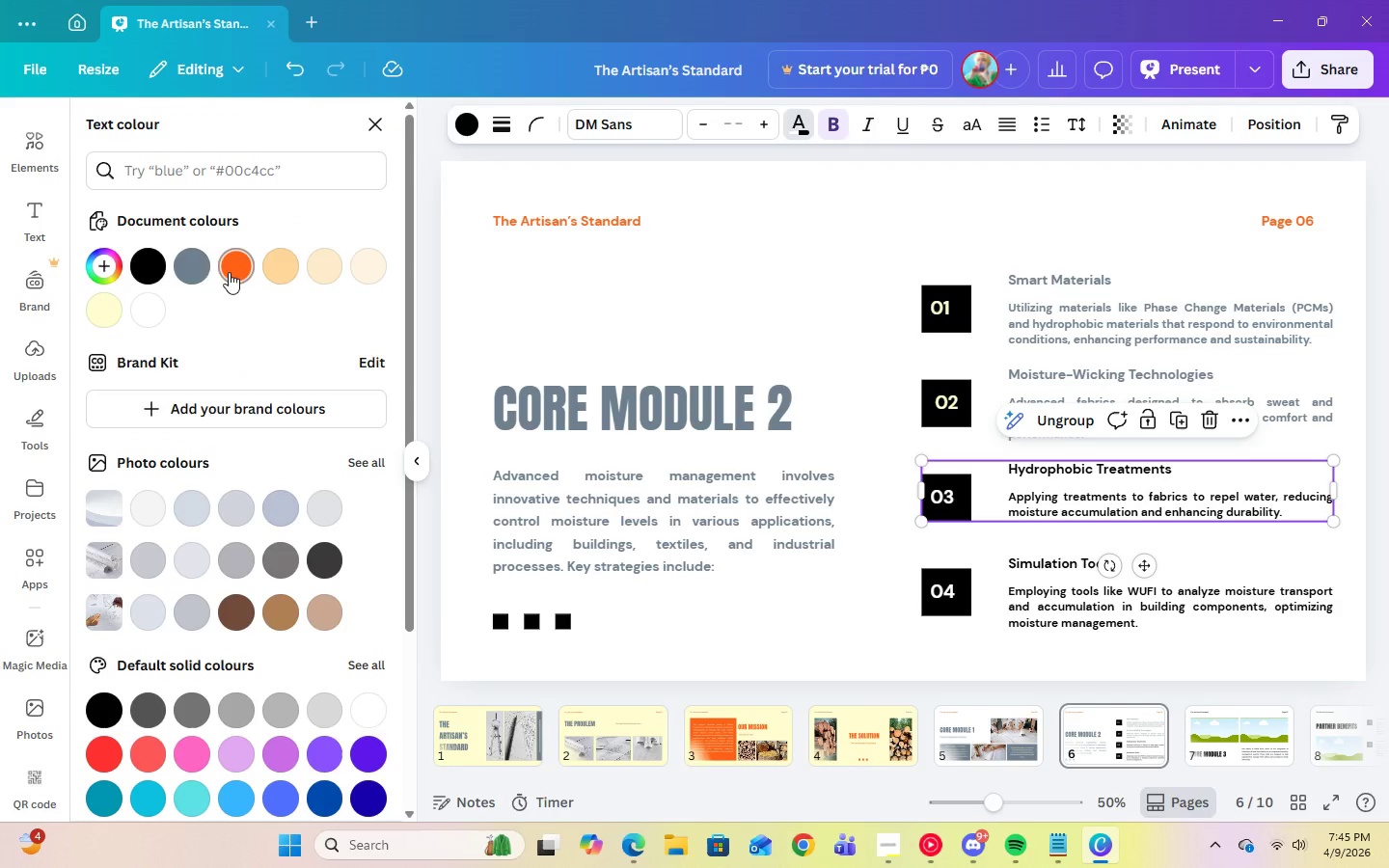 
left_click([197, 266])
 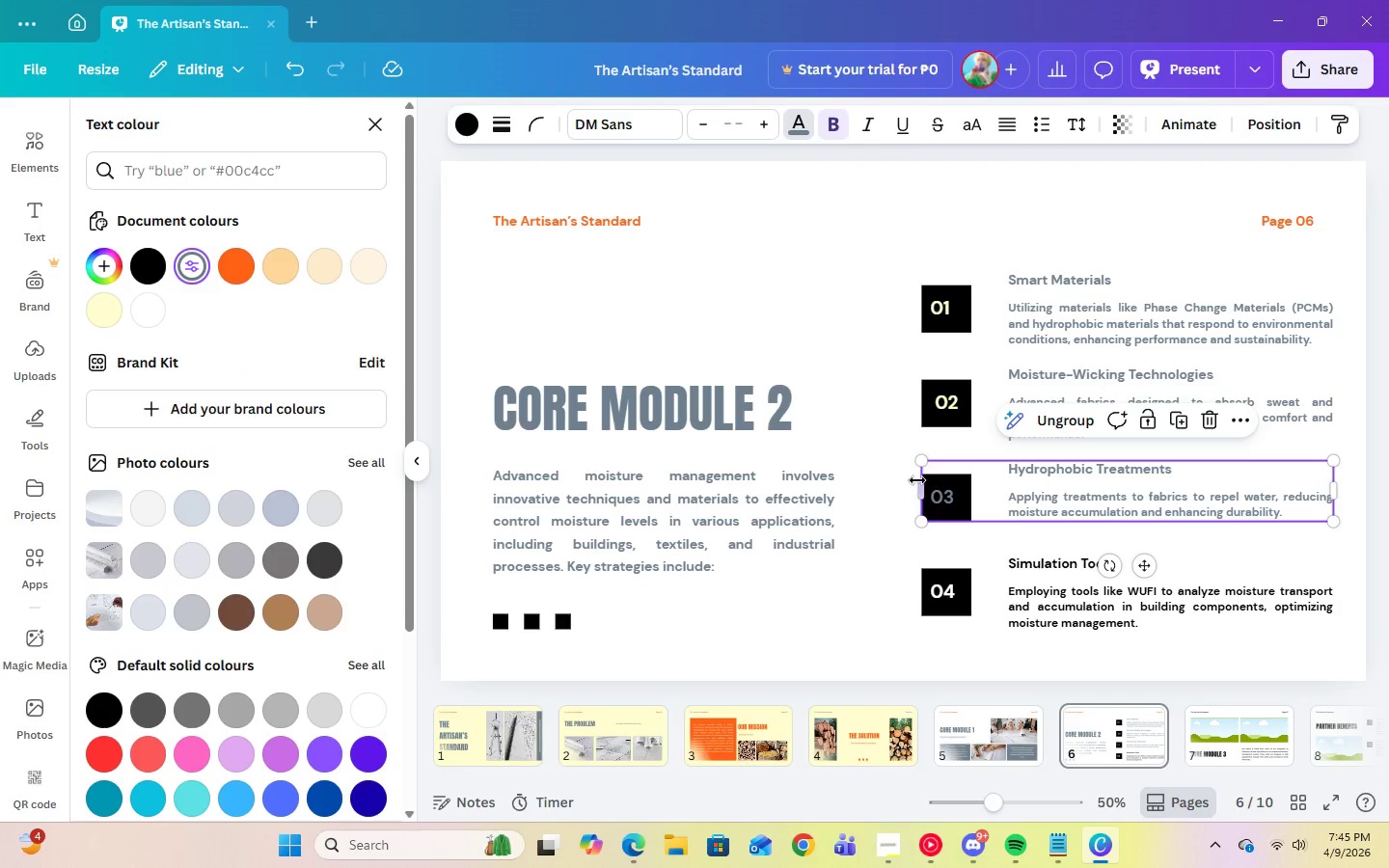 
left_click([932, 495])
 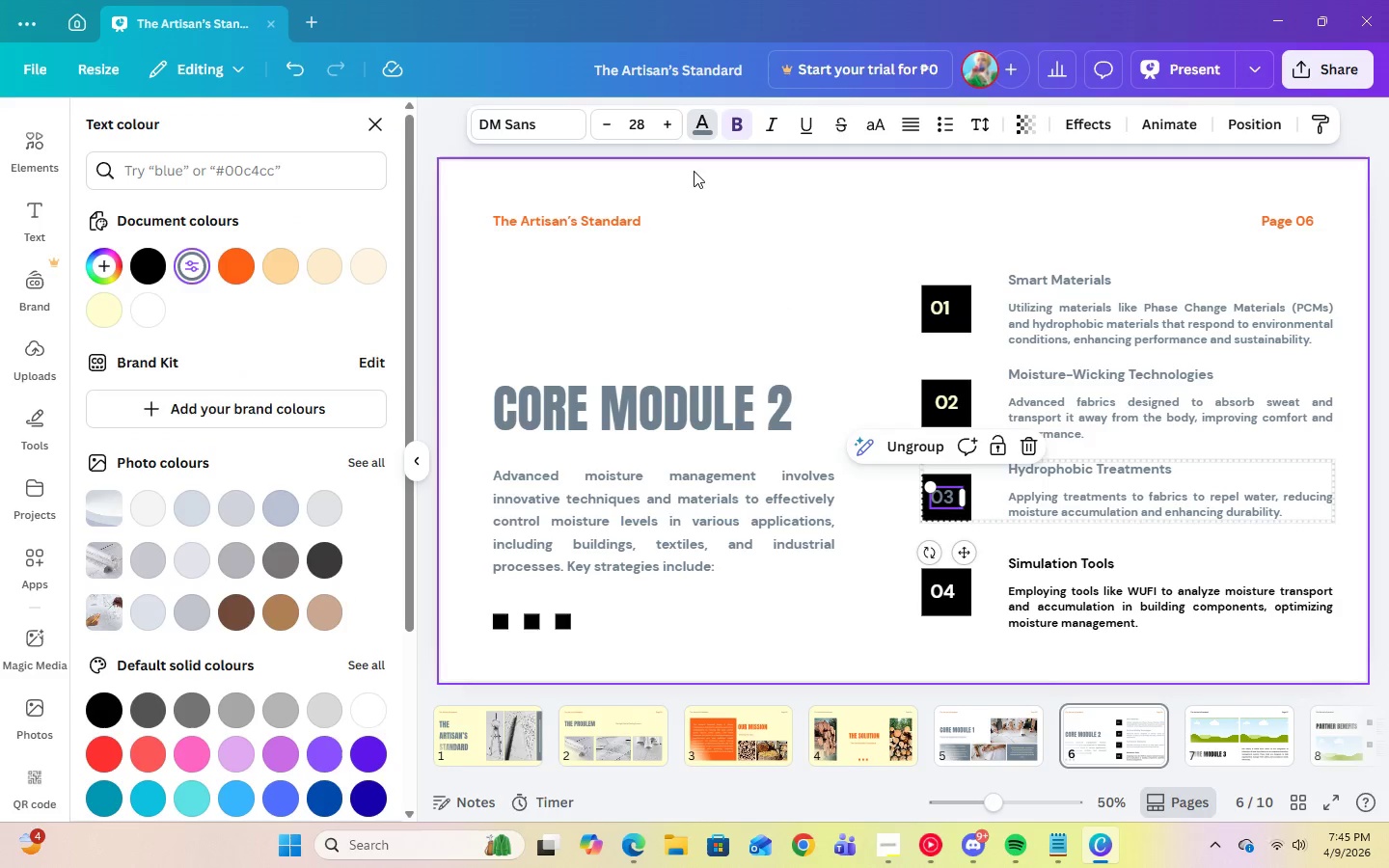 
left_click([698, 139])
 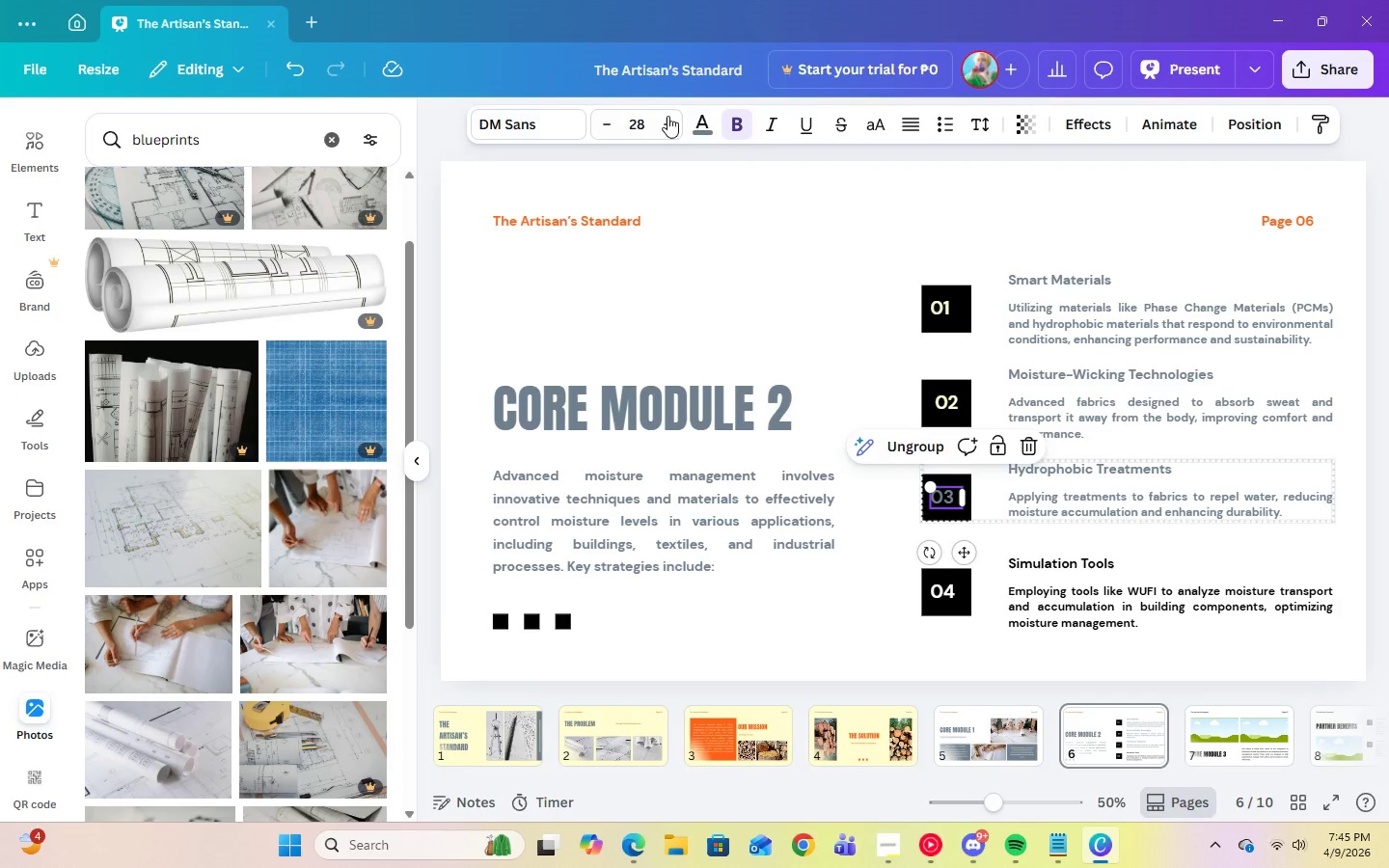 
left_click([698, 116])
 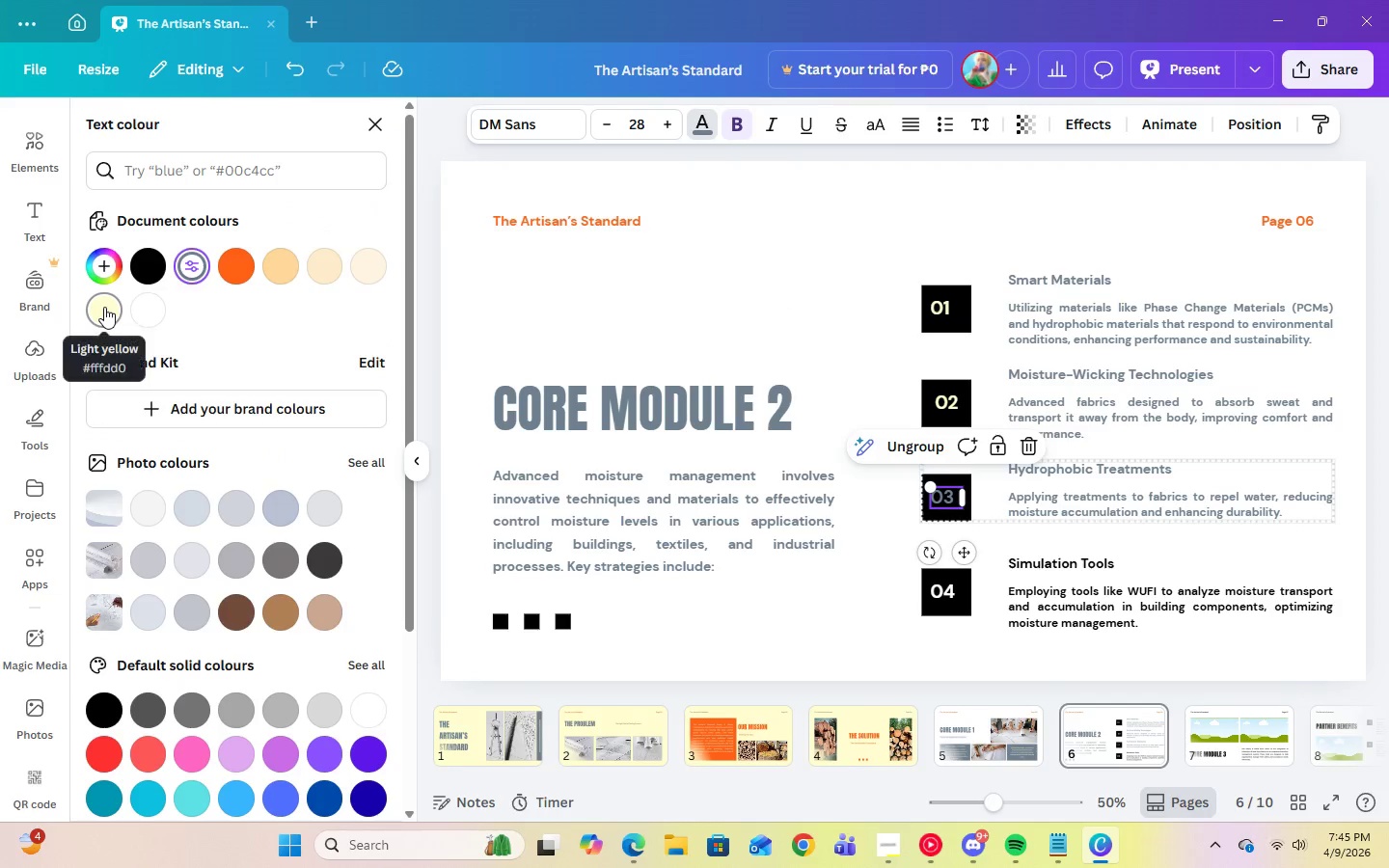 
left_click([104, 307])
 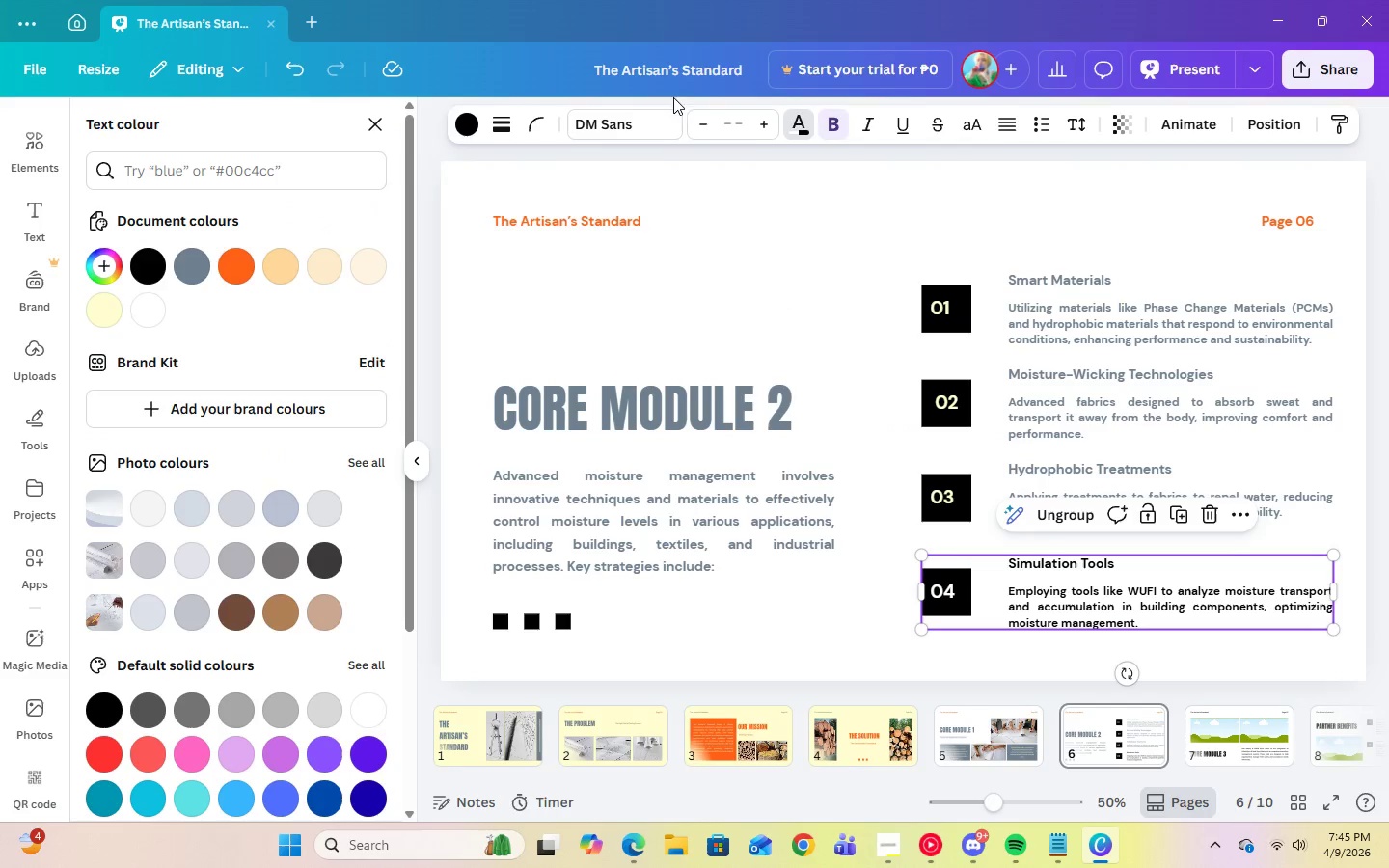 
left_click([796, 132])
 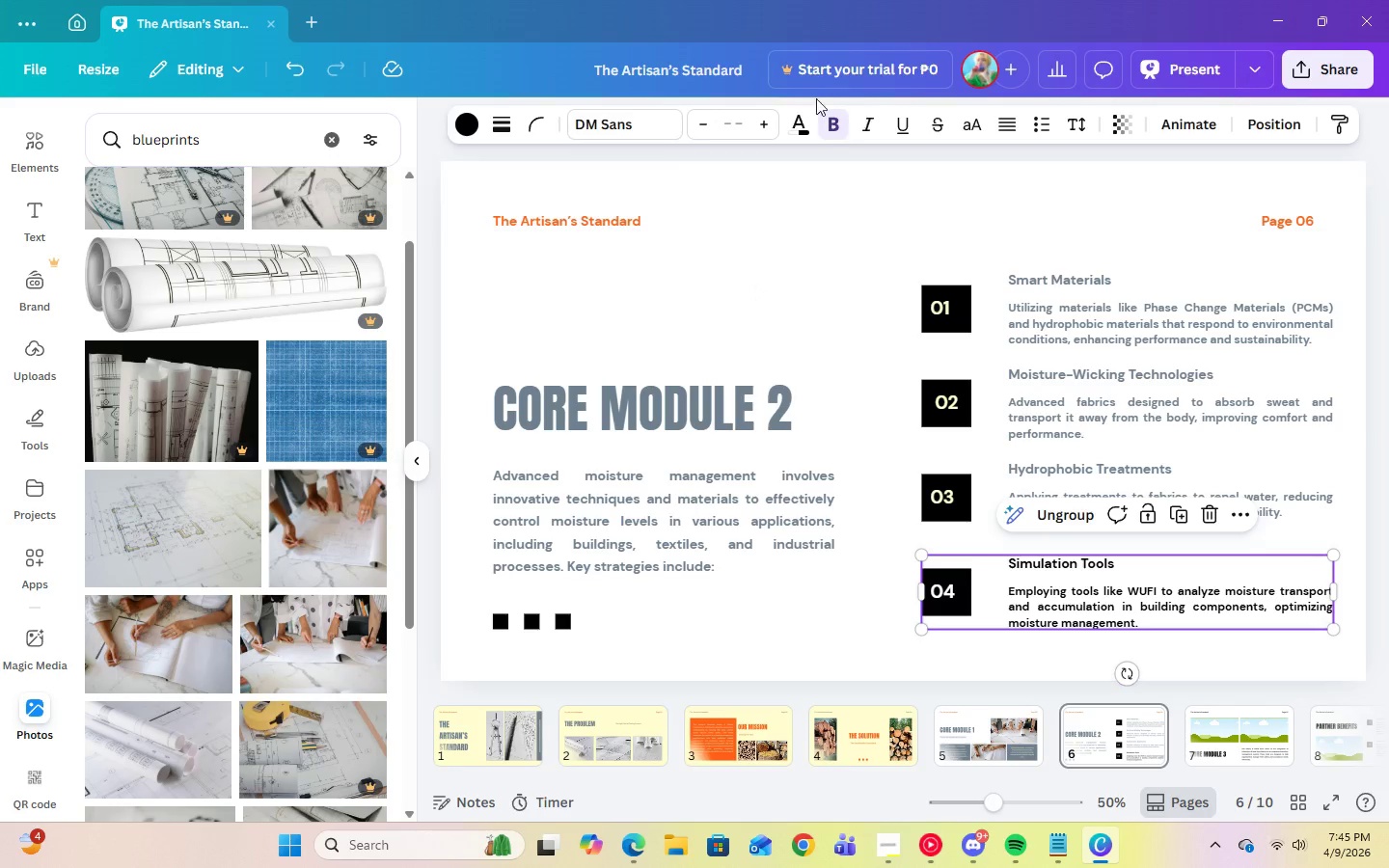 
left_click([798, 124])
 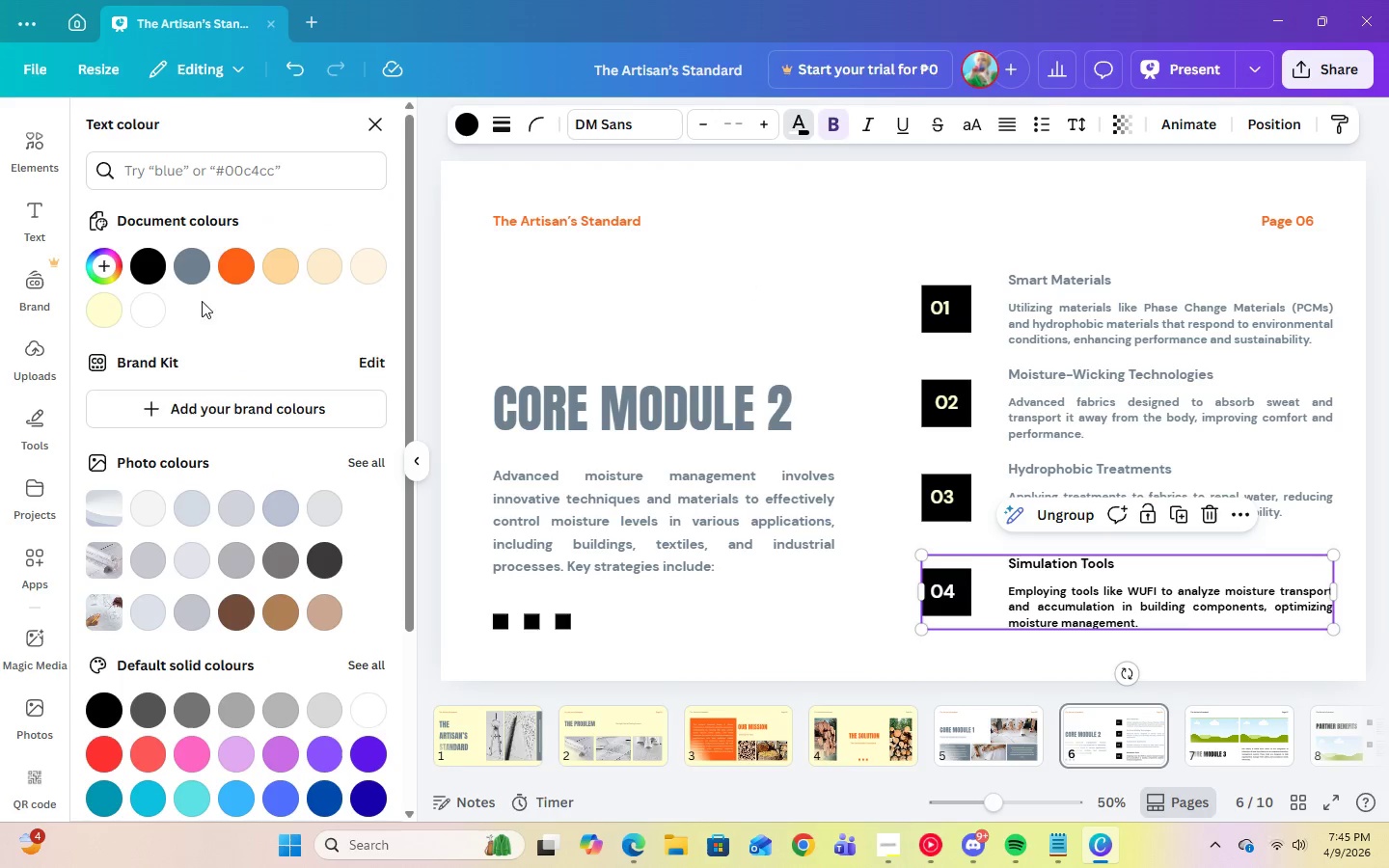 
left_click([192, 270])
 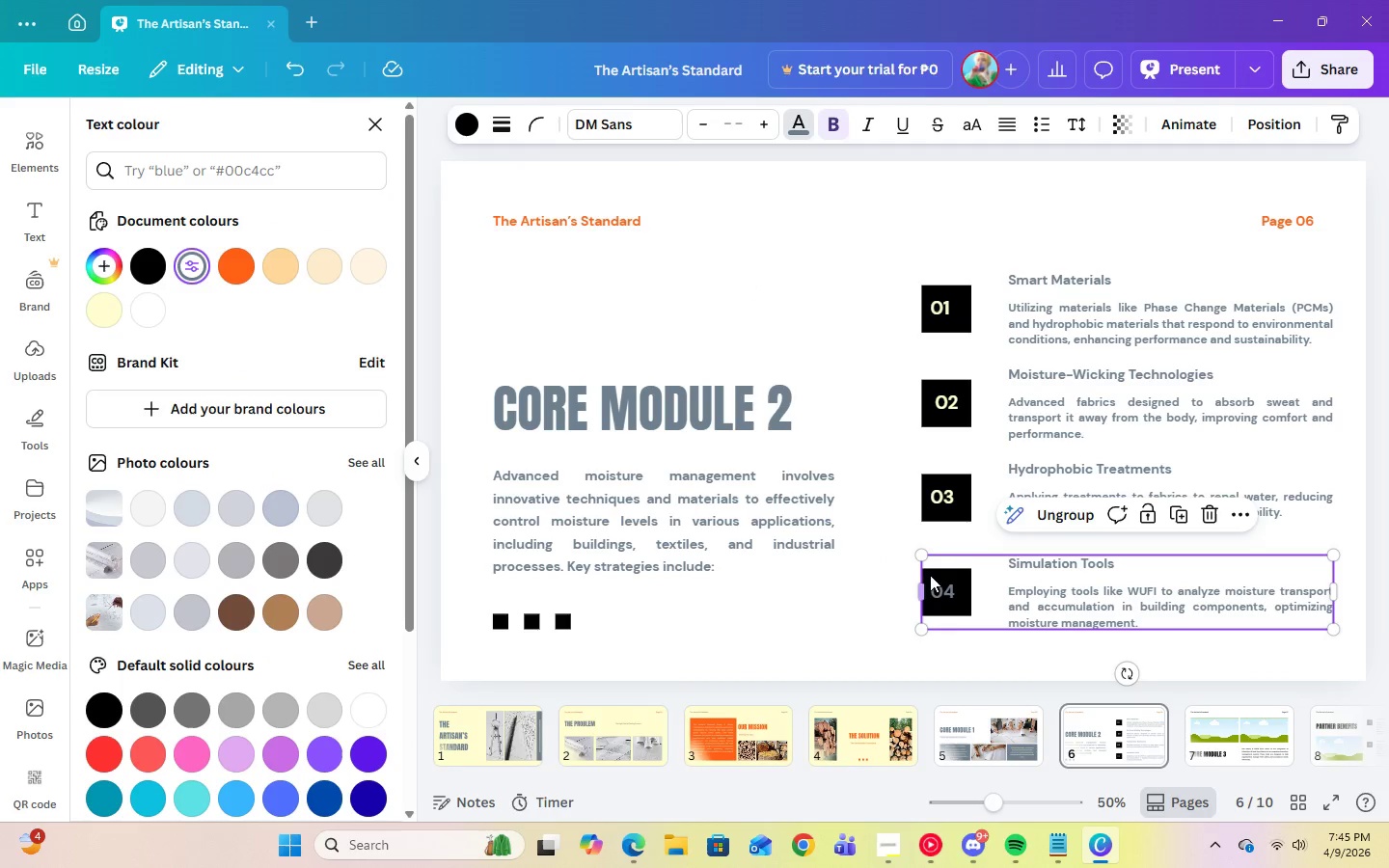 
left_click([949, 594])
 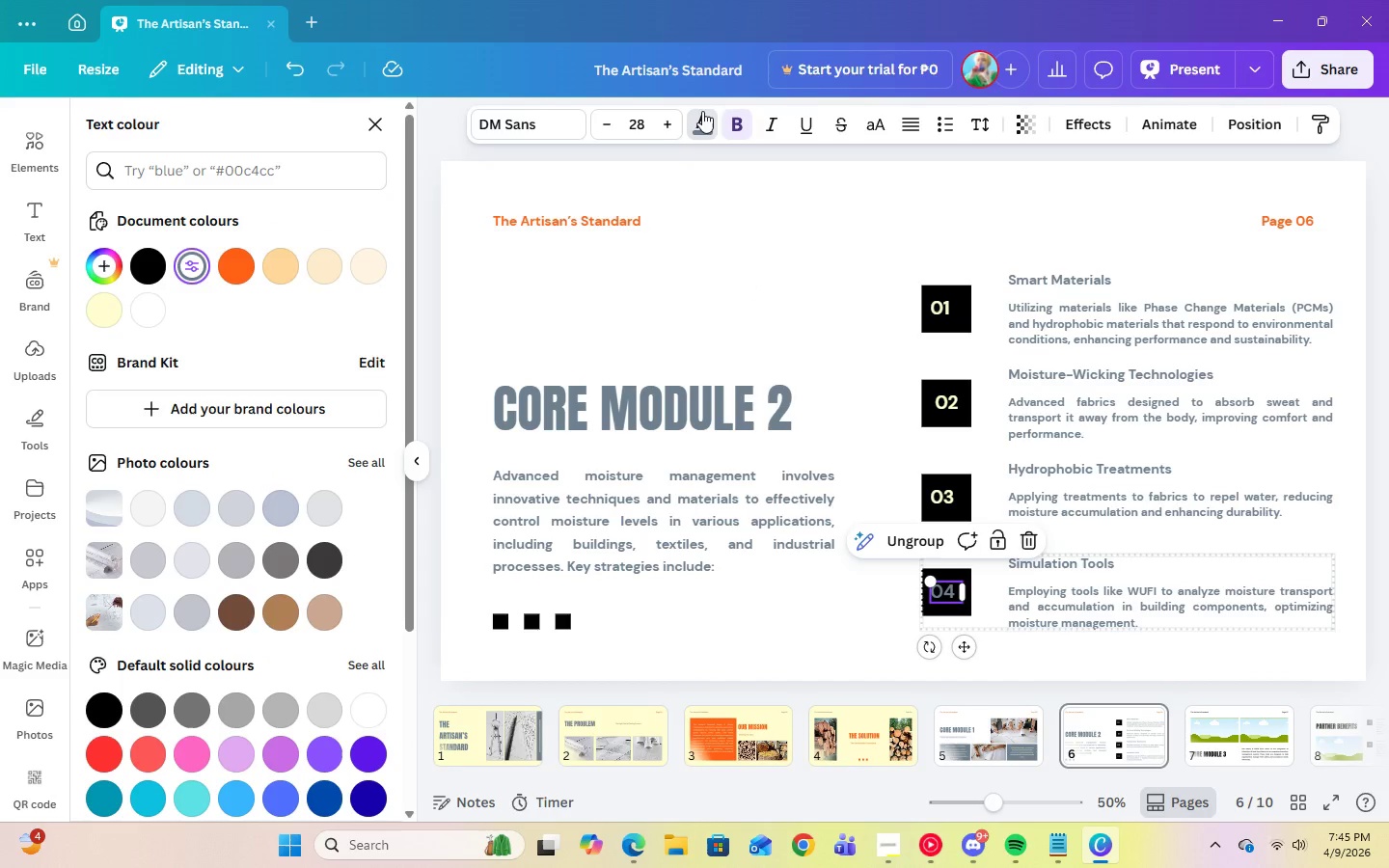 
left_click([702, 124])
 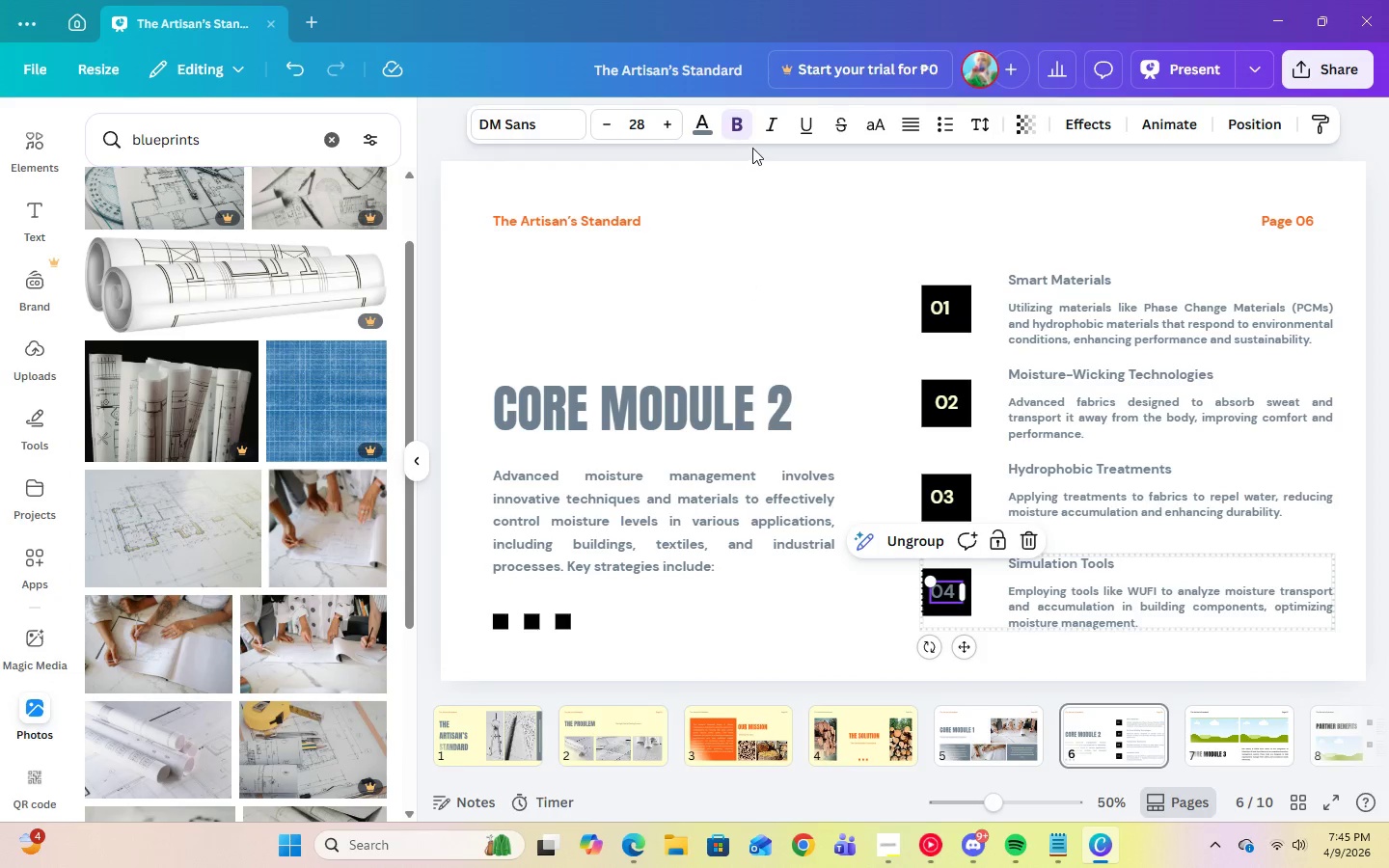 
left_click([698, 131])
 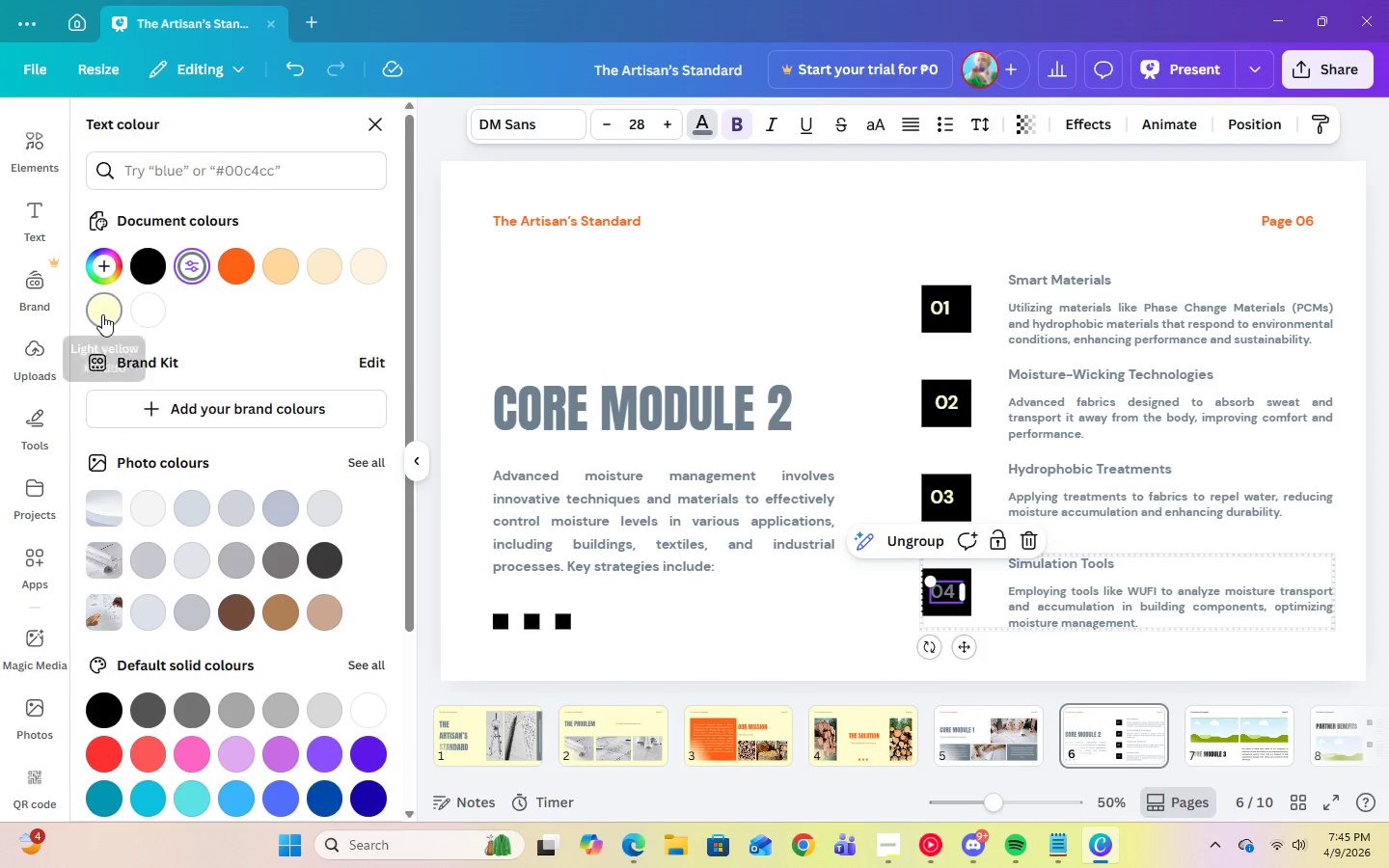 
left_click([102, 314])
 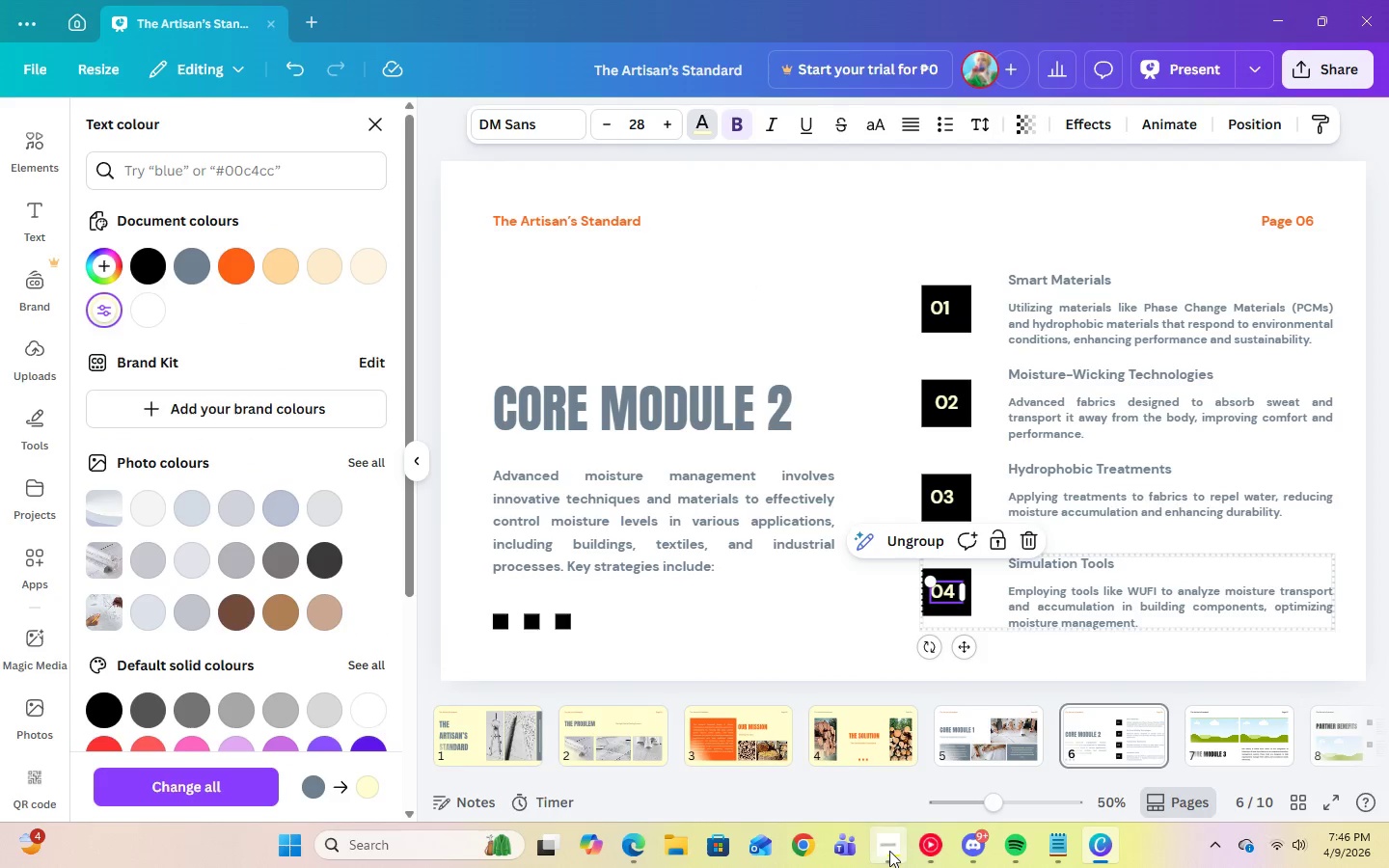 
mouse_move([1024, 848])
 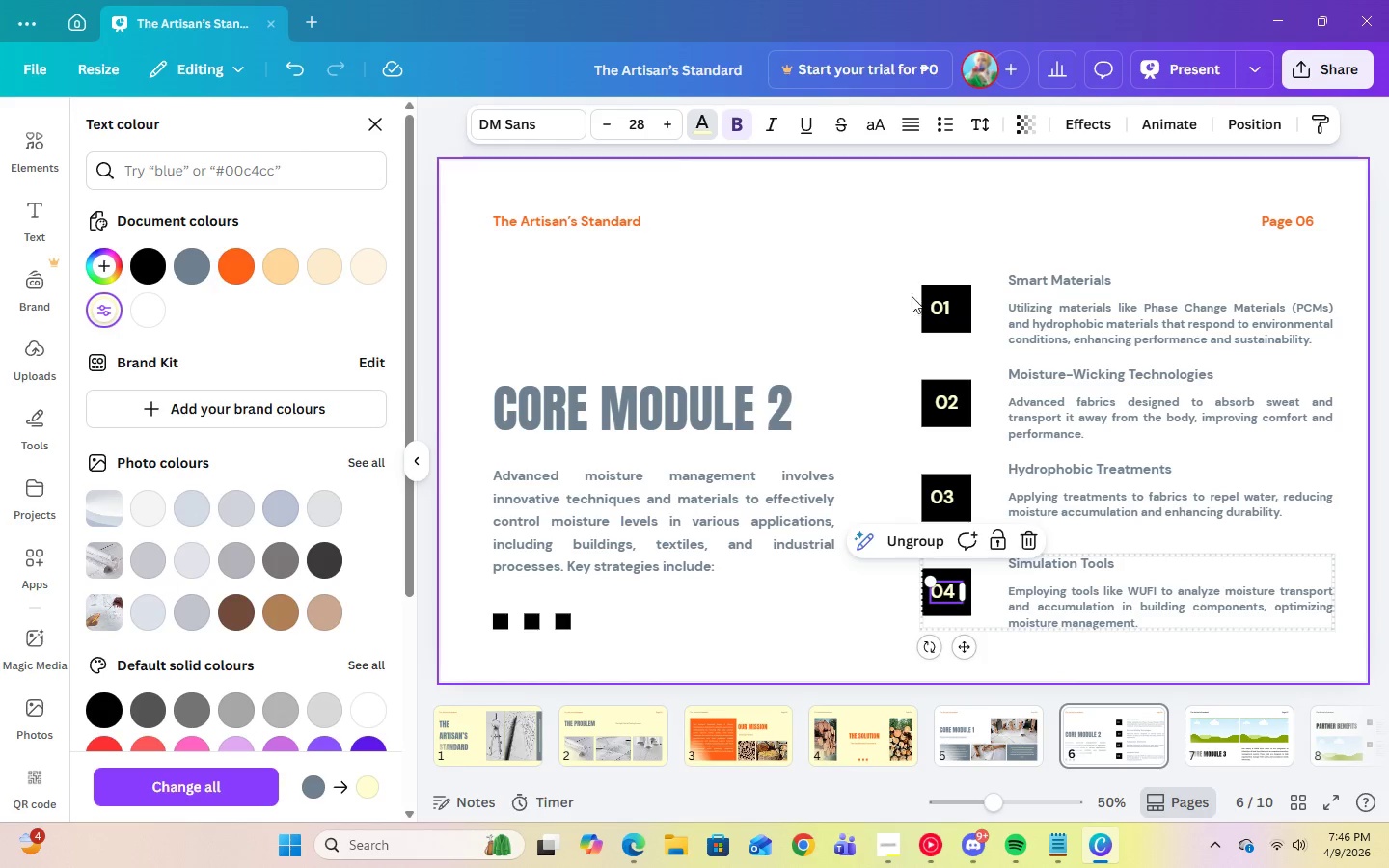 
left_click([846, 296])
 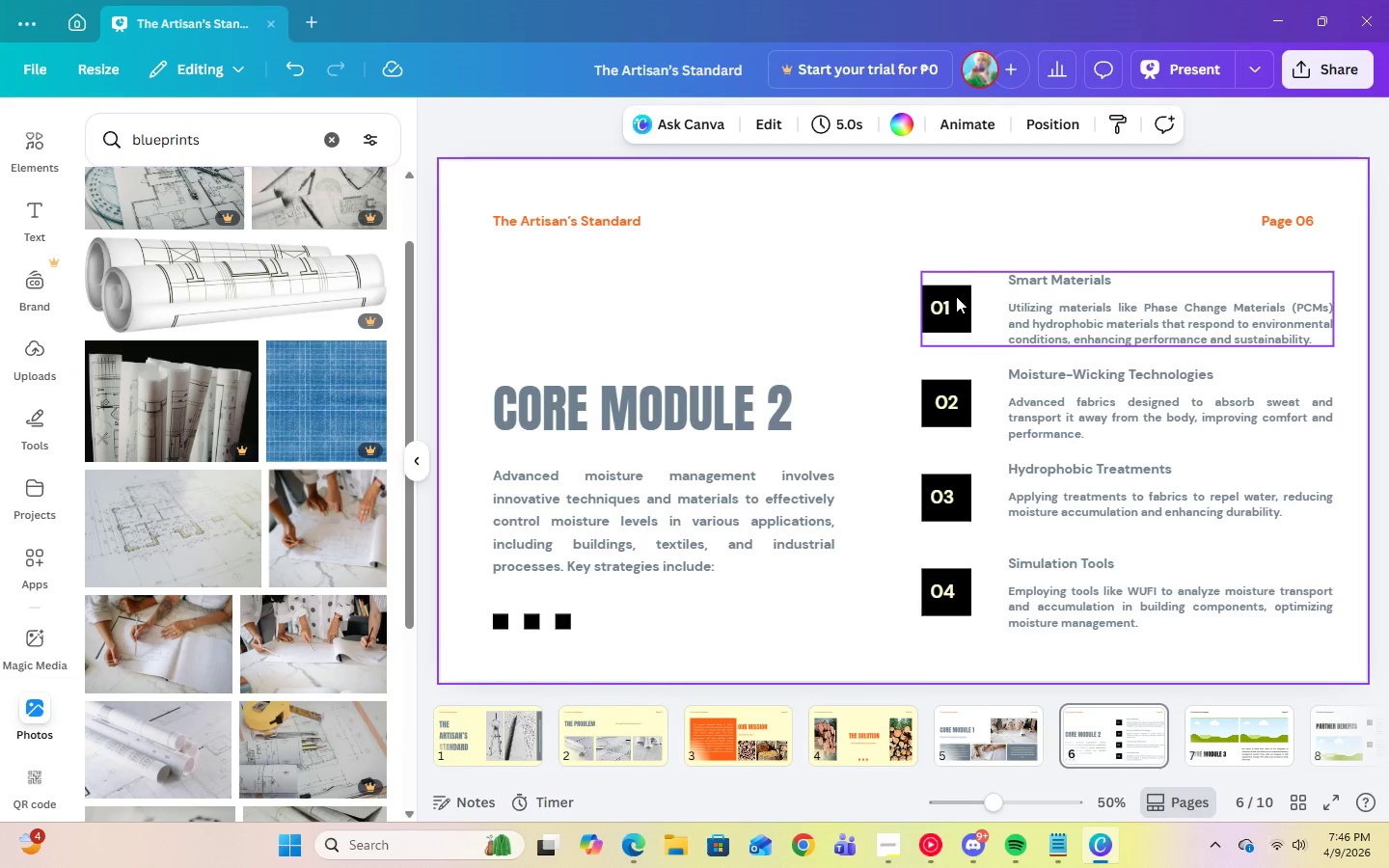 
left_click([956, 299])
 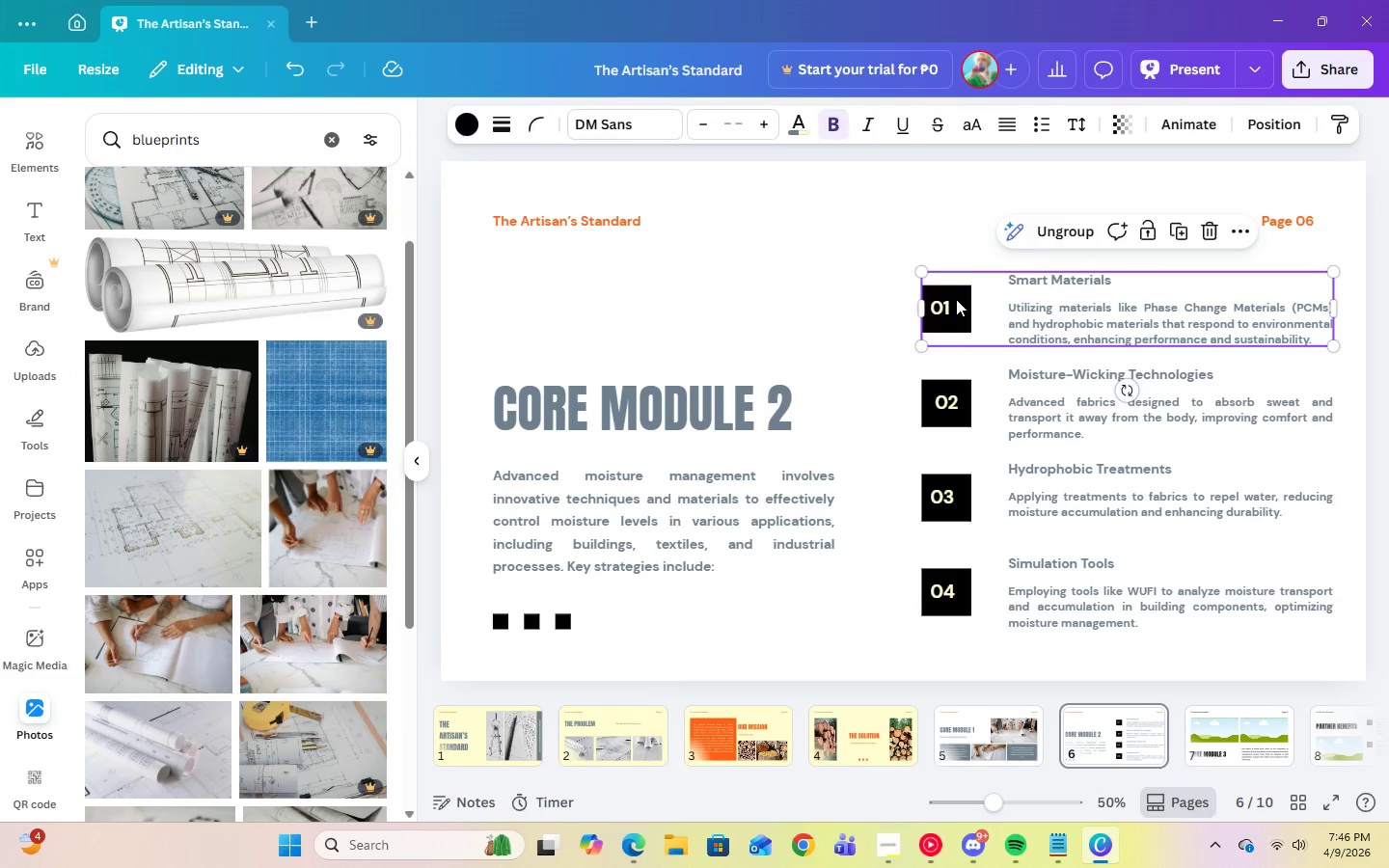 
left_click([956, 299])
 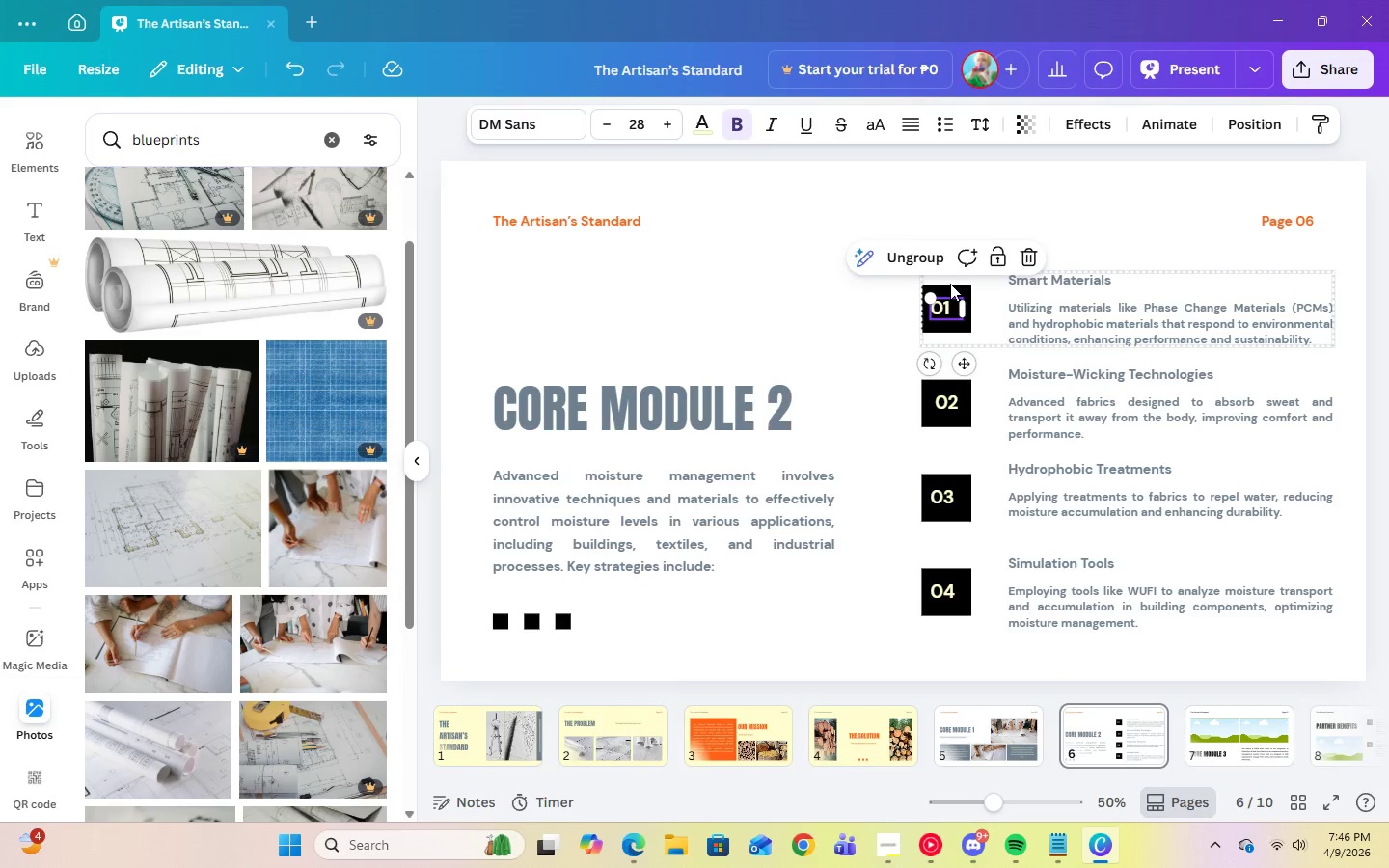 
left_click([950, 284])
 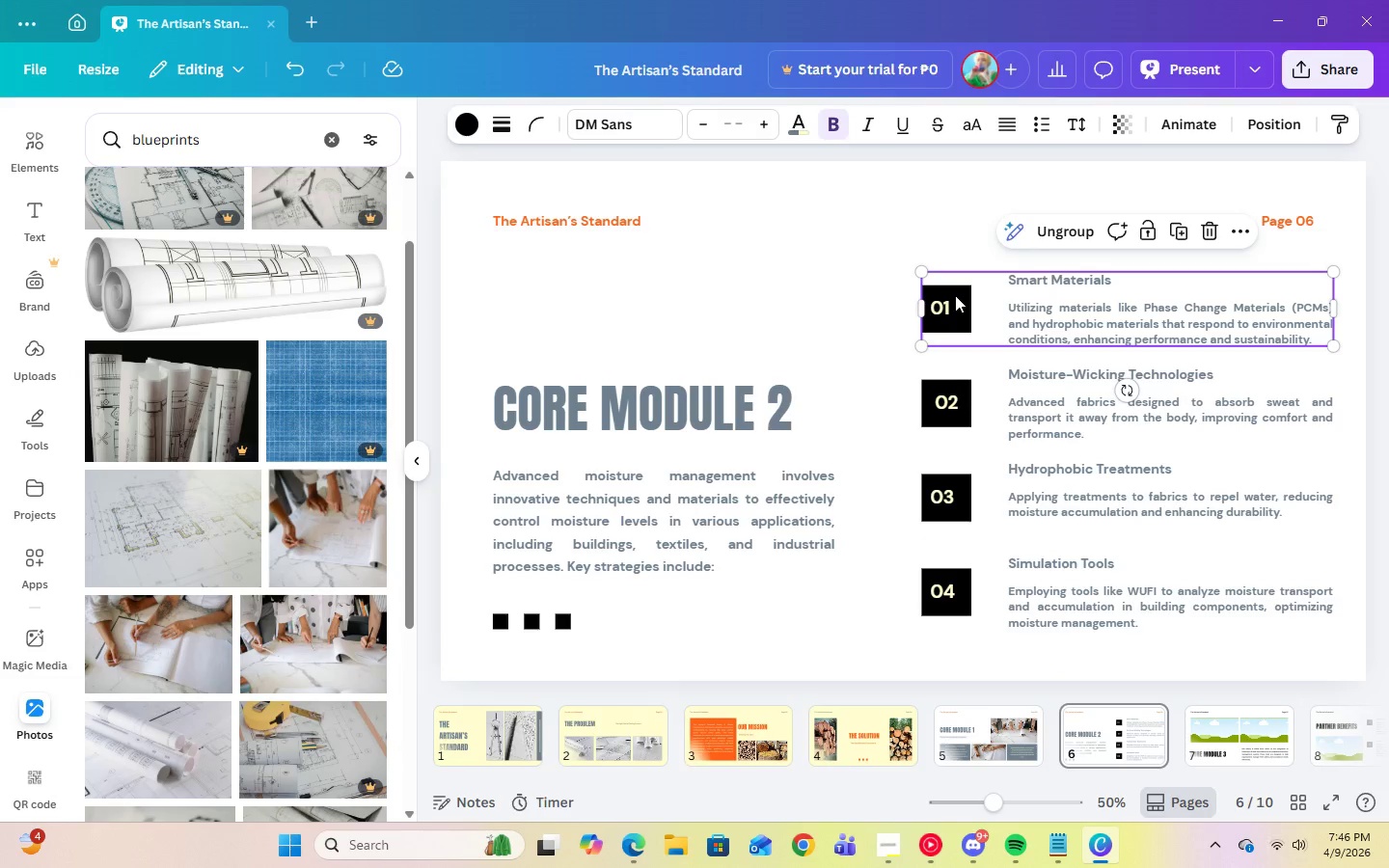 
left_click([955, 296])
 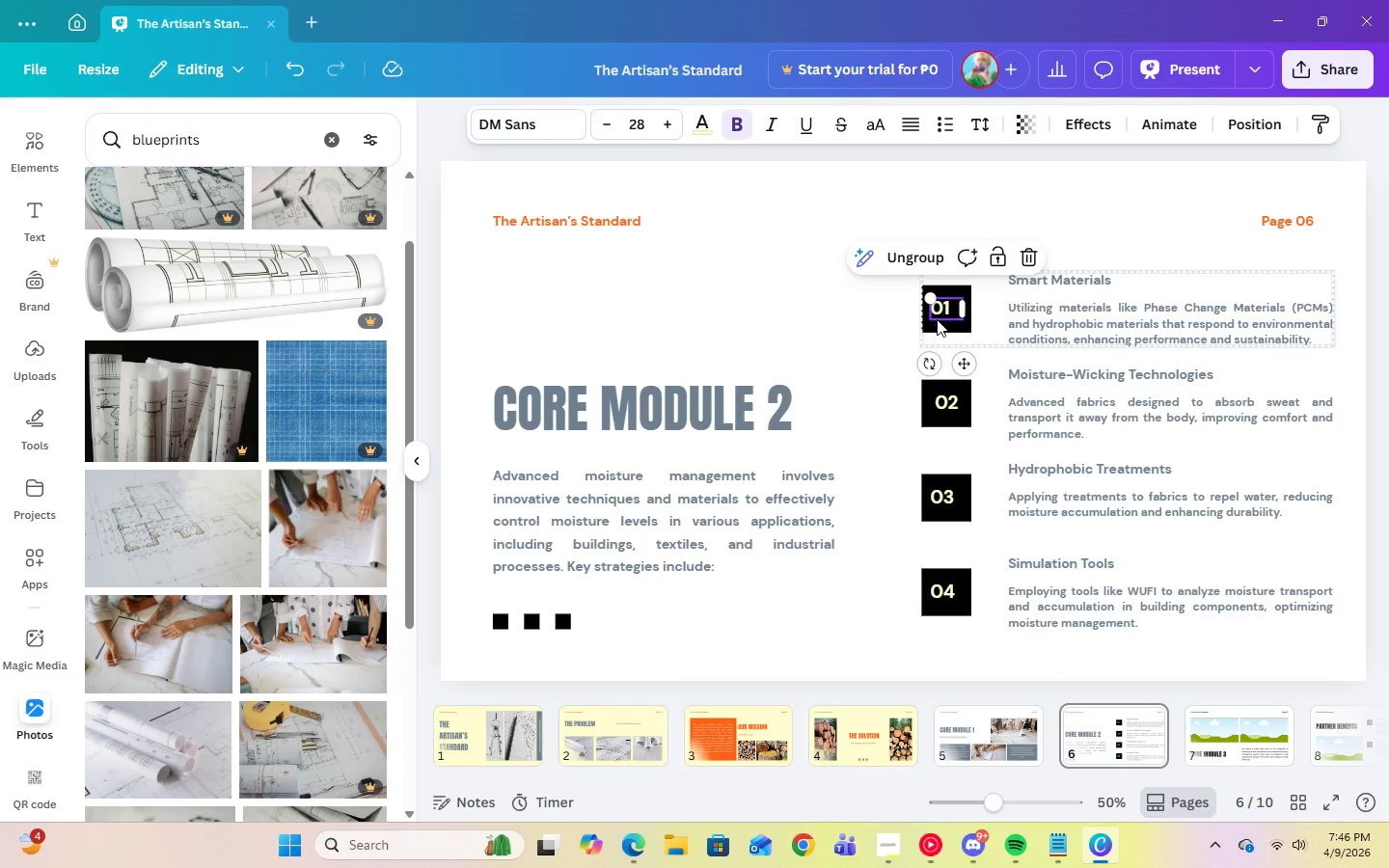 
left_click([930, 323])
 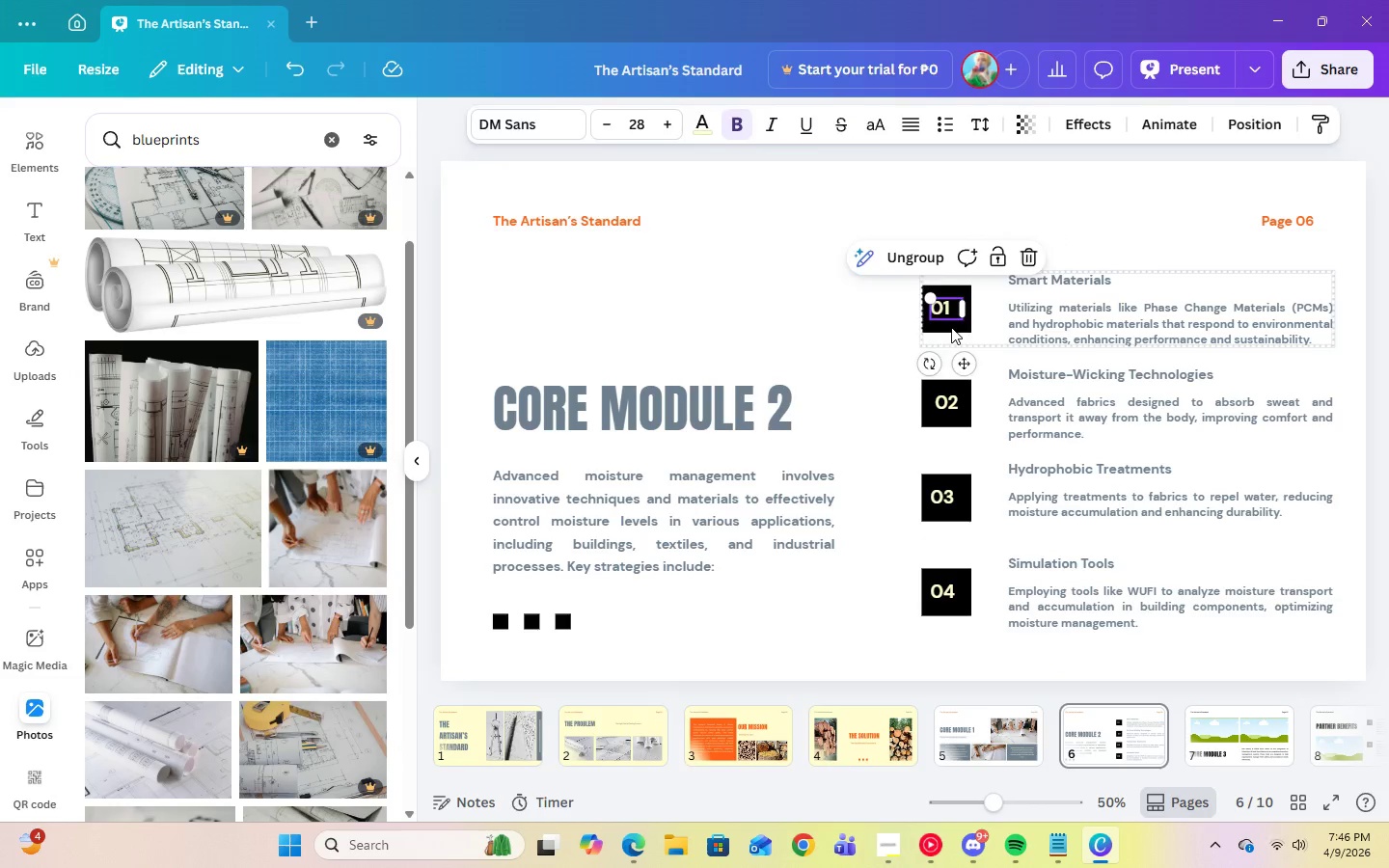 
left_click([951, 326])
 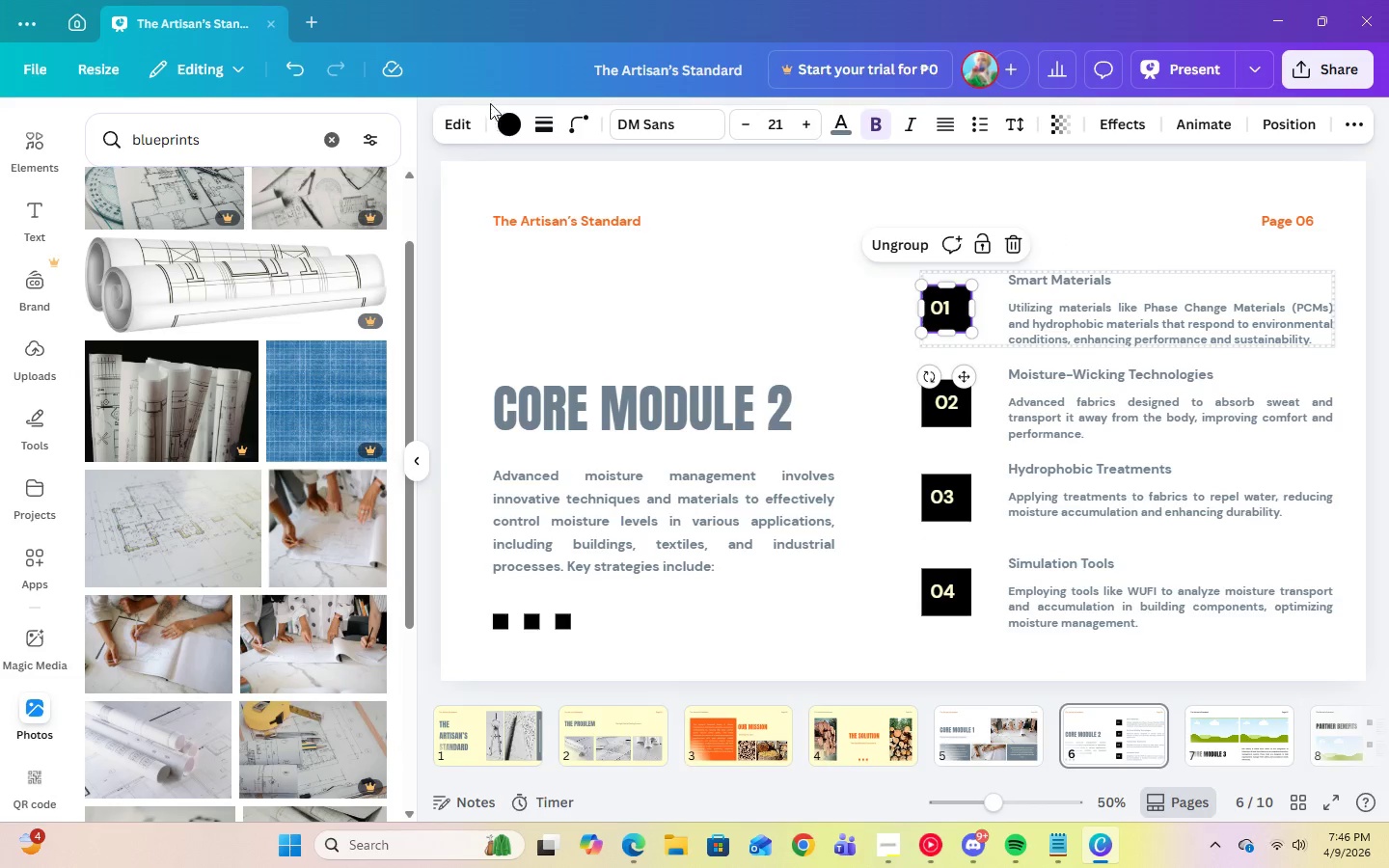 
left_click([516, 131])
 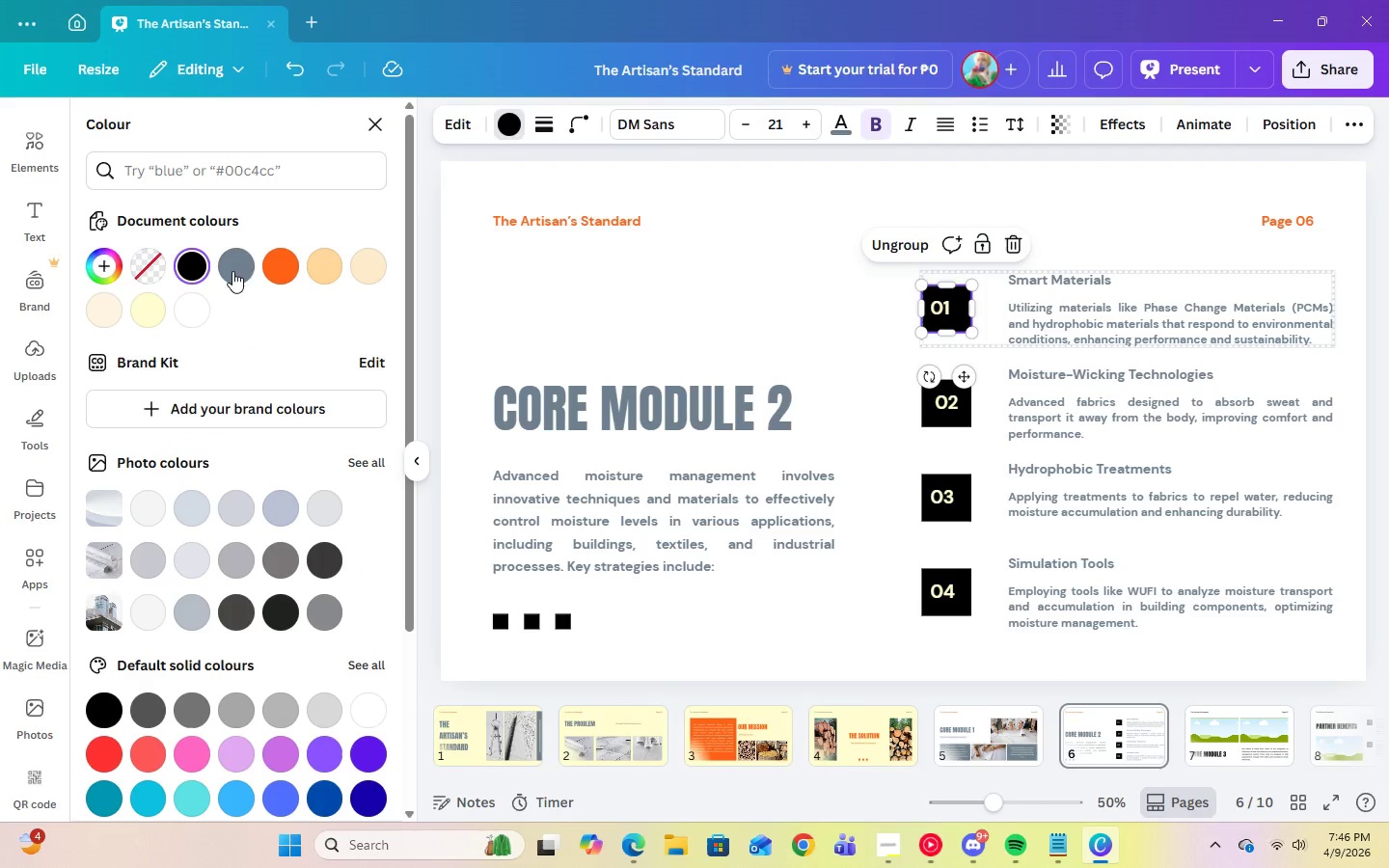 
left_click([238, 263])
 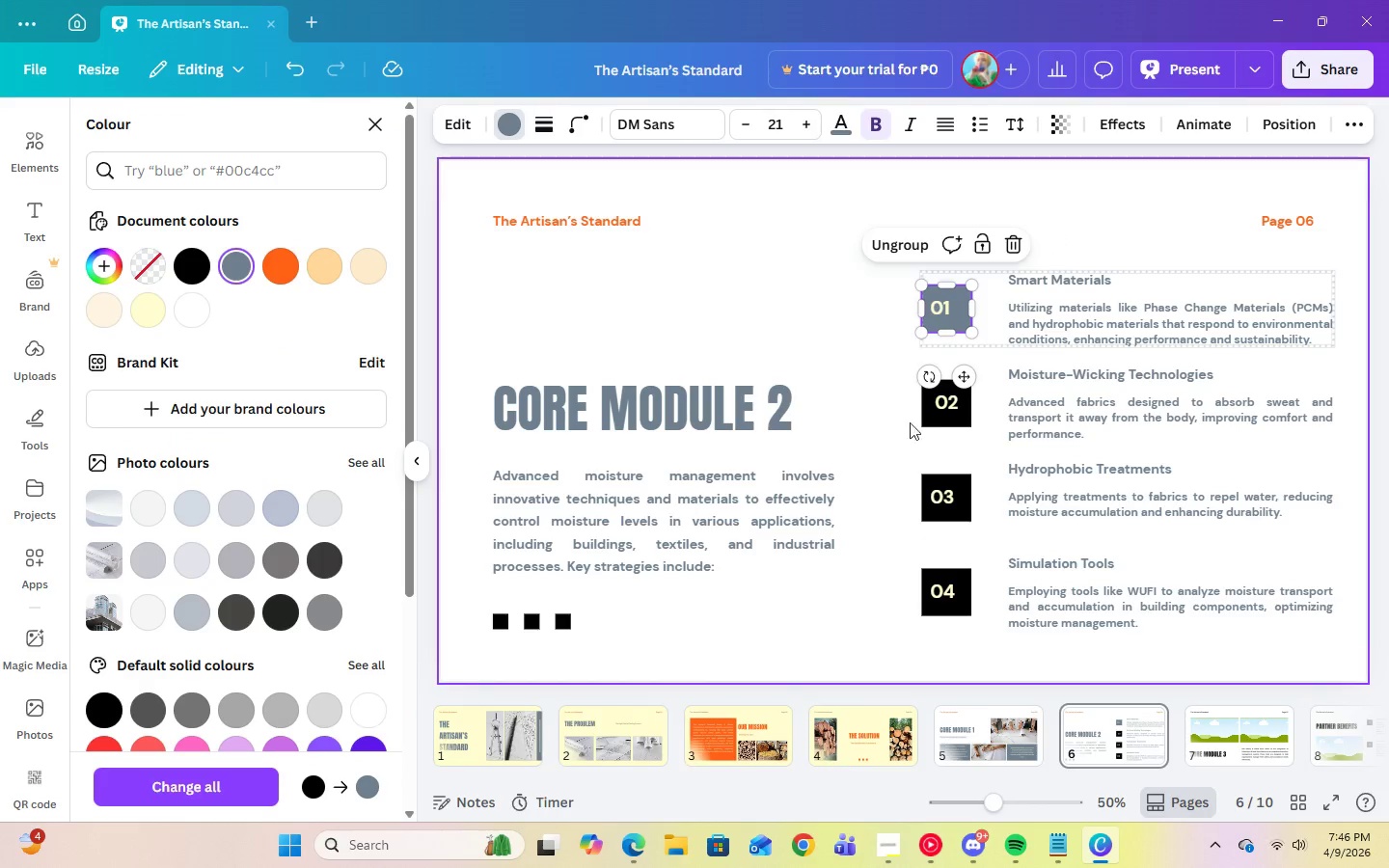 
left_click([934, 418])
 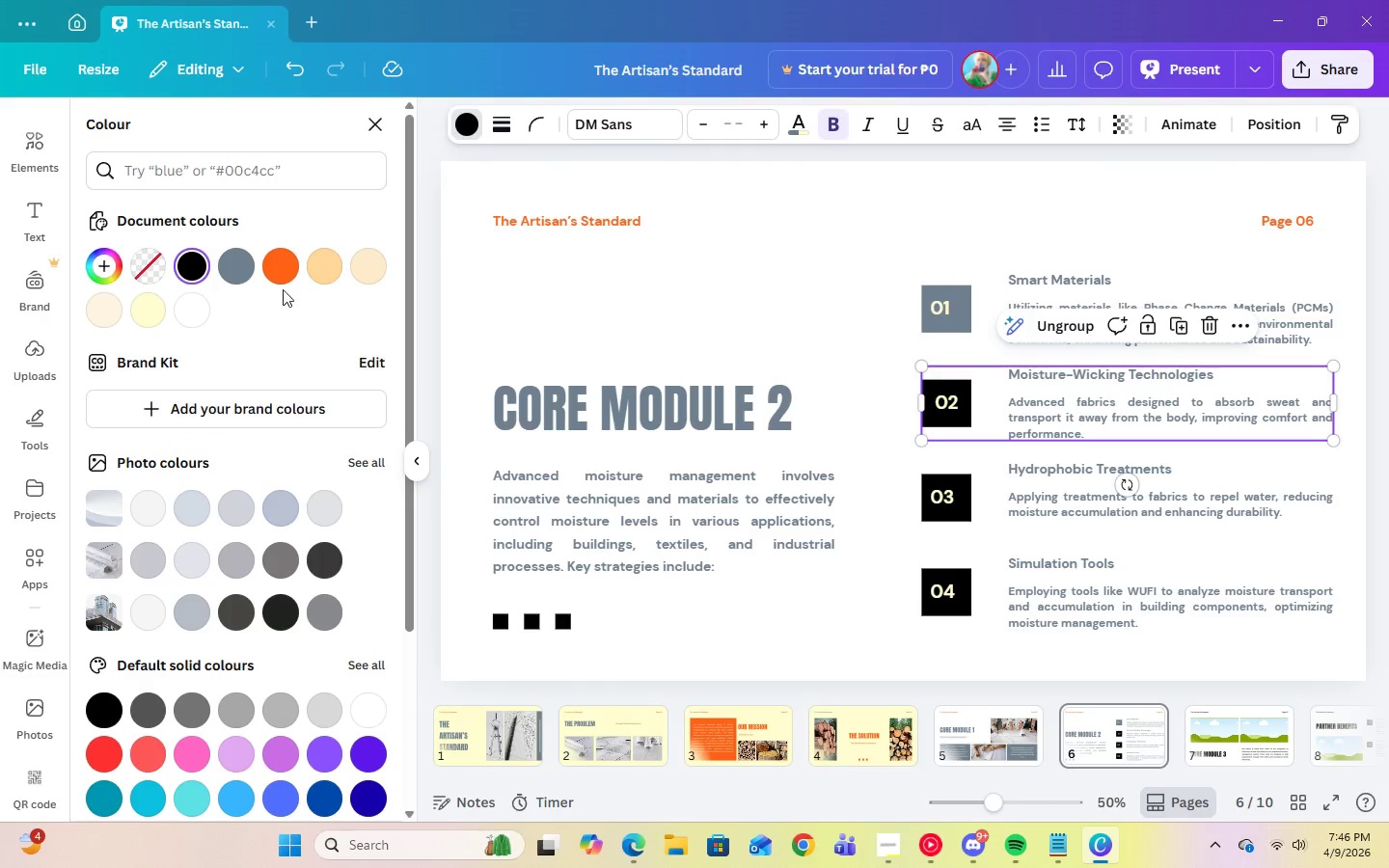 
left_click([239, 273])
 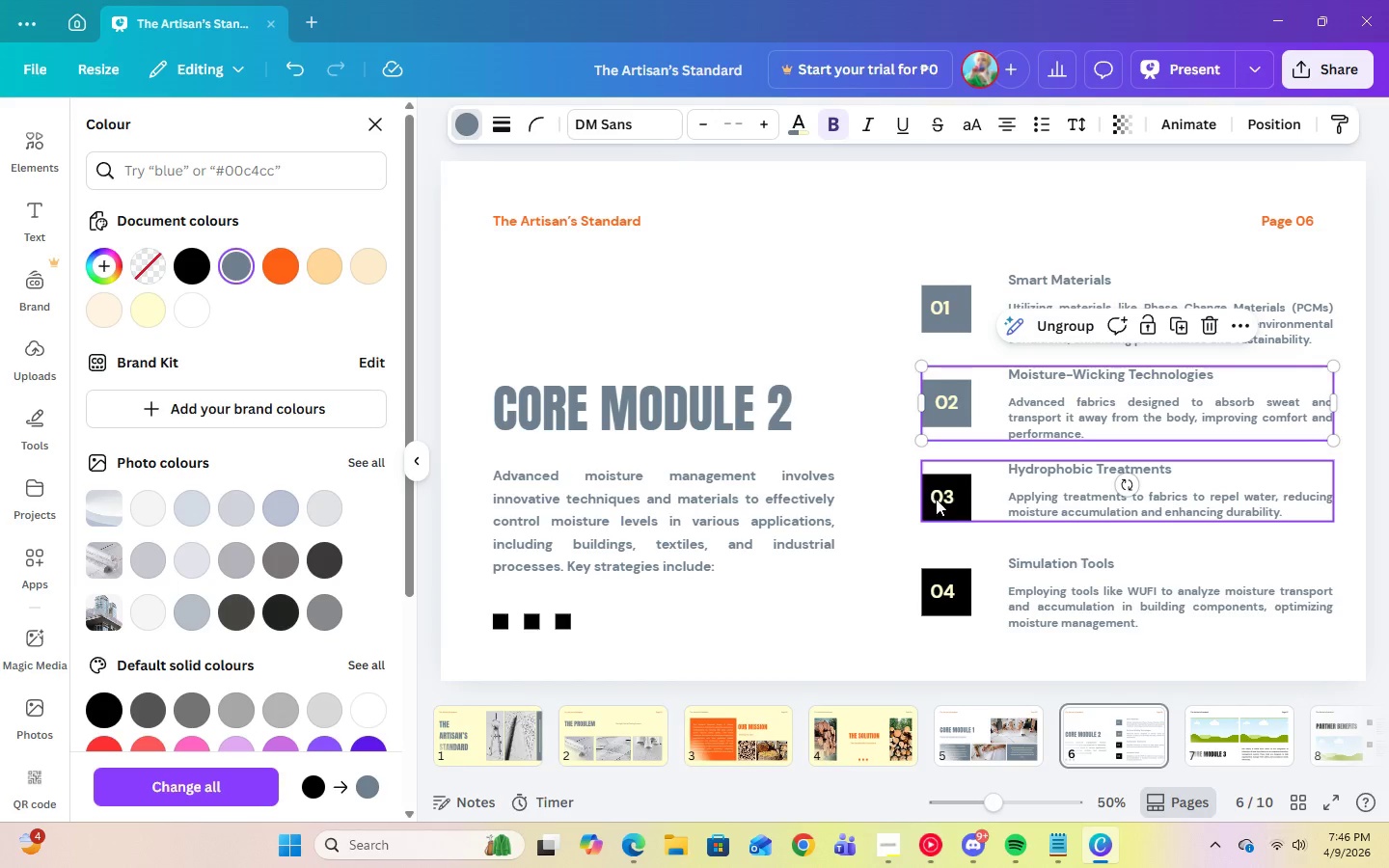 
left_click([942, 506])
 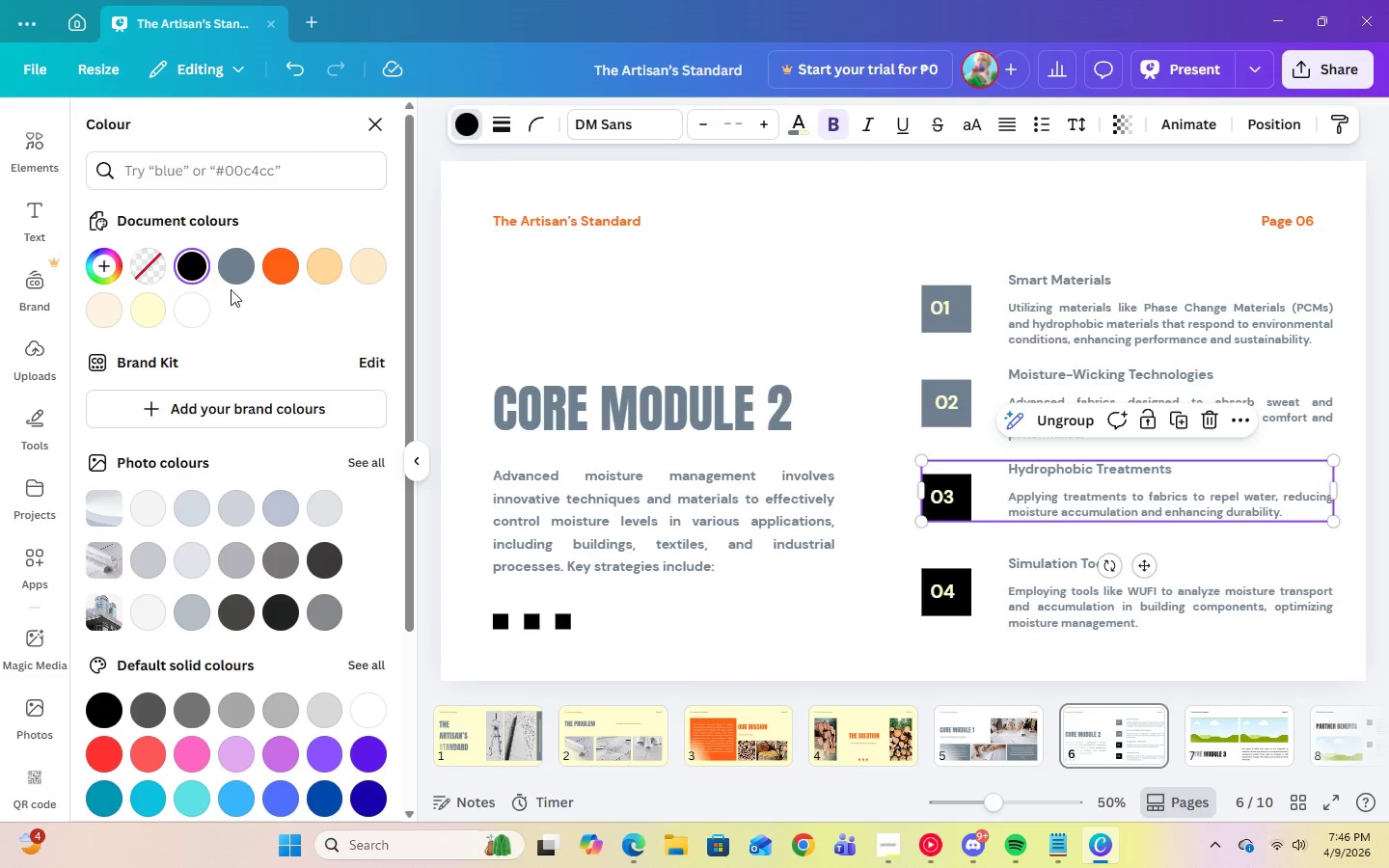 
left_click([230, 274])
 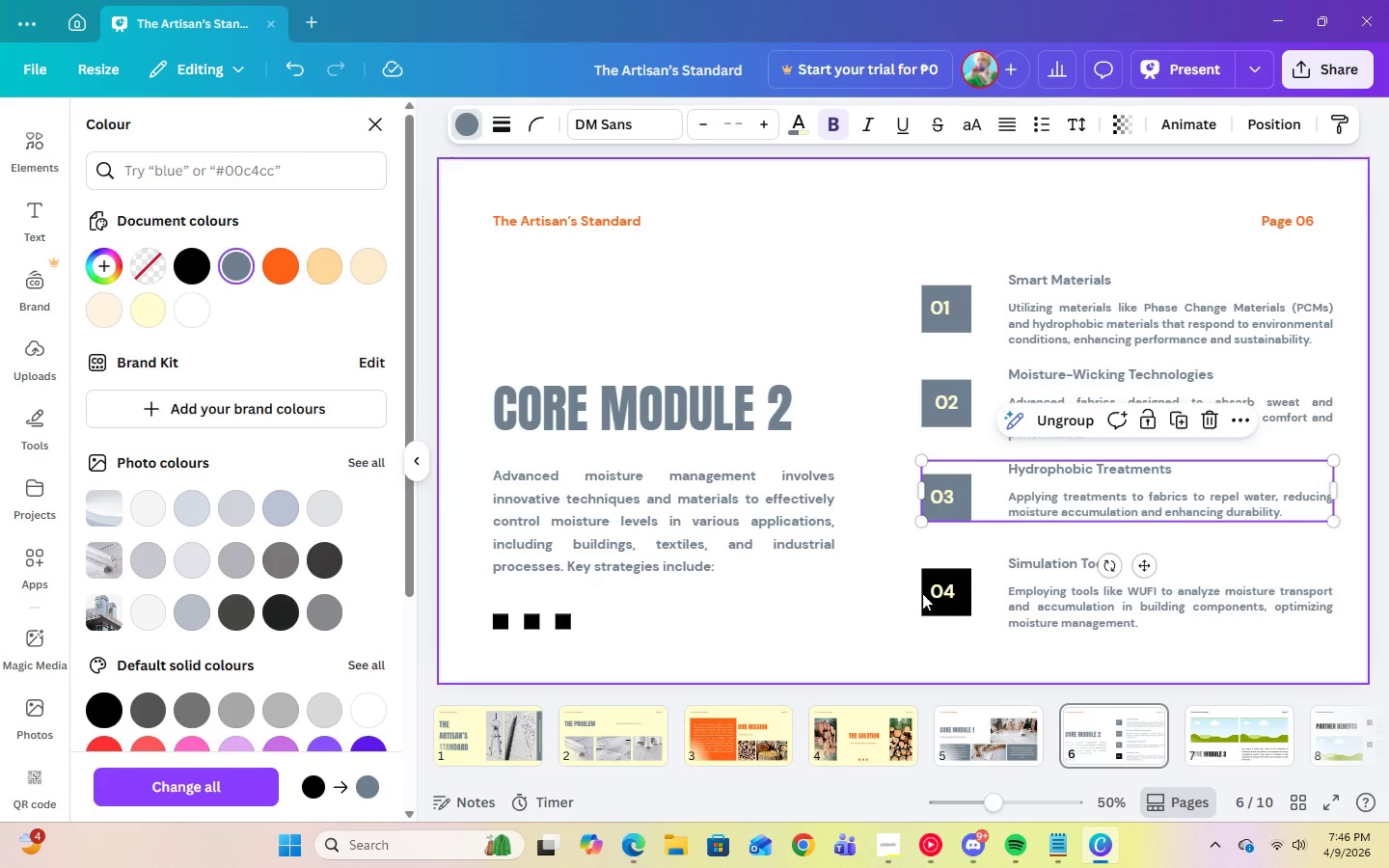 
left_click([938, 602])
 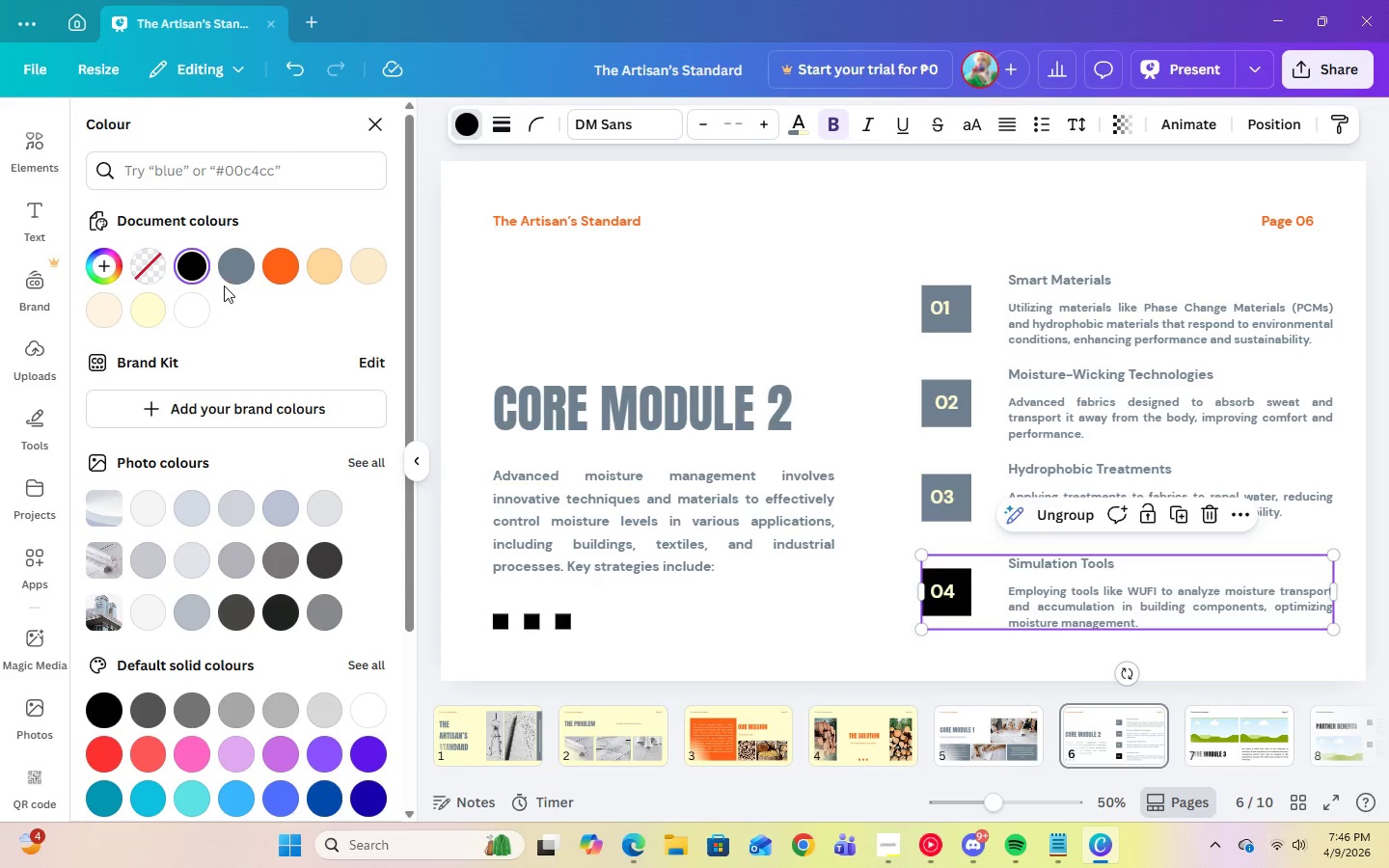 
left_click([235, 270])
 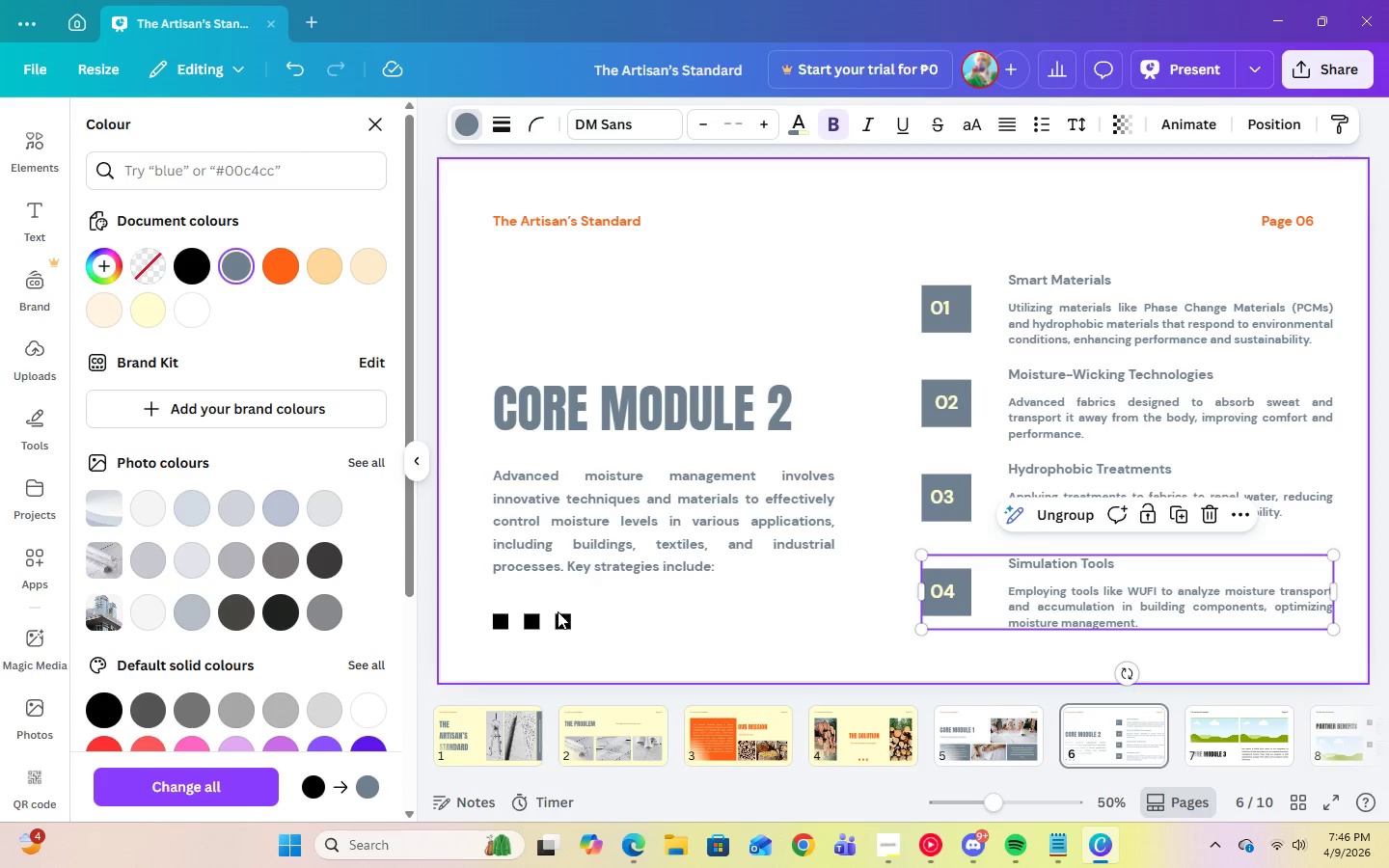 
left_click([558, 613])
 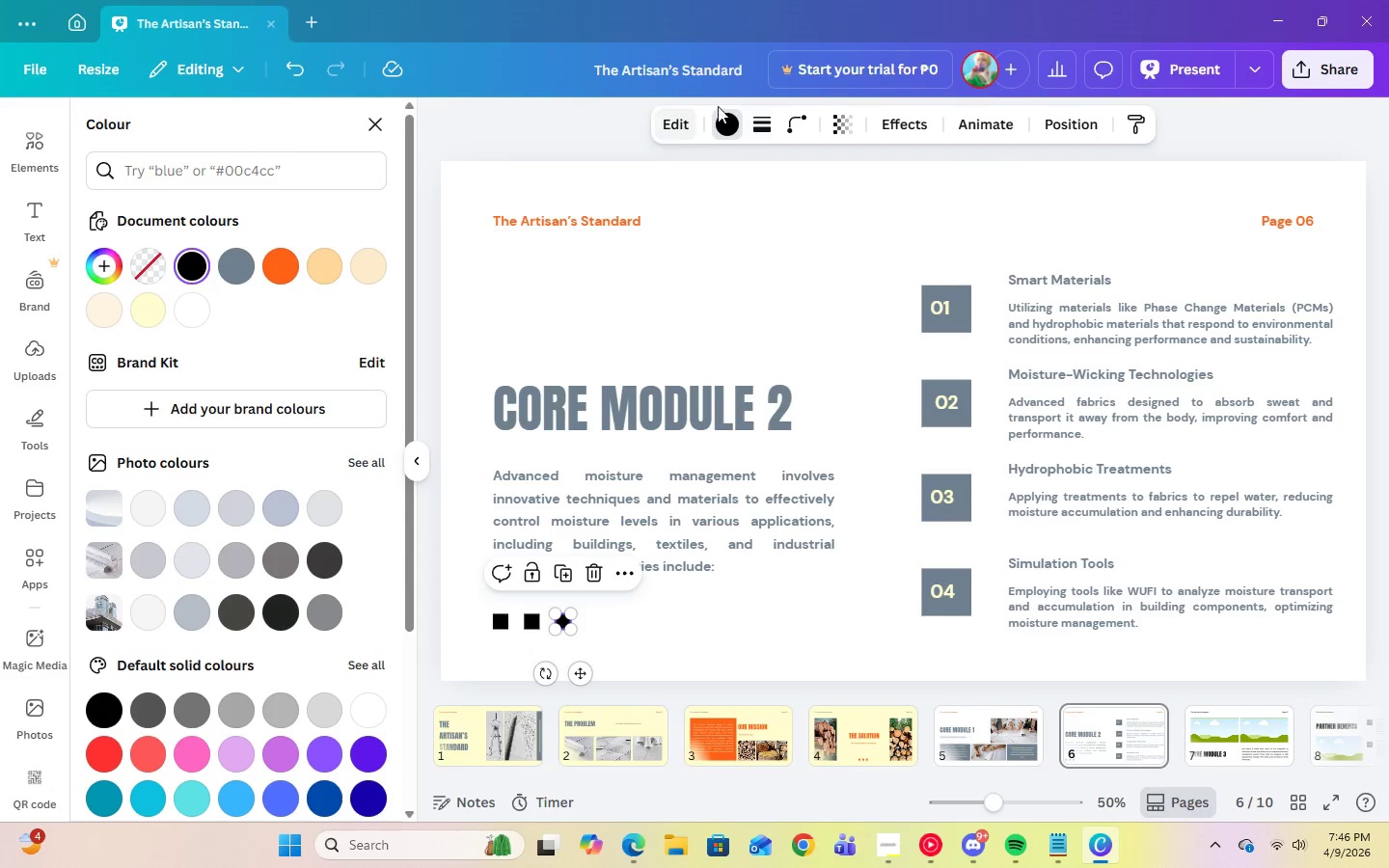 
left_click([735, 121])
 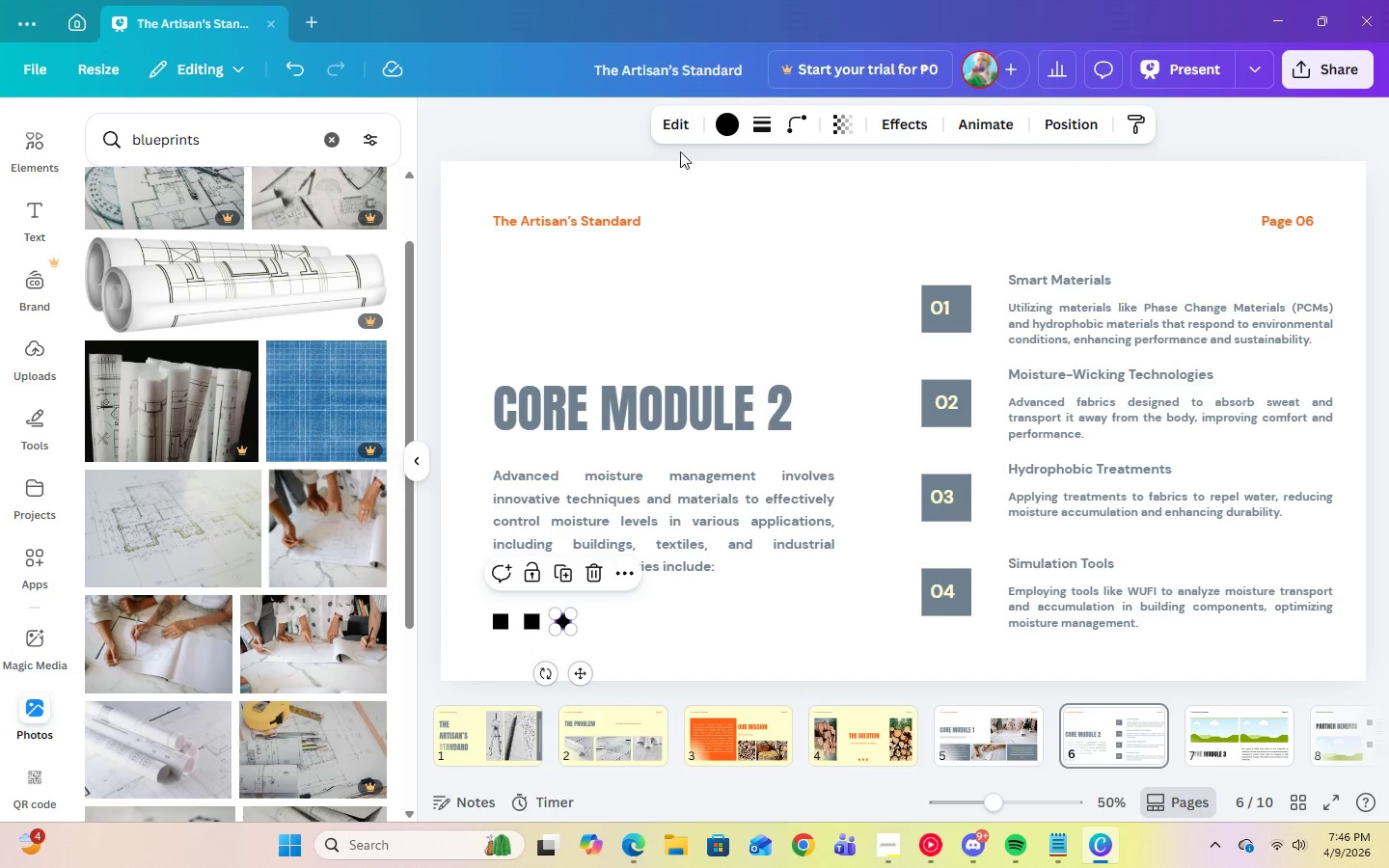 
left_click([725, 128])
 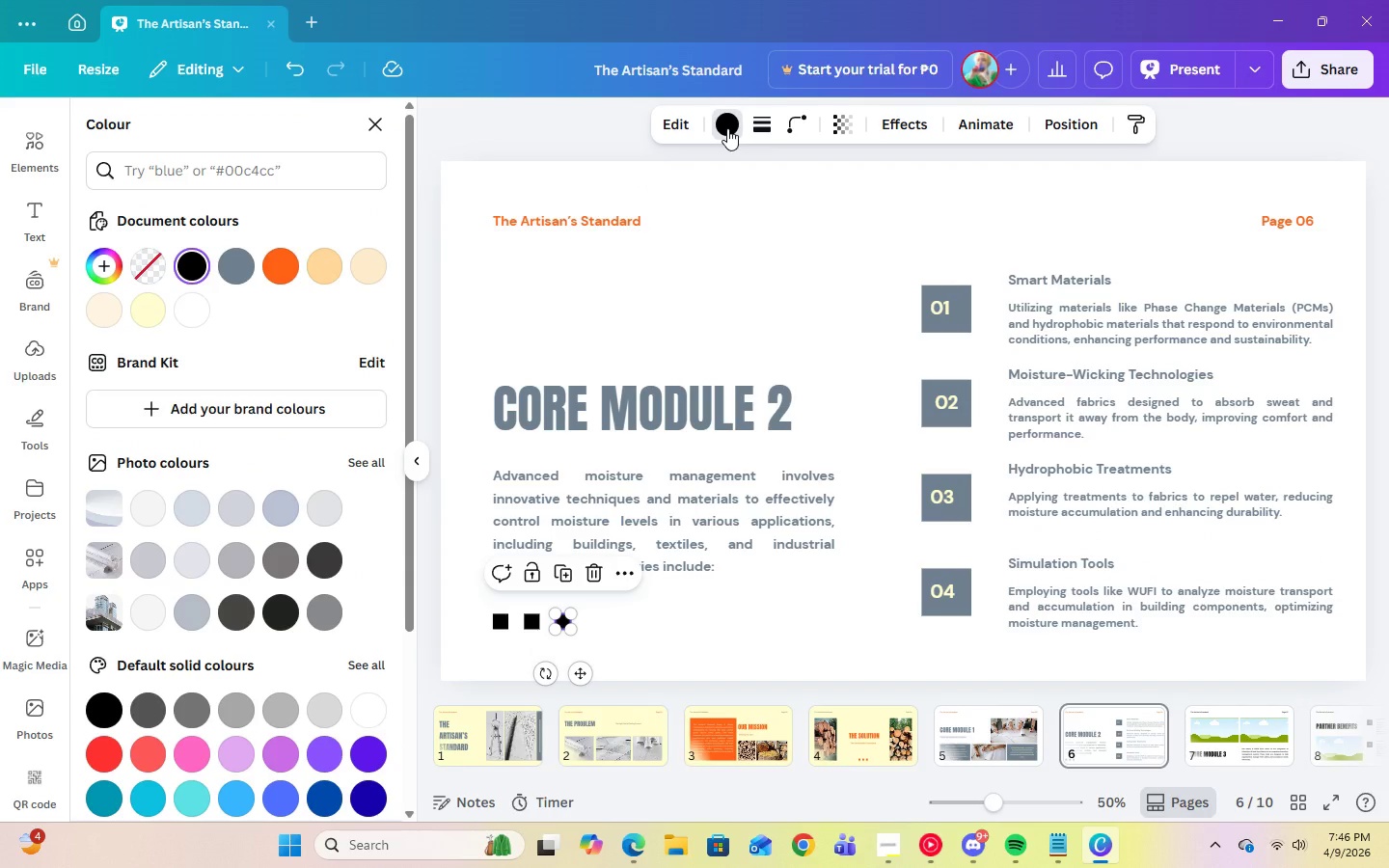 
wait(6.59)
 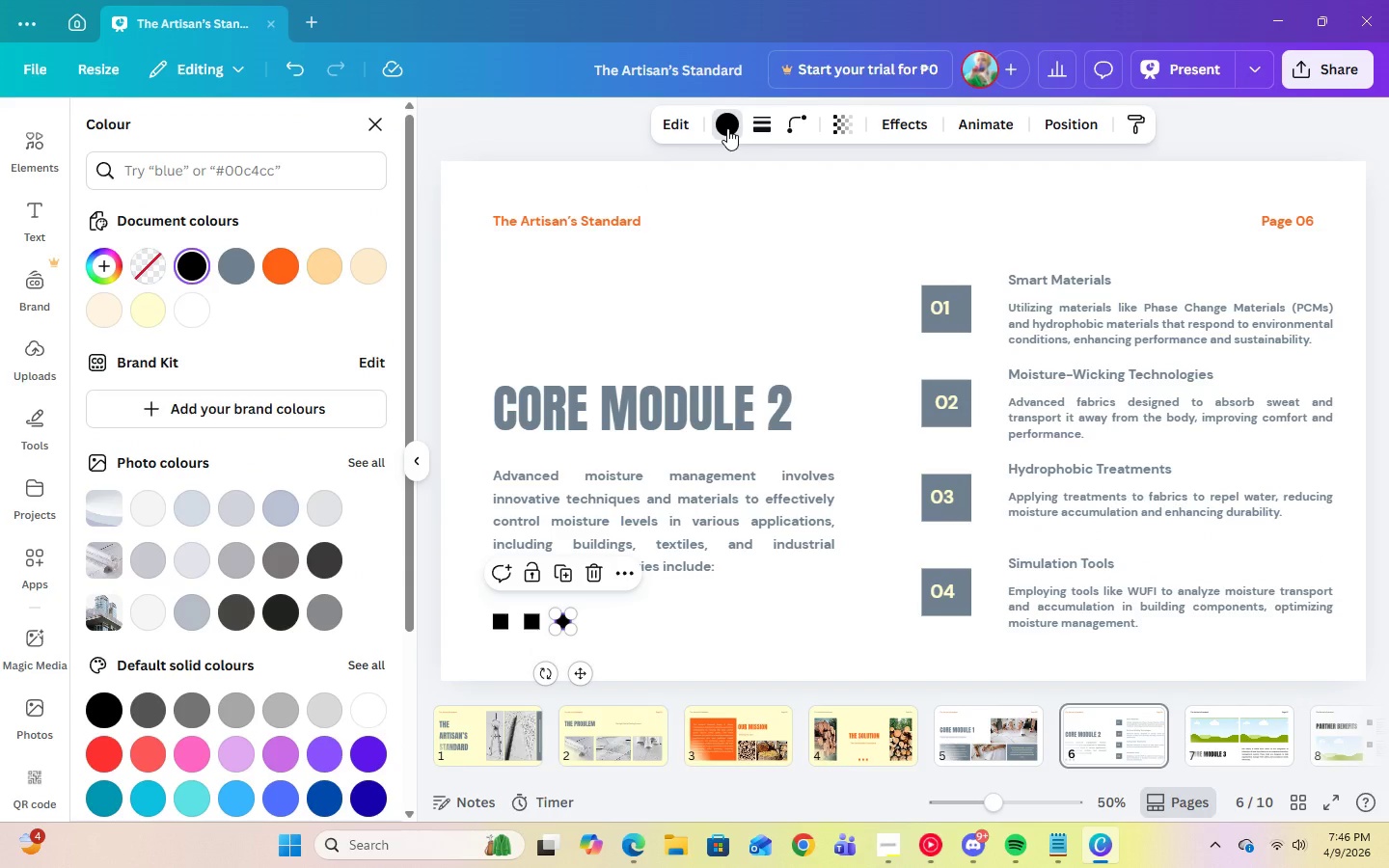 
left_click([236, 283])
 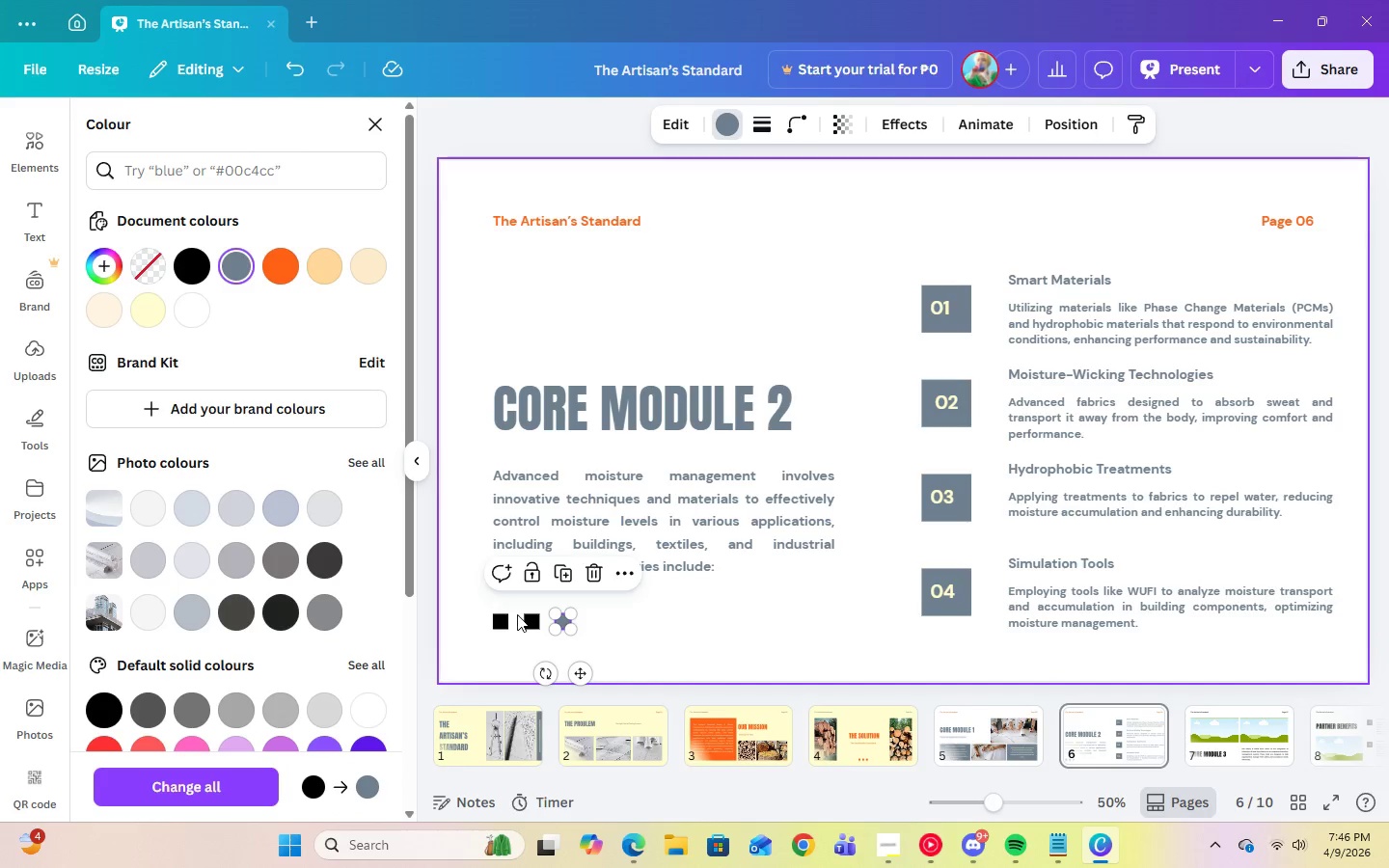 
left_click([530, 620])
 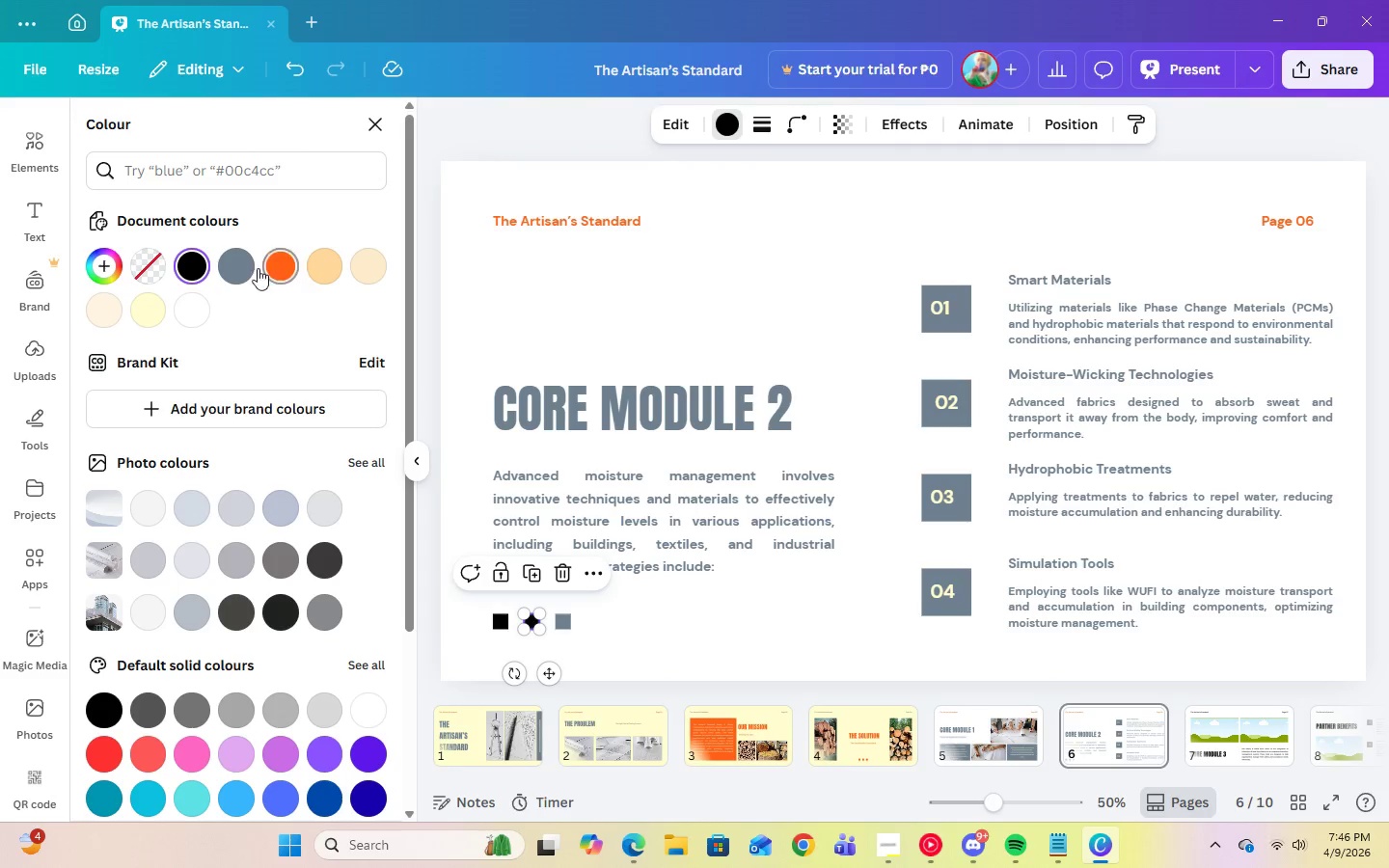 
left_click([224, 280])
 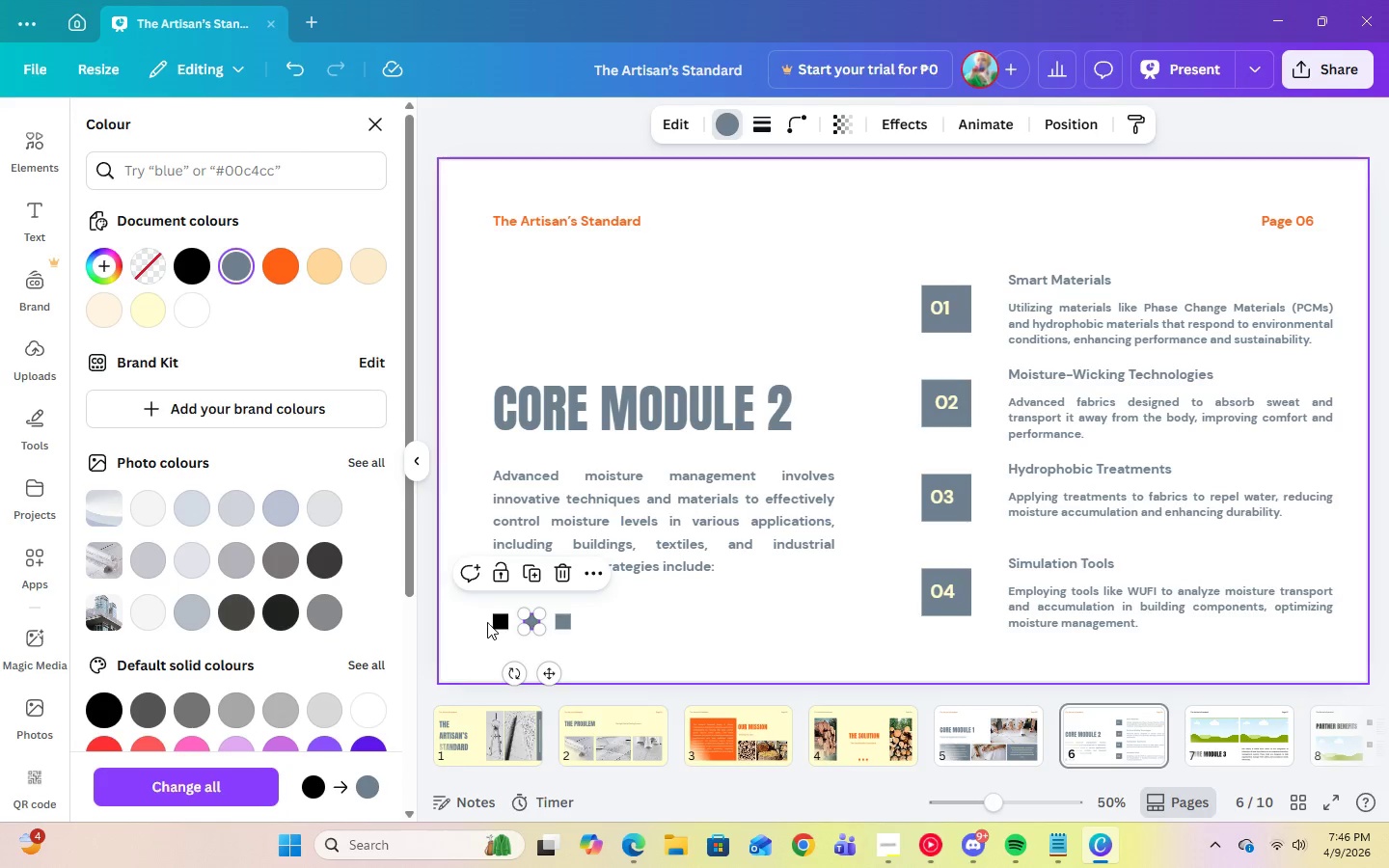 
left_click([497, 622])
 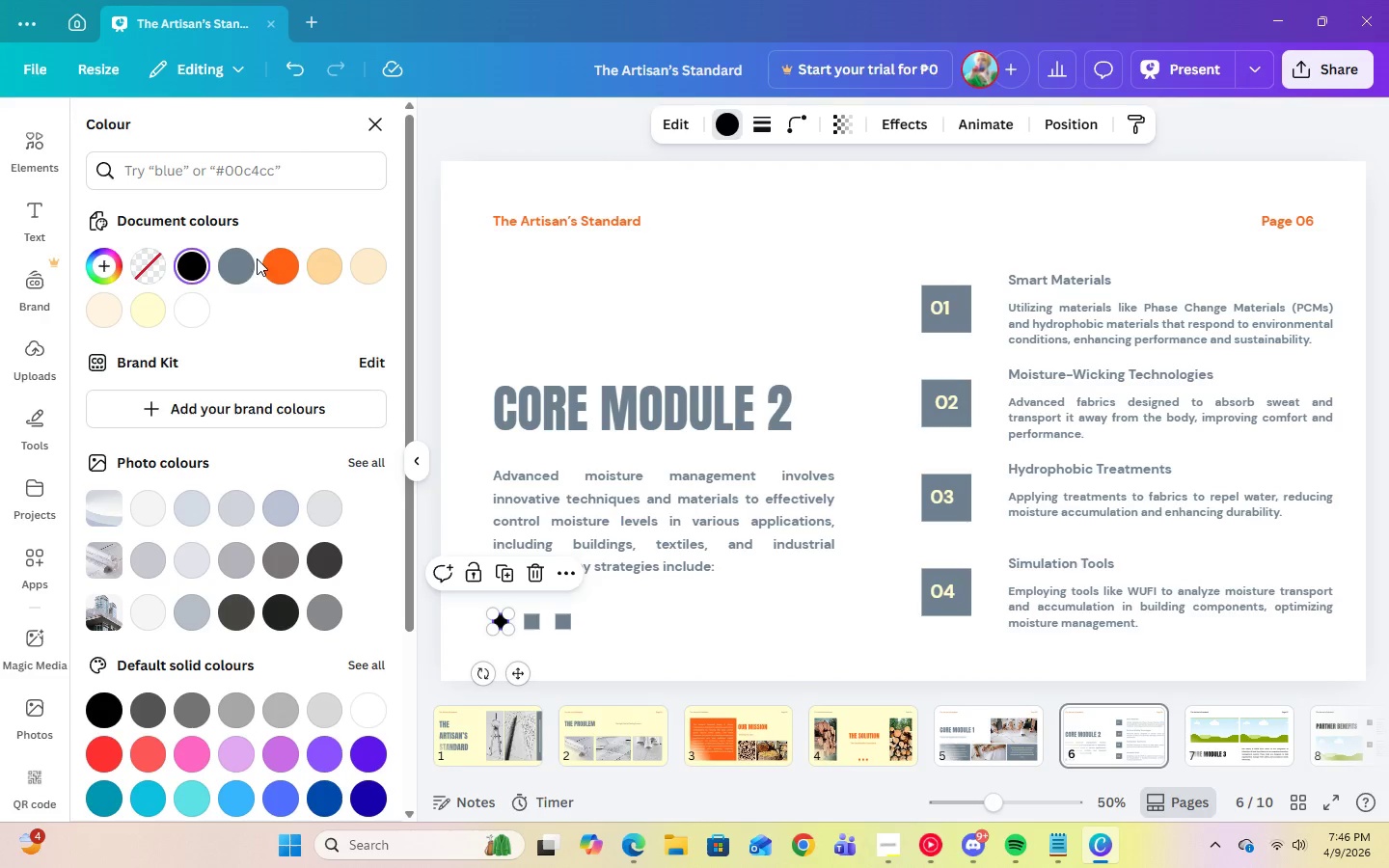 
left_click([242, 261])
 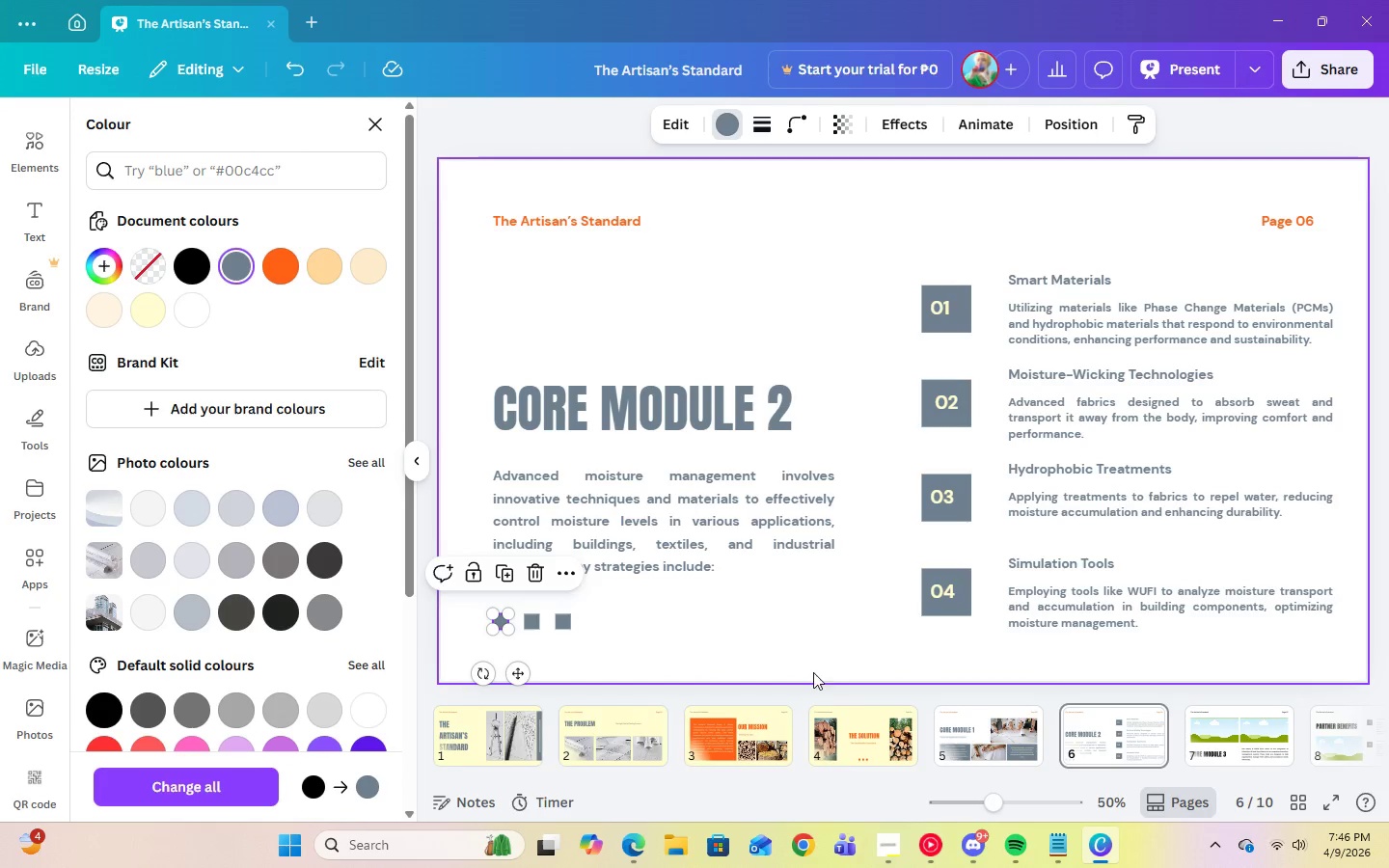 
left_click([803, 637])
 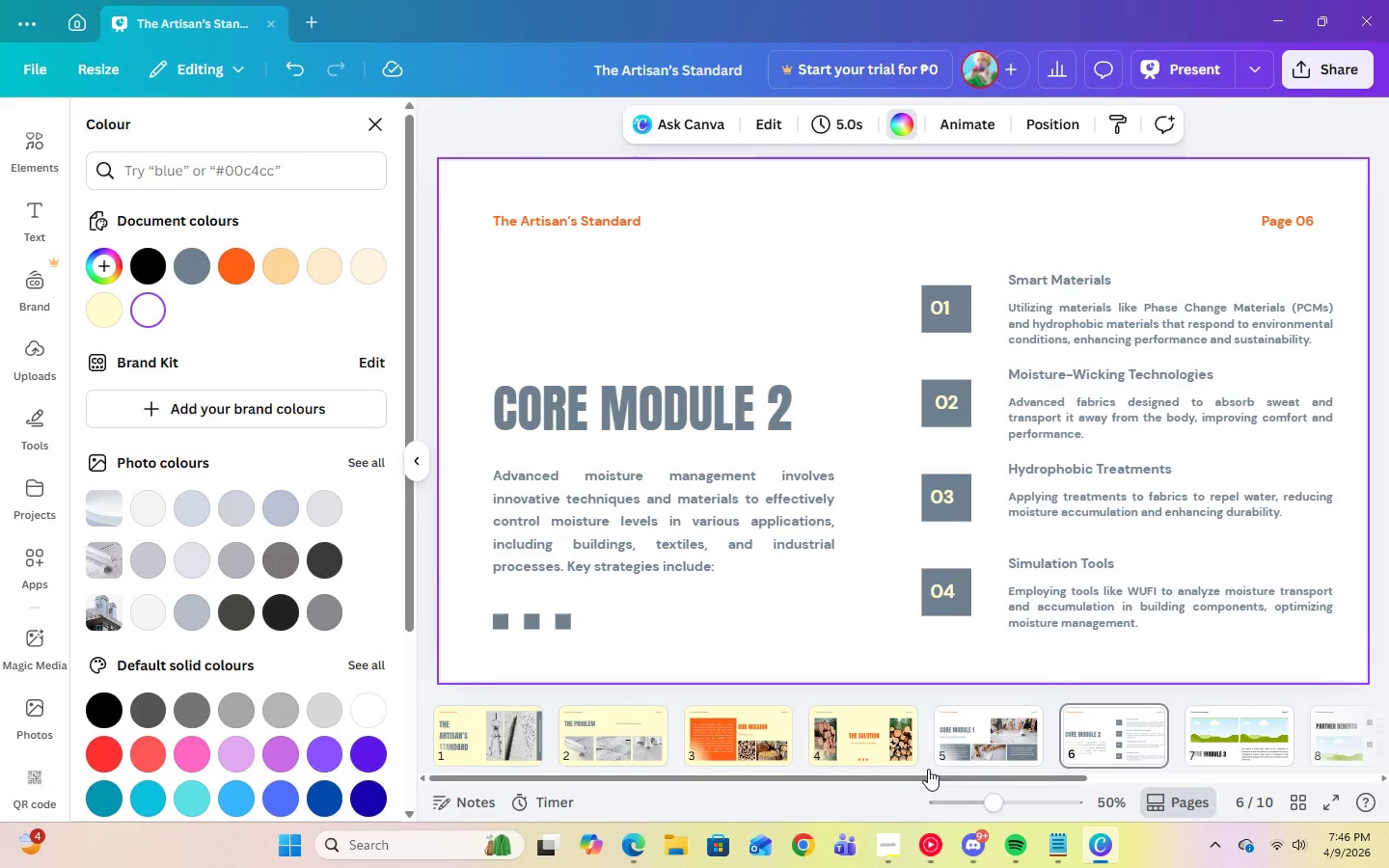 
left_click([850, 758])
 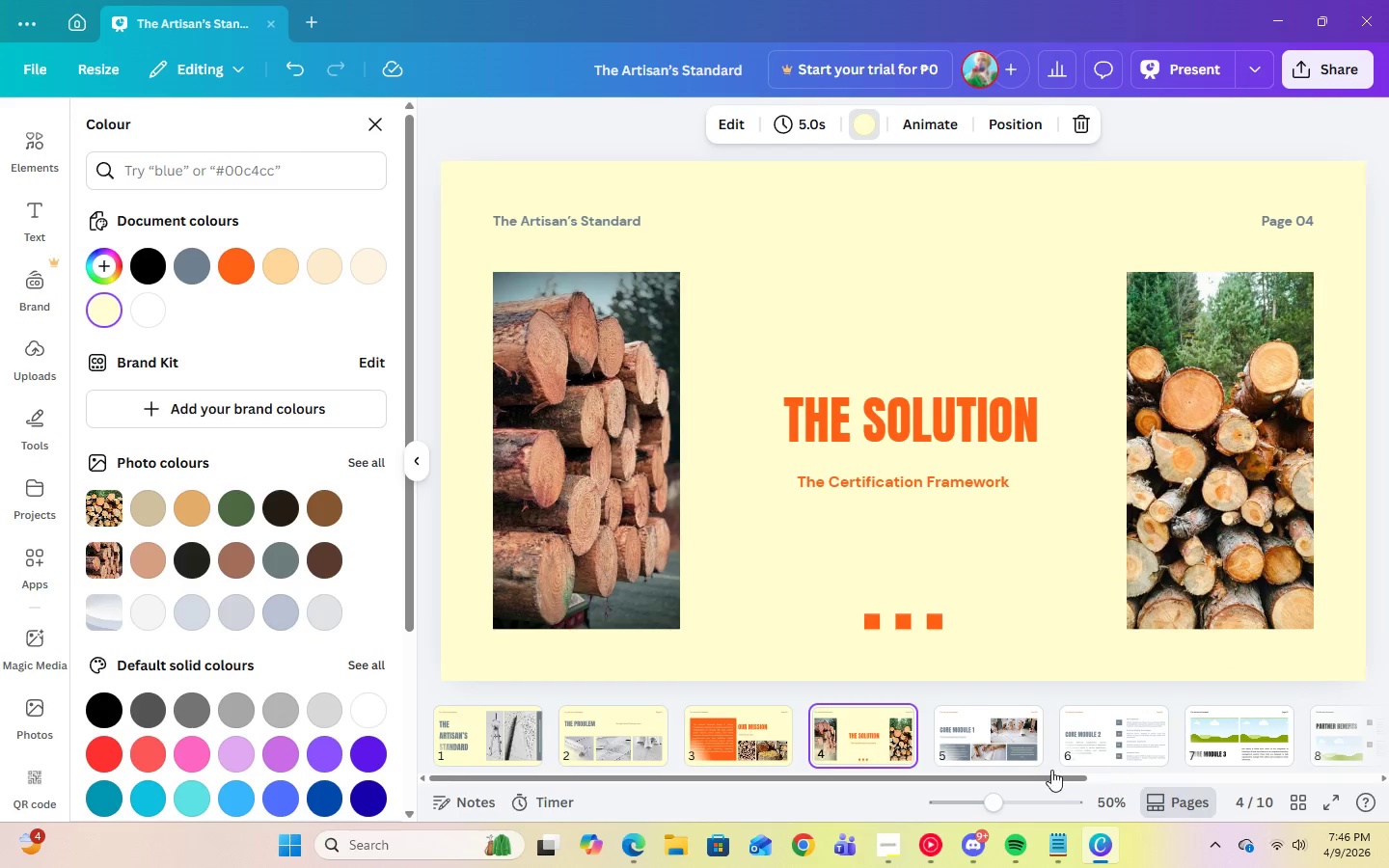 
left_click([943, 747])
 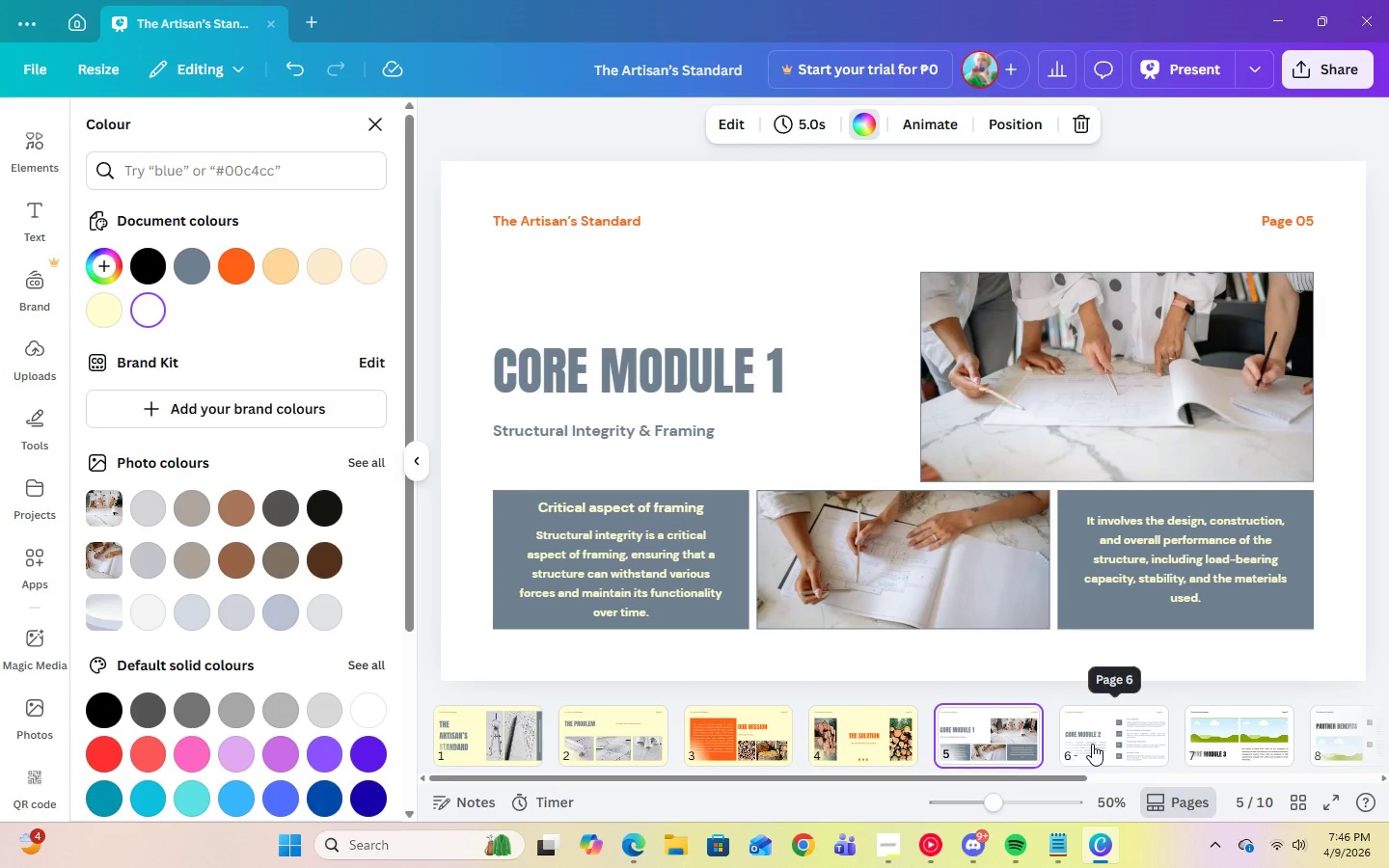 
left_click([1092, 744])
 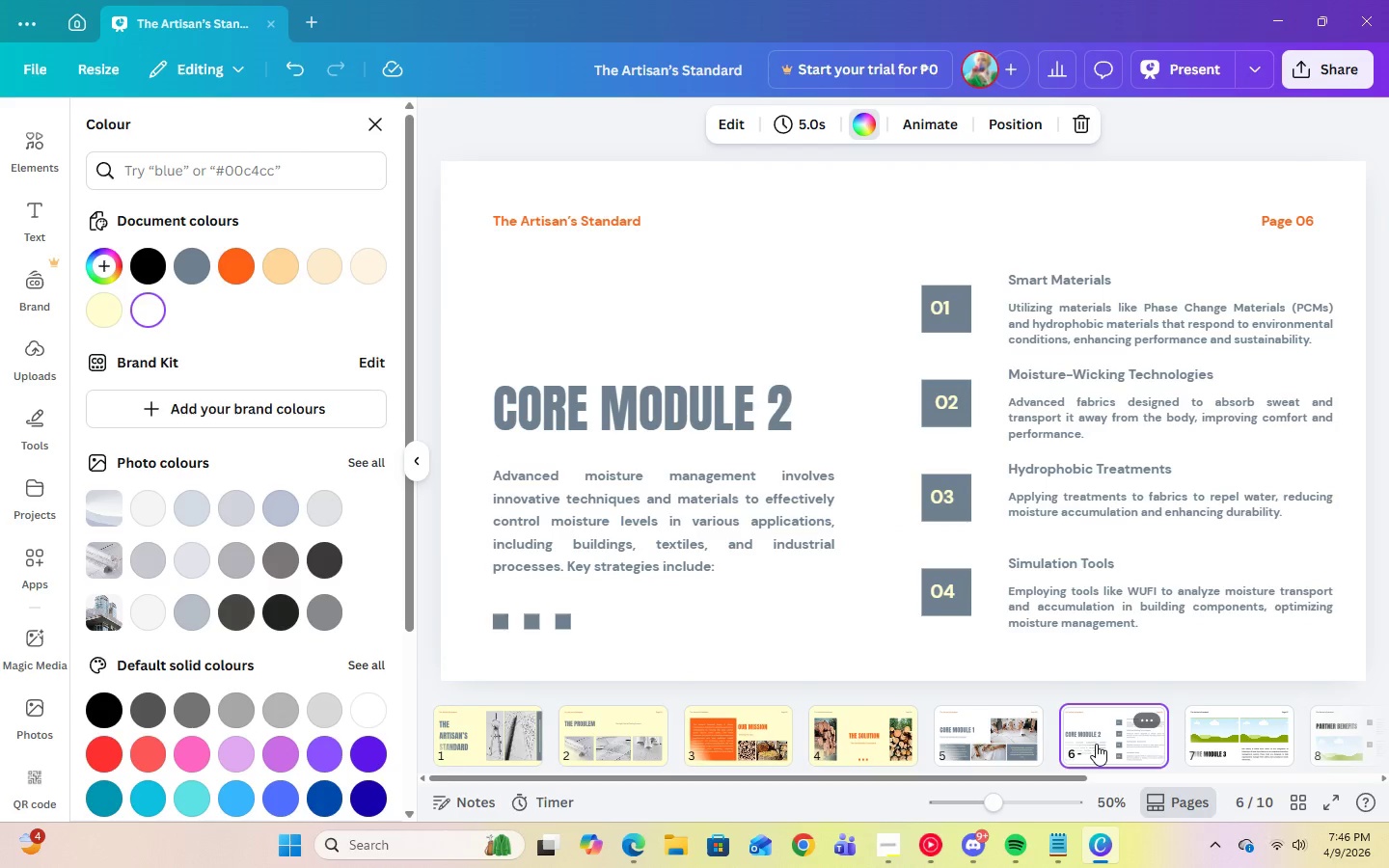 
left_click([806, 233])
 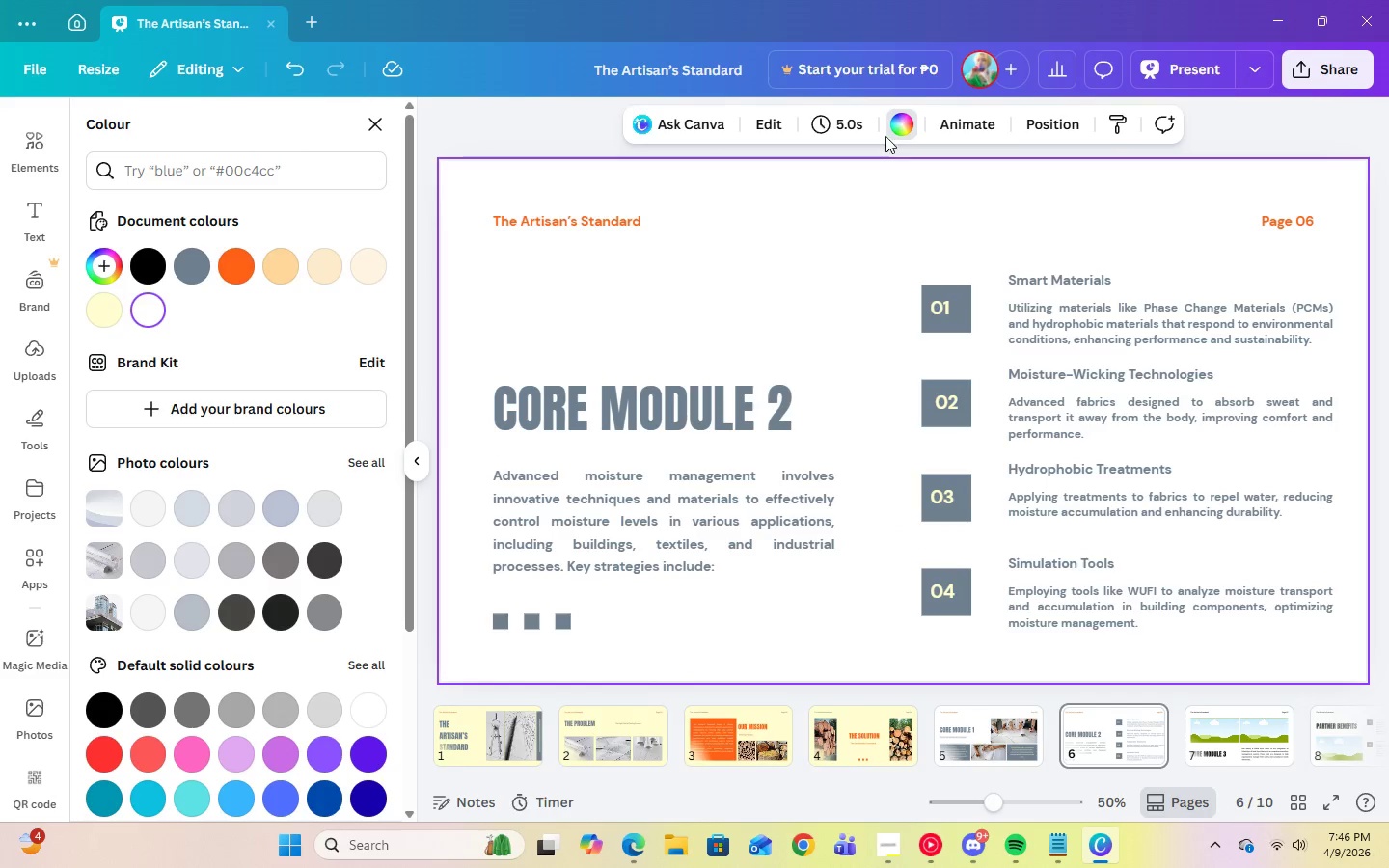 
left_click([906, 130])
 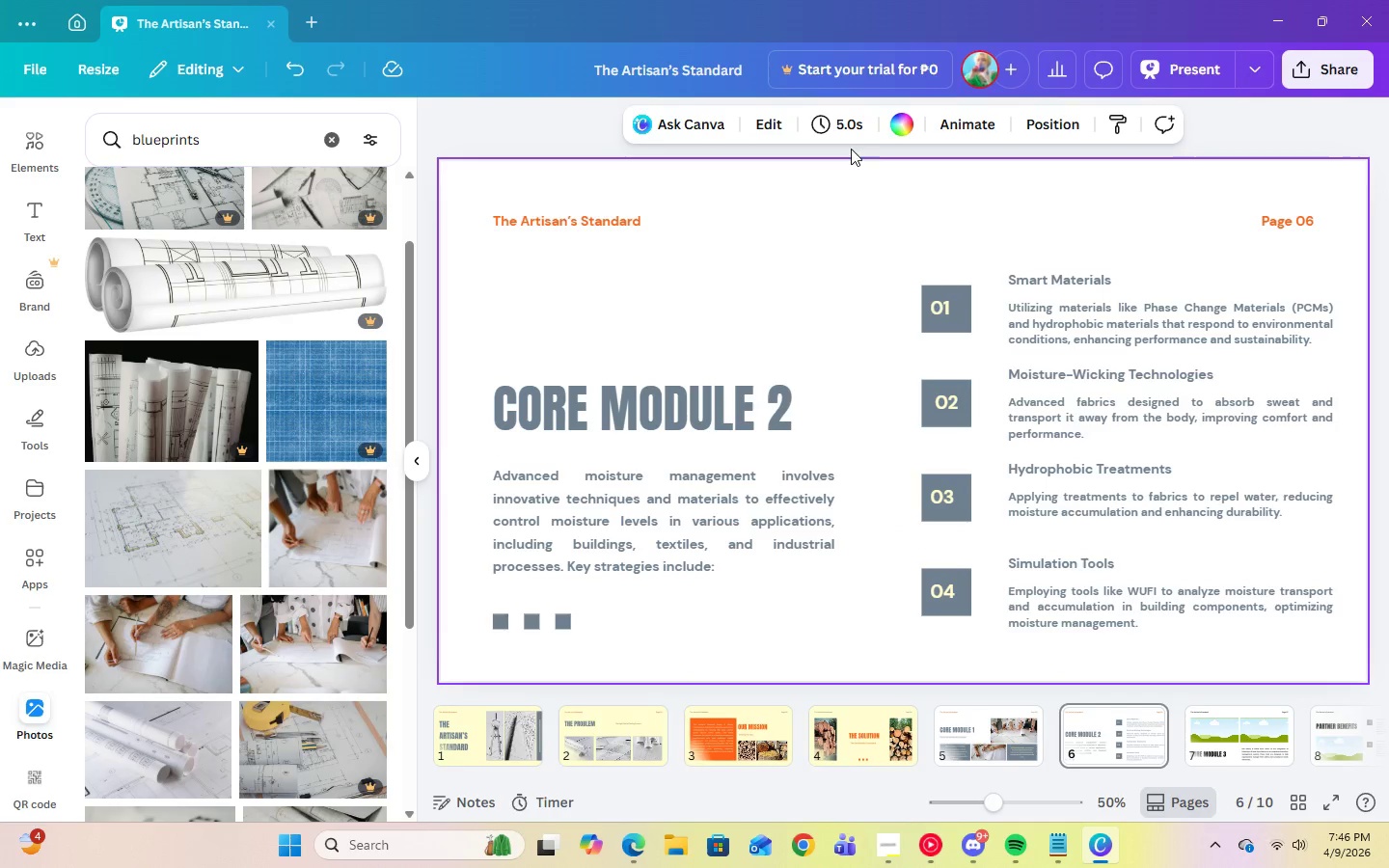 
left_click([894, 128])
 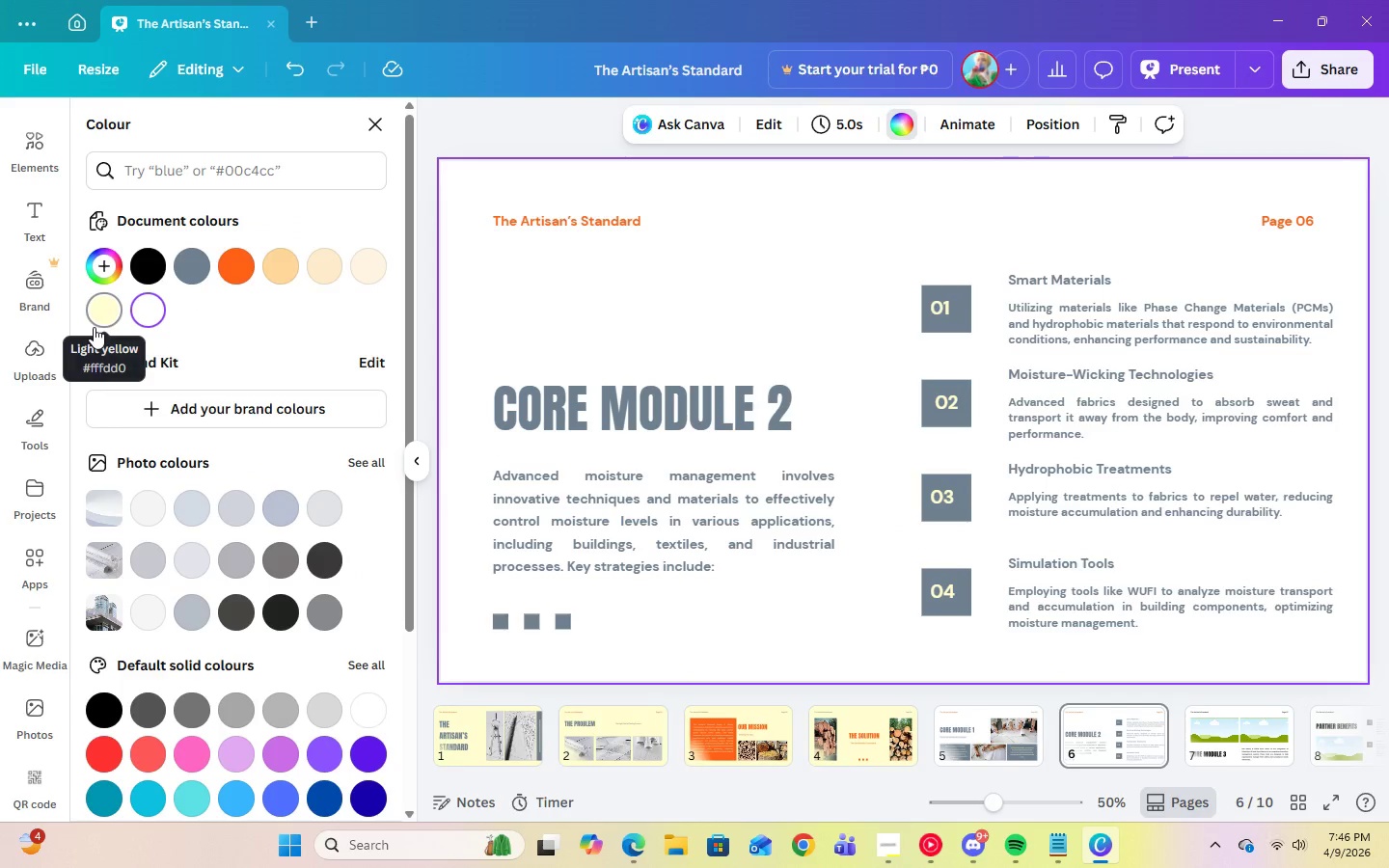 
left_click([94, 327])
 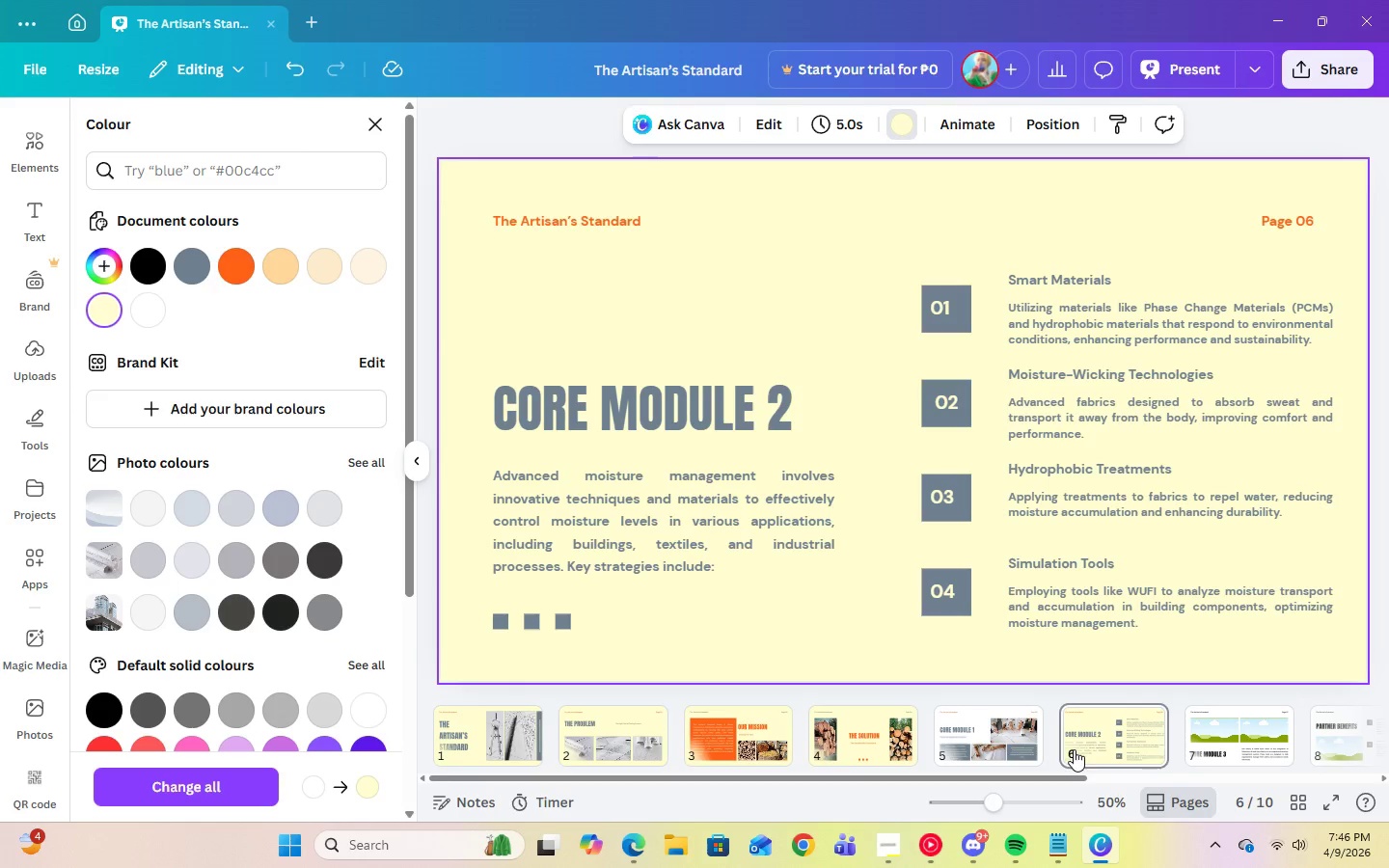 
left_click([1231, 746])
 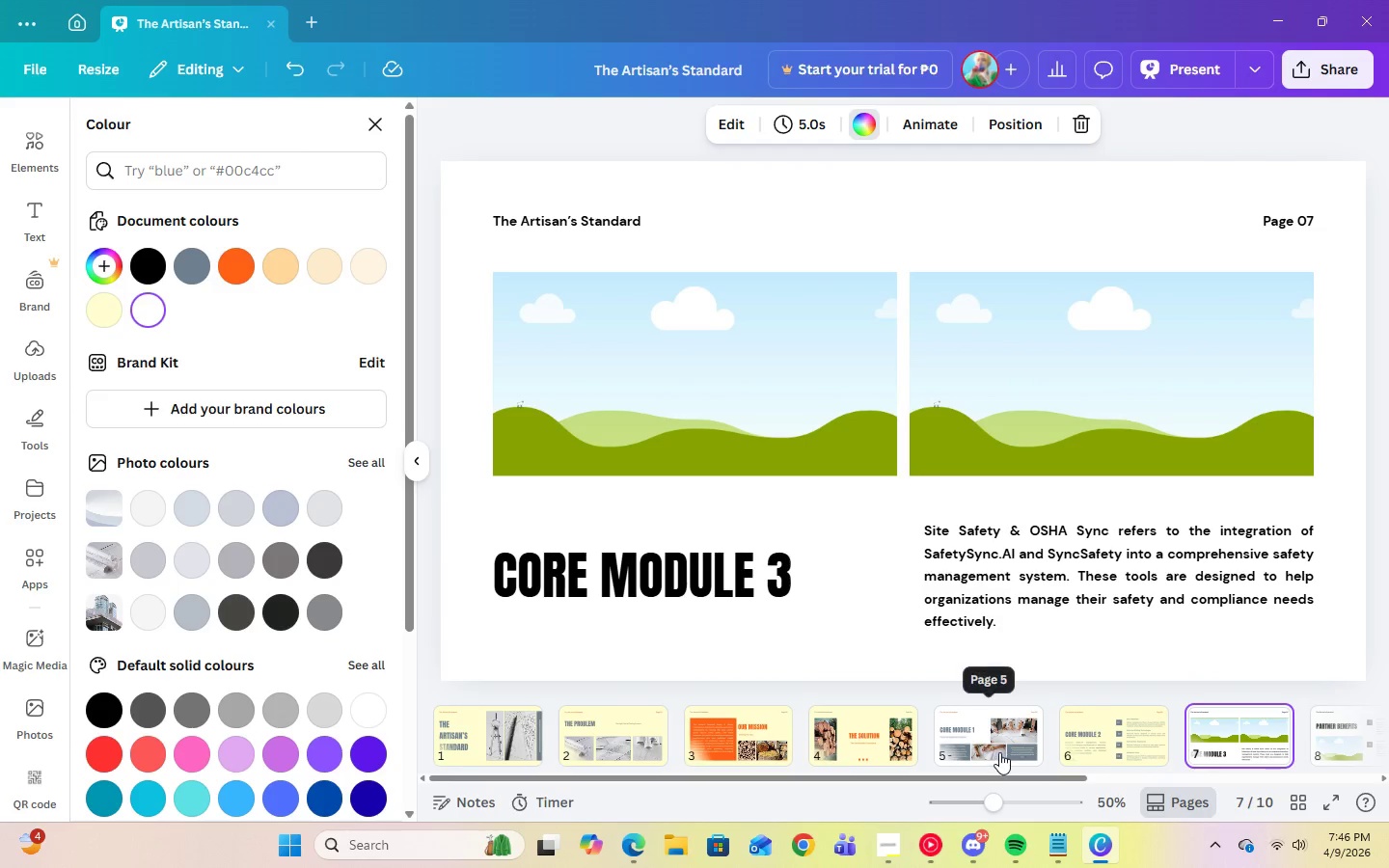 
double_click([1092, 747])
 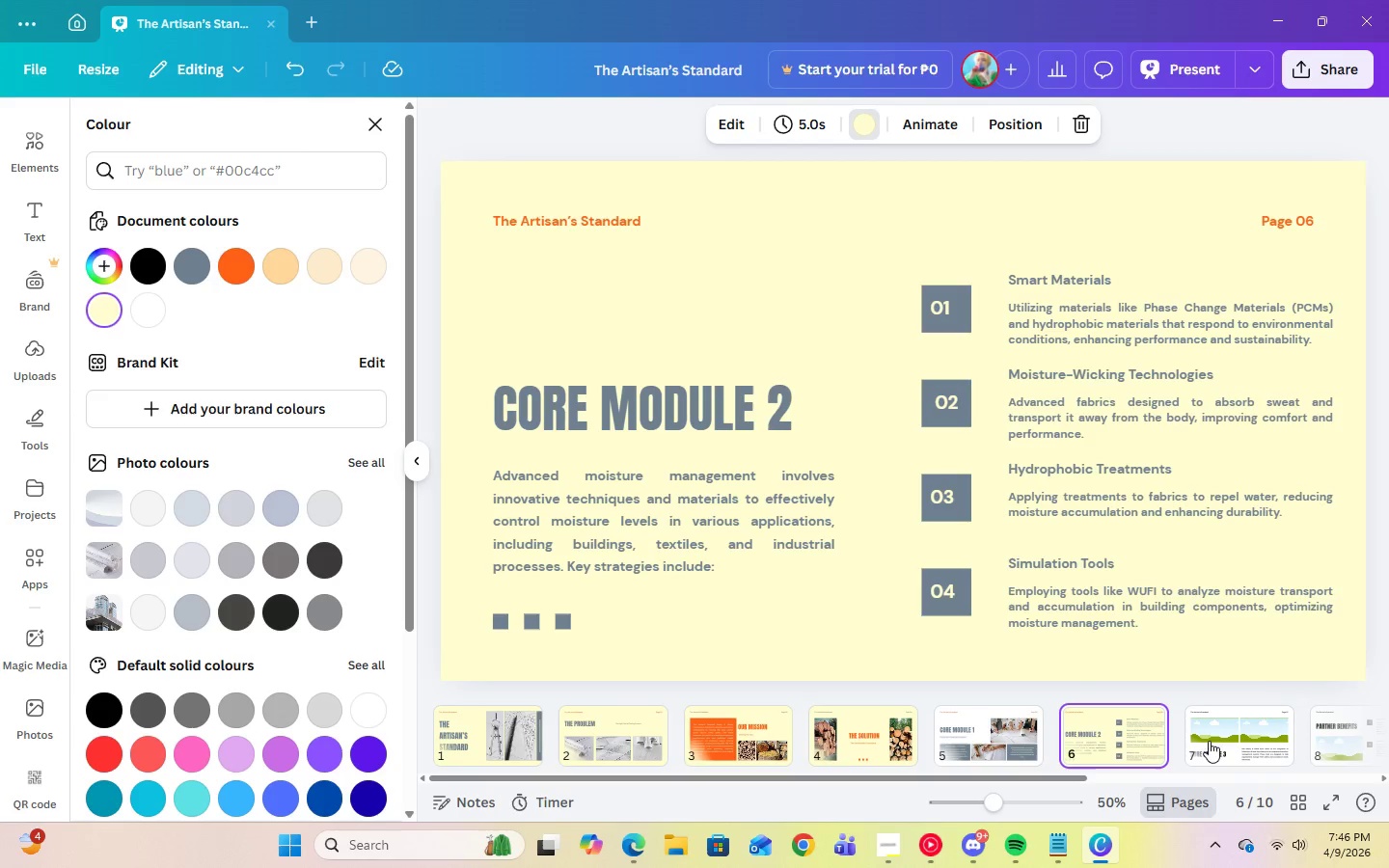 
left_click([1216, 741])
 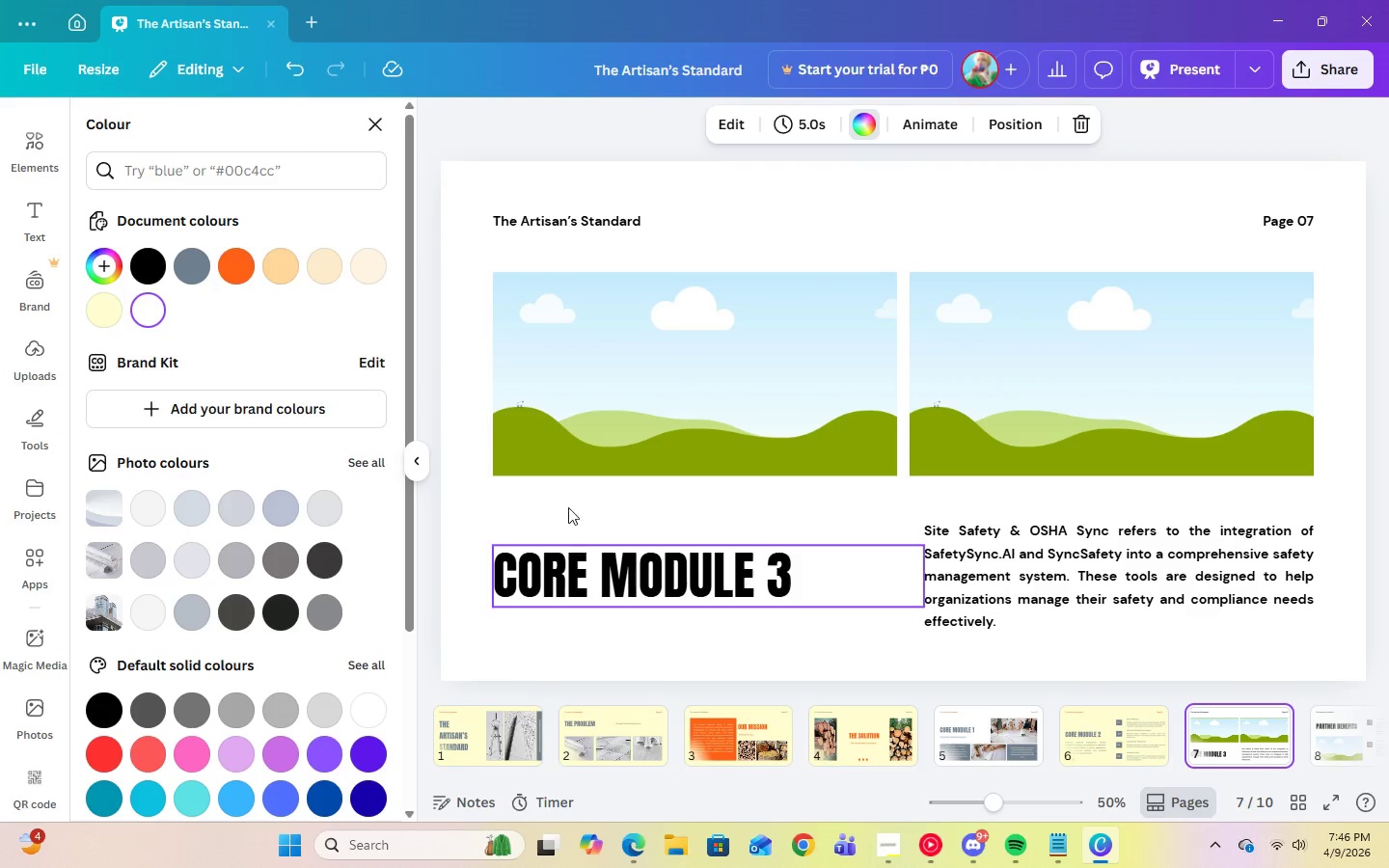 
left_click([578, 220])
 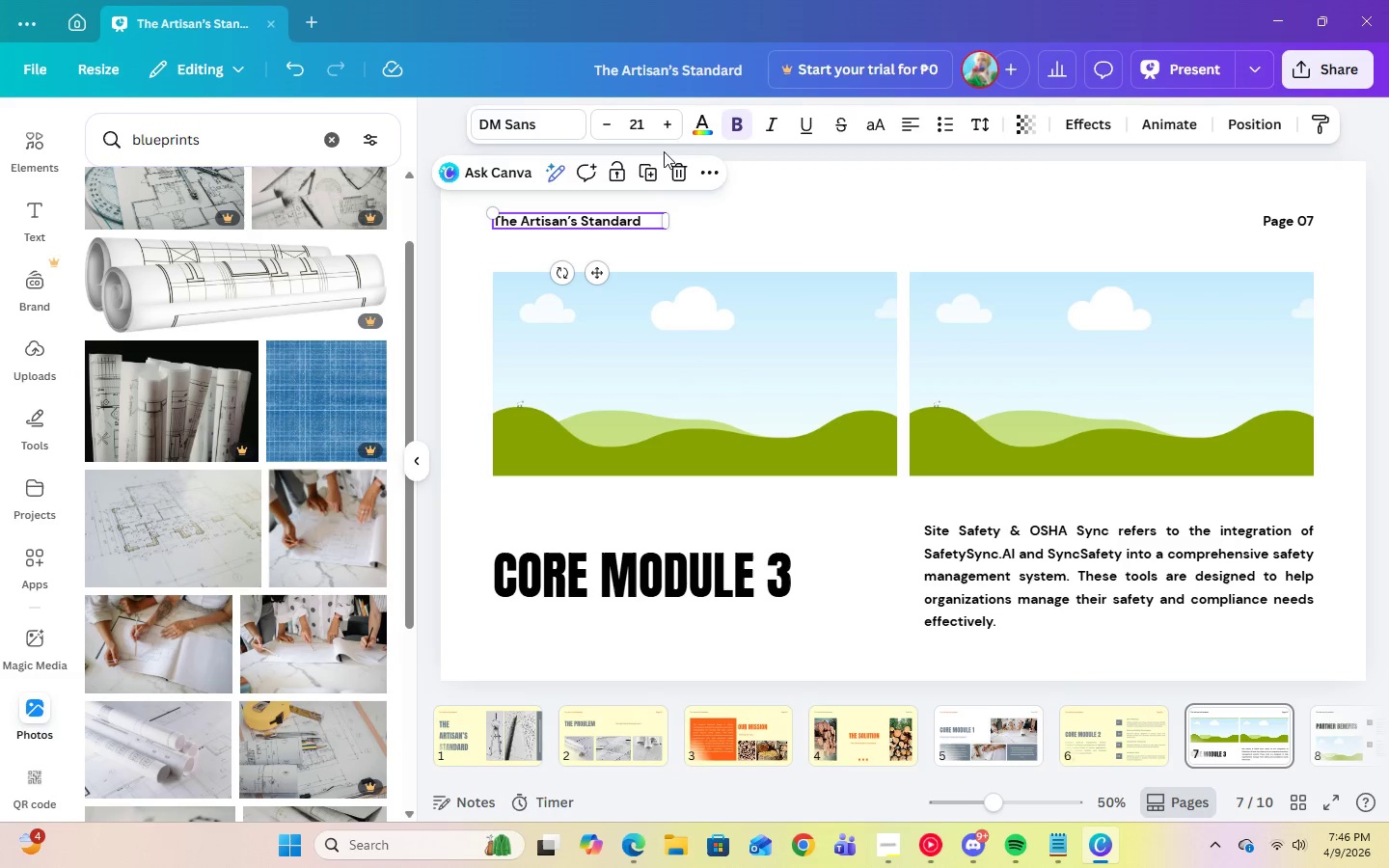 
left_click([706, 132])
 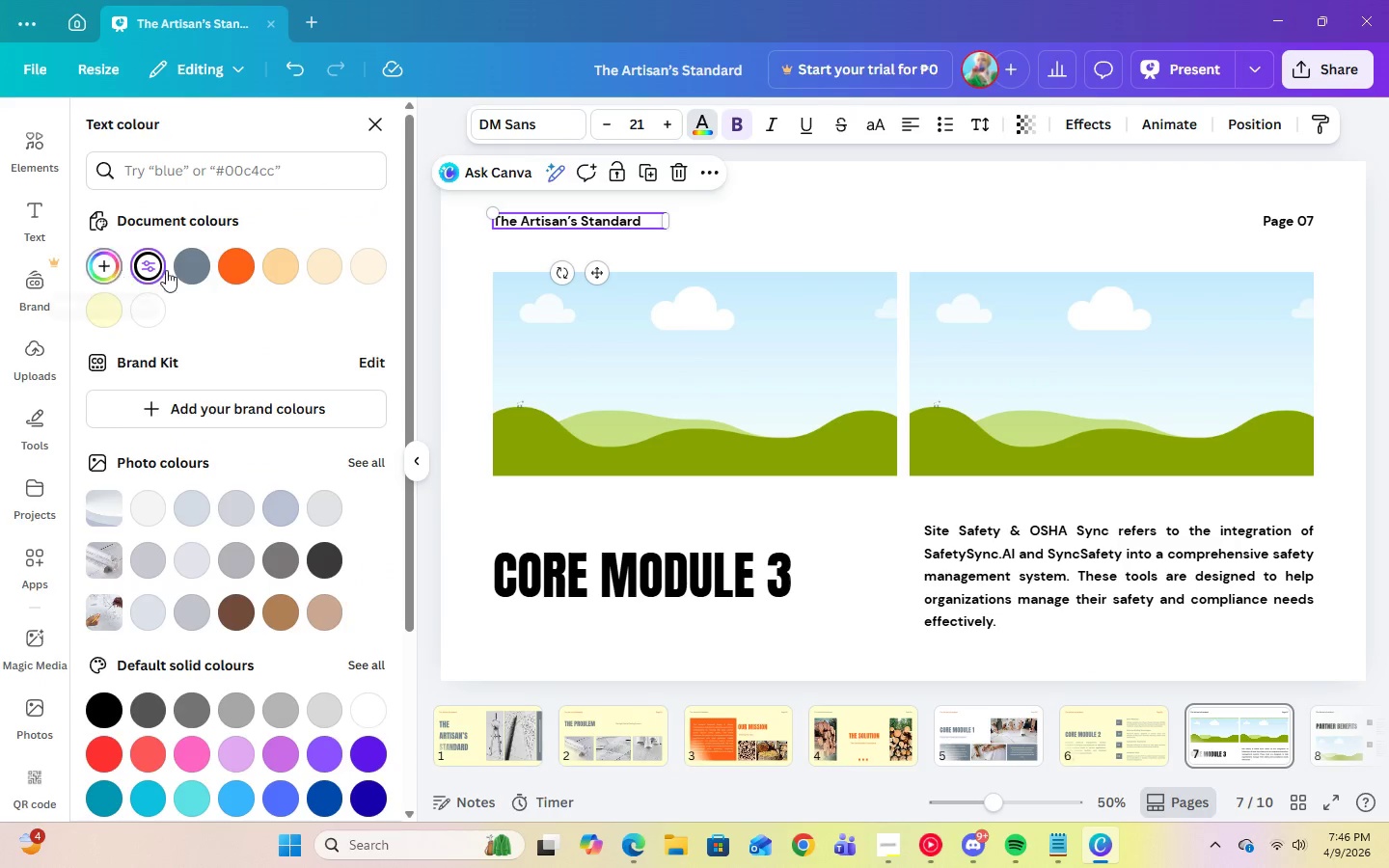 
left_click([181, 269])
 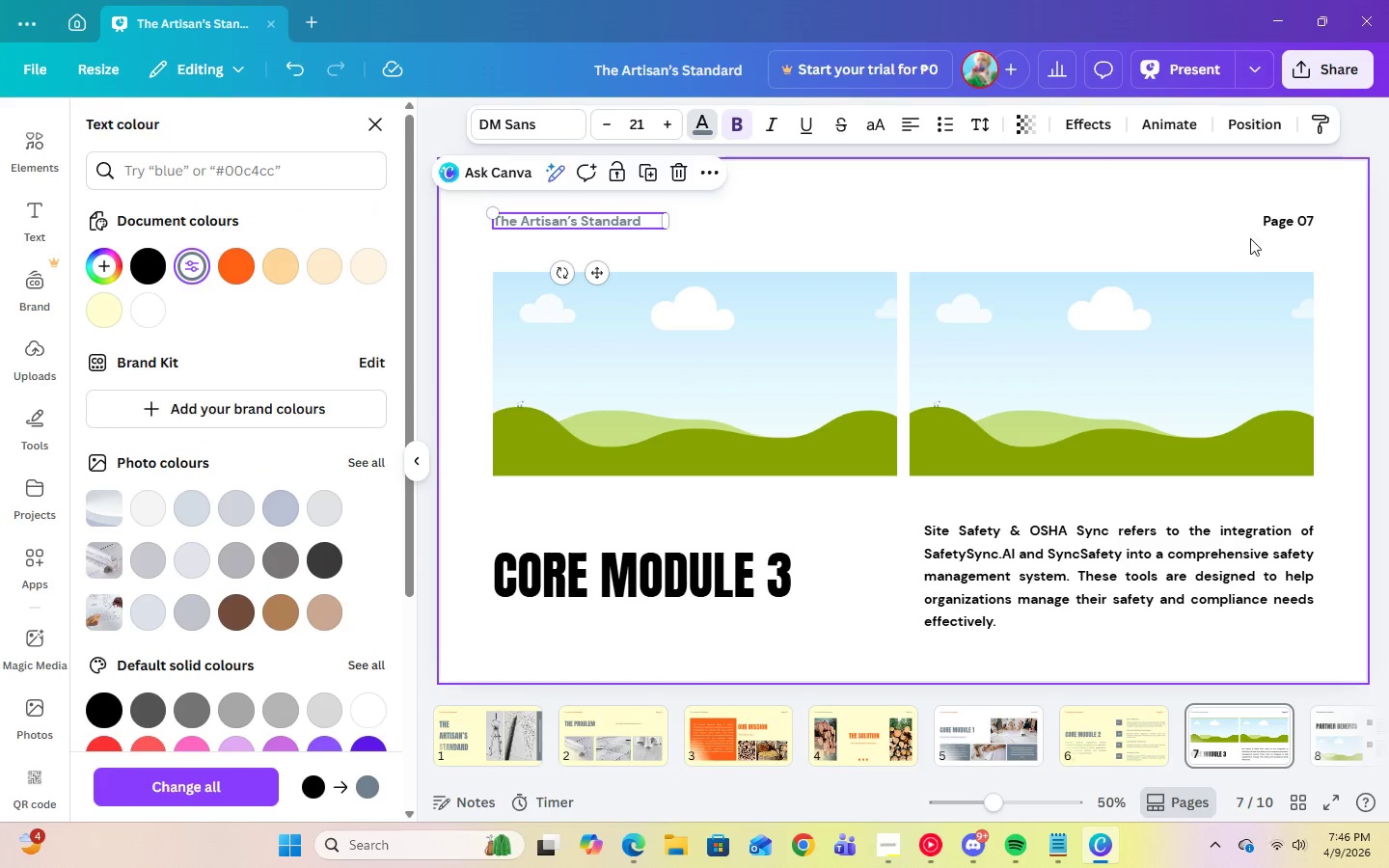 
left_click([1299, 213])
 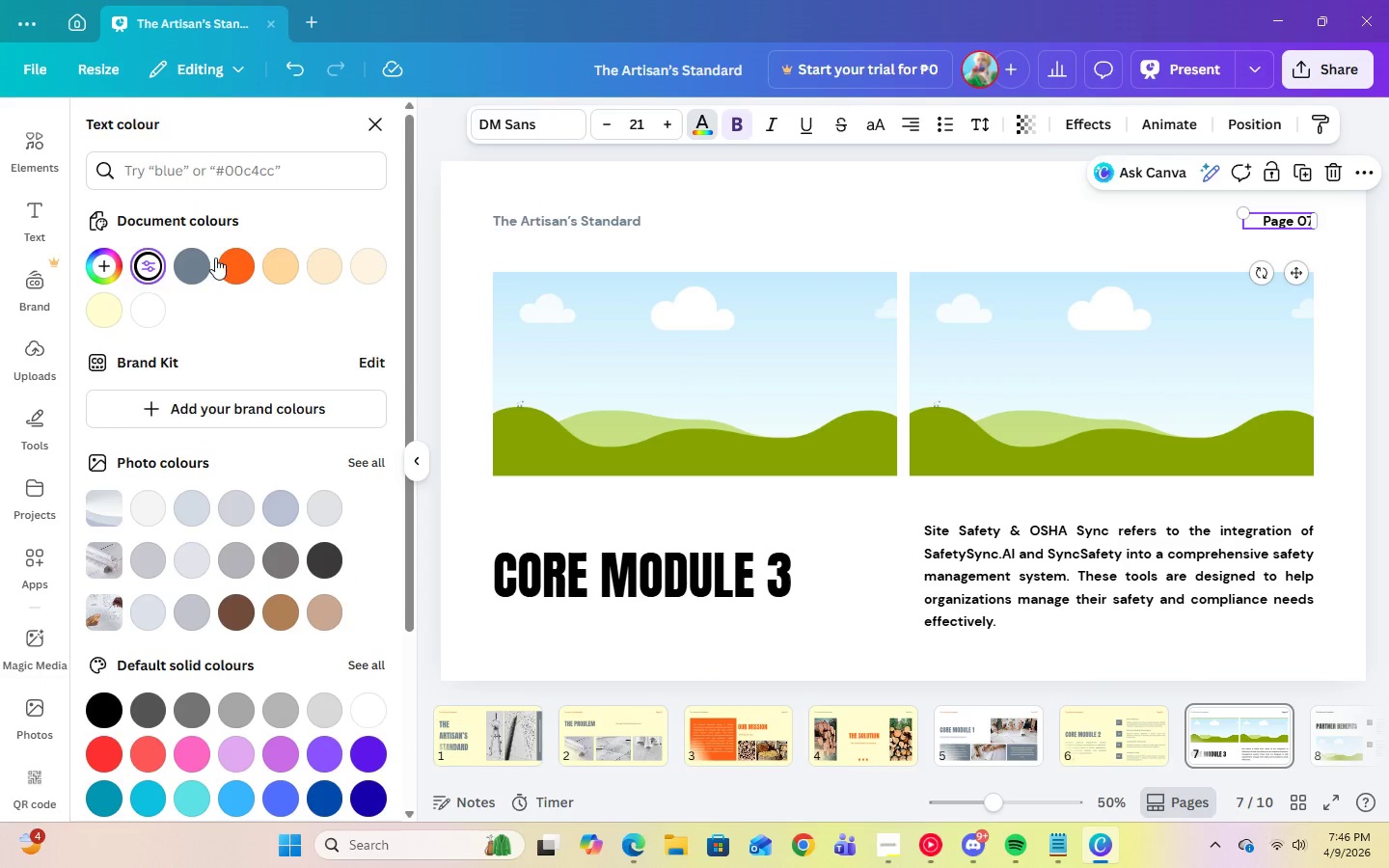 
left_click([187, 274])
 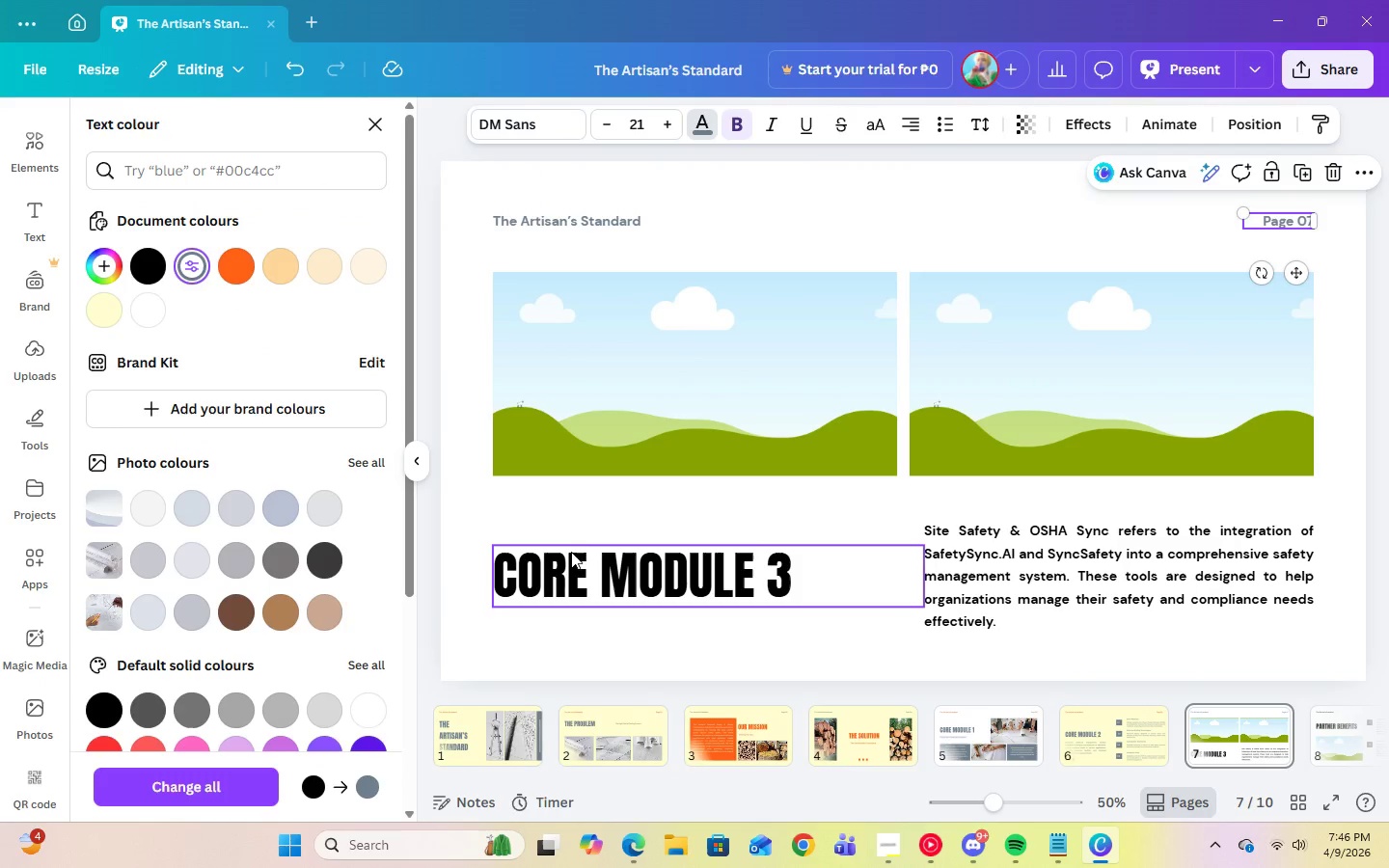 
left_click([576, 560])
 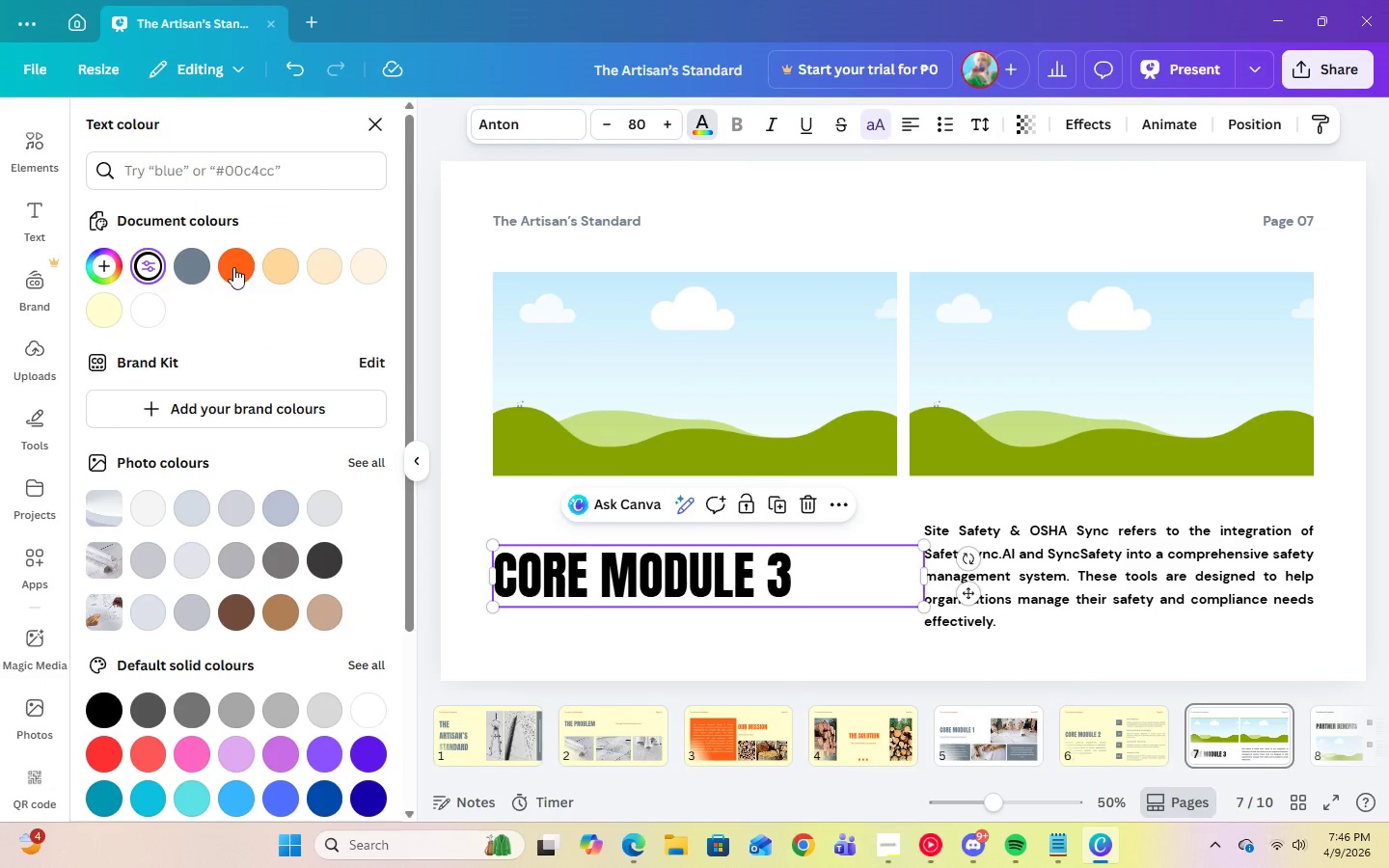 
left_click([231, 274])
 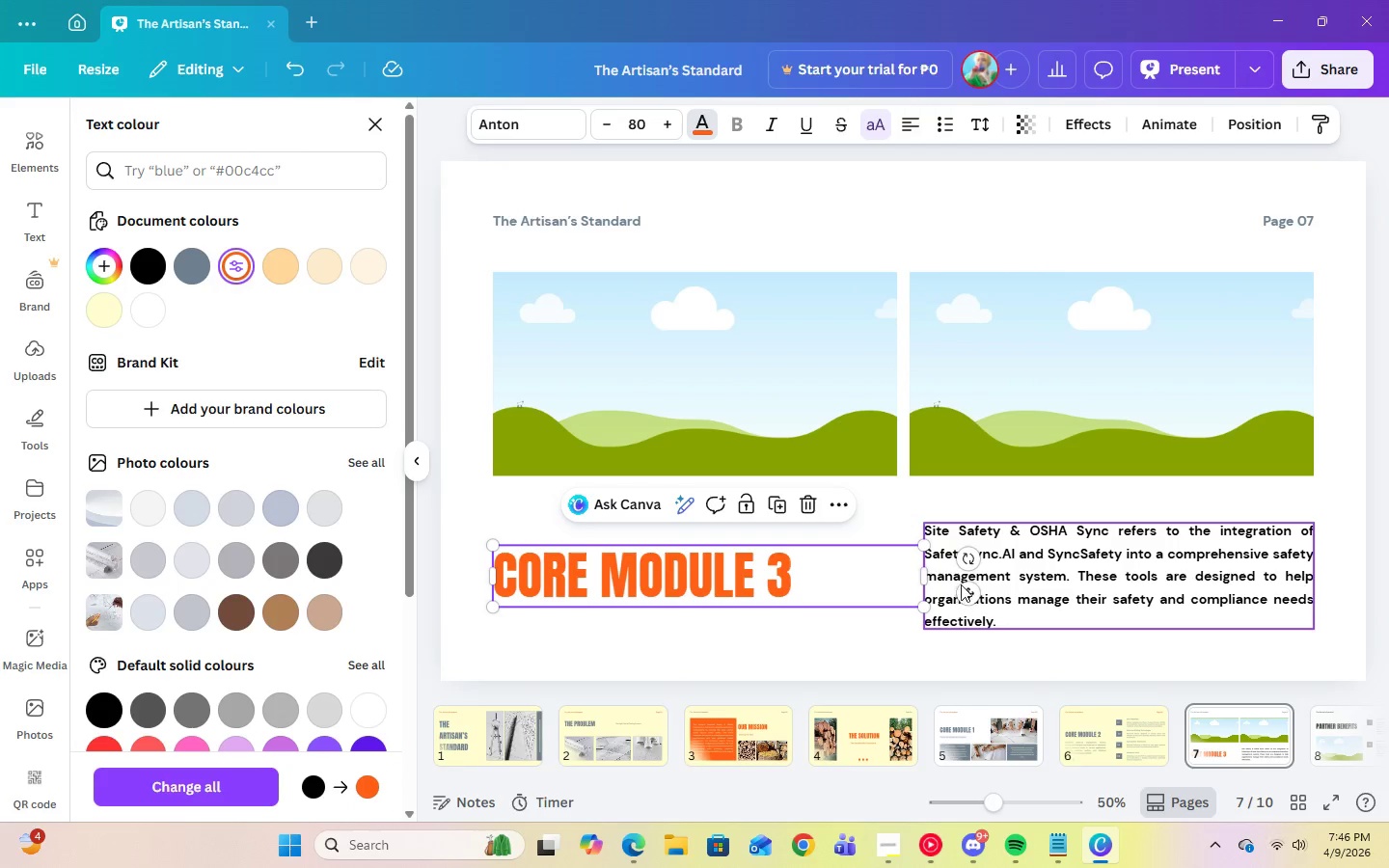 
left_click([1004, 591])
 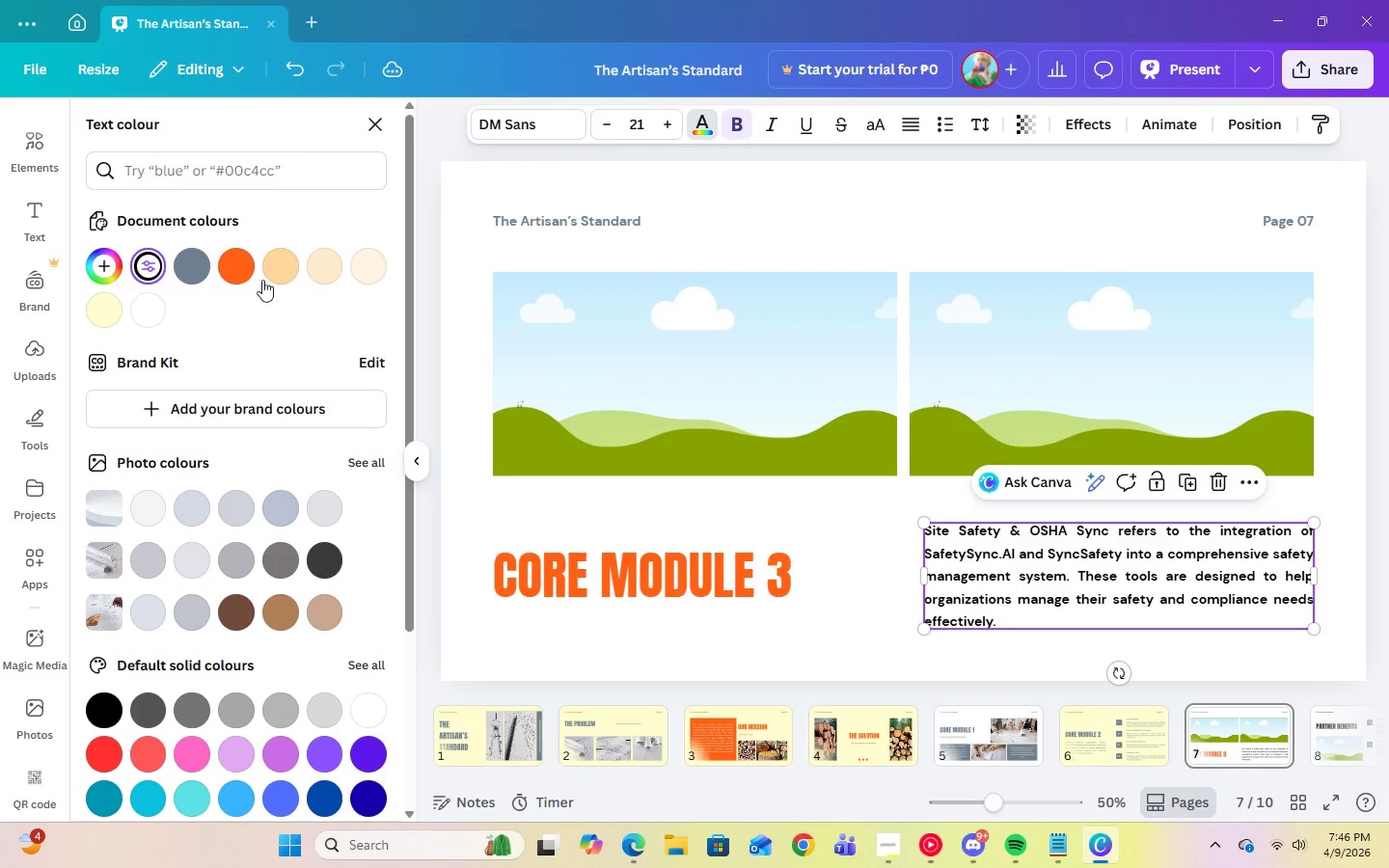 
left_click([224, 269])
 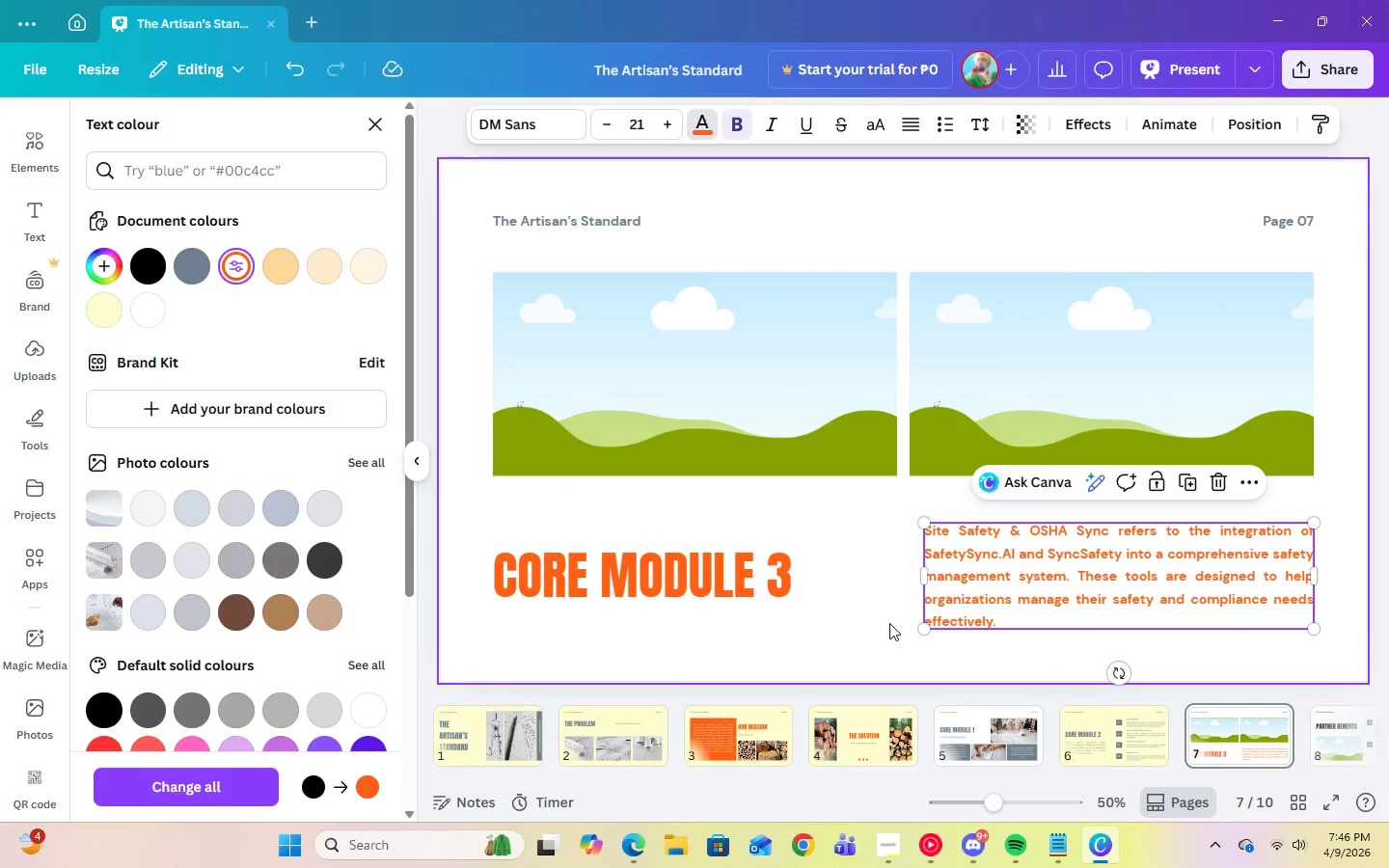 
left_click([840, 620])
 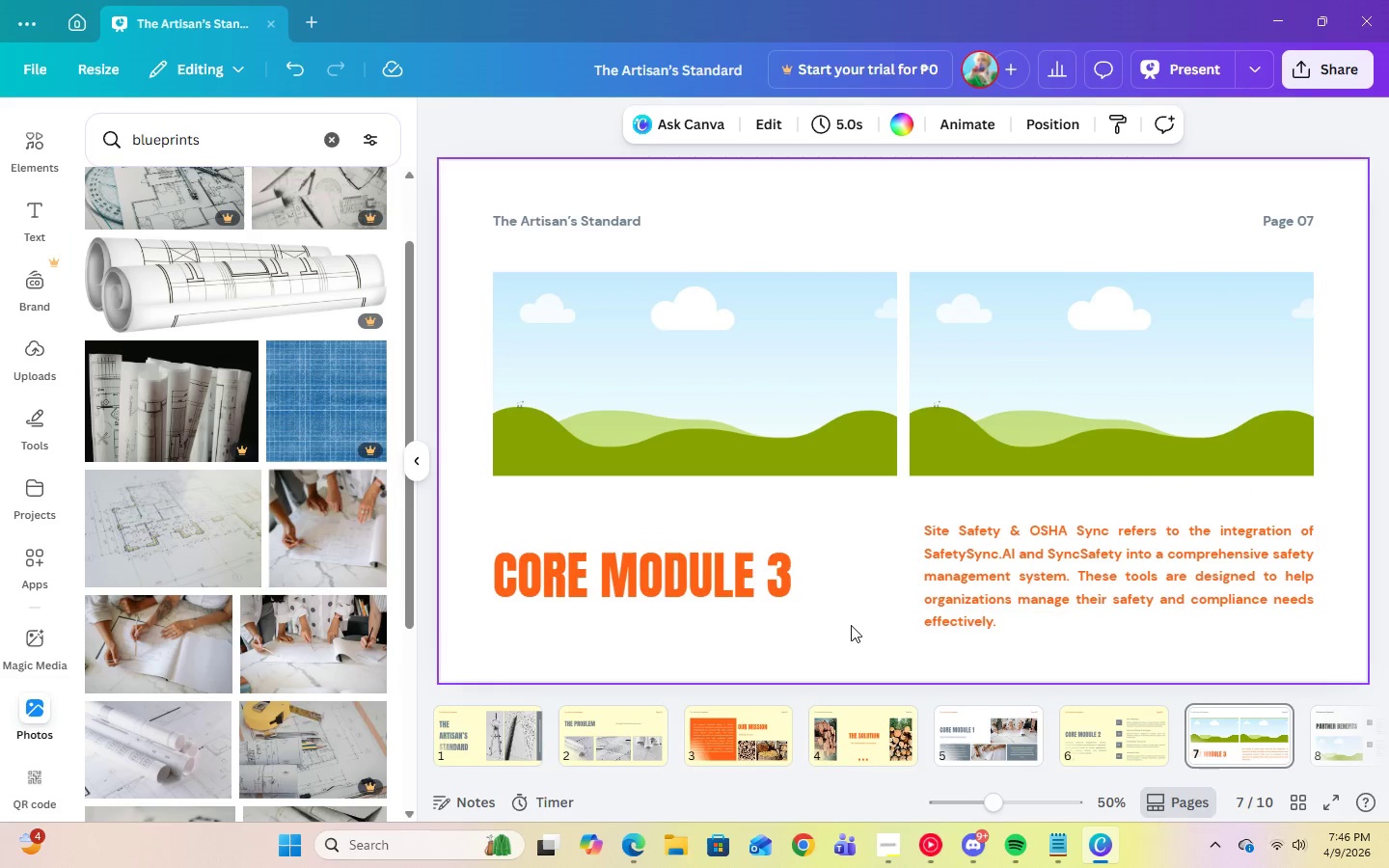 
left_click([860, 628])
 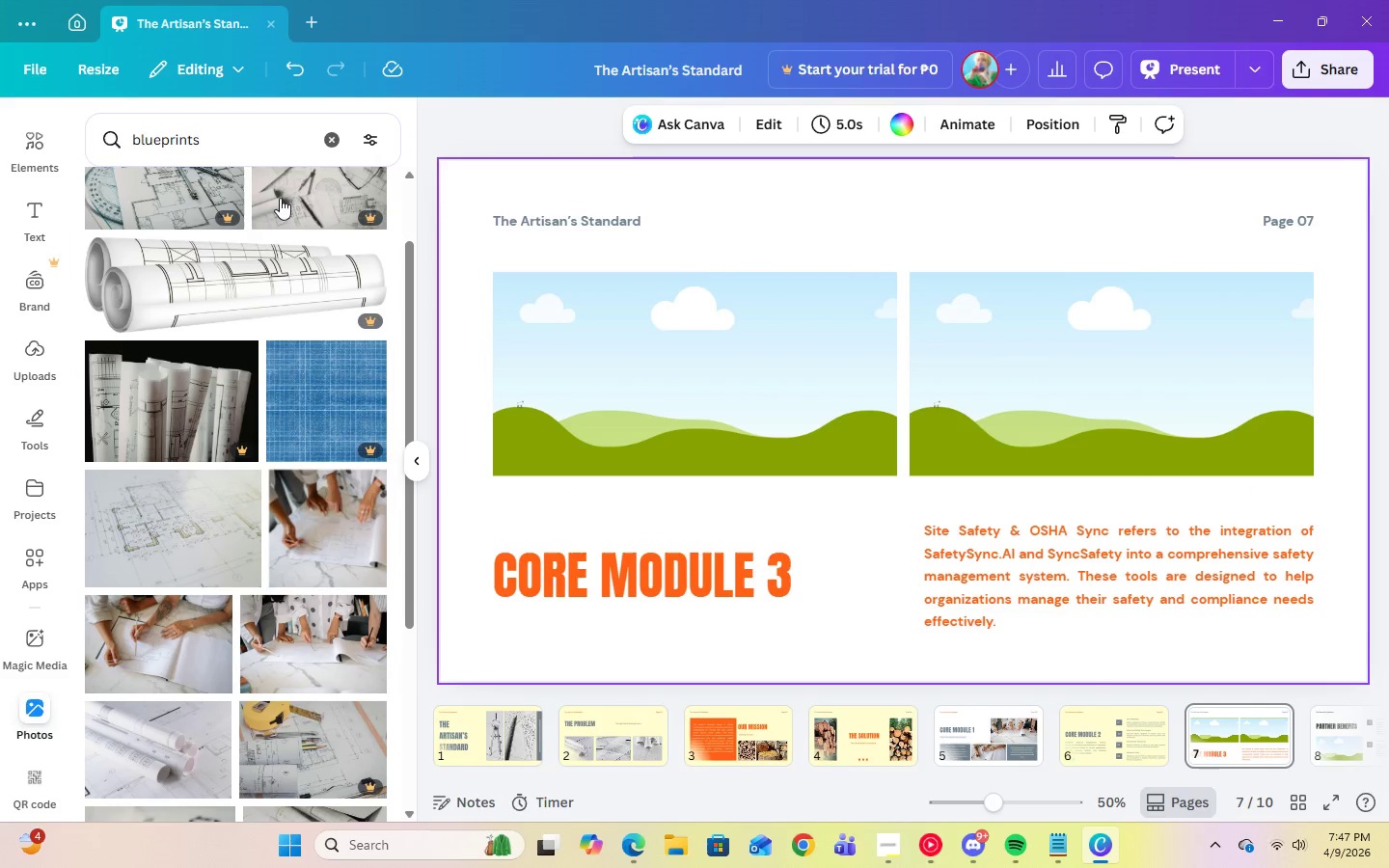 
double_click([271, 142])
 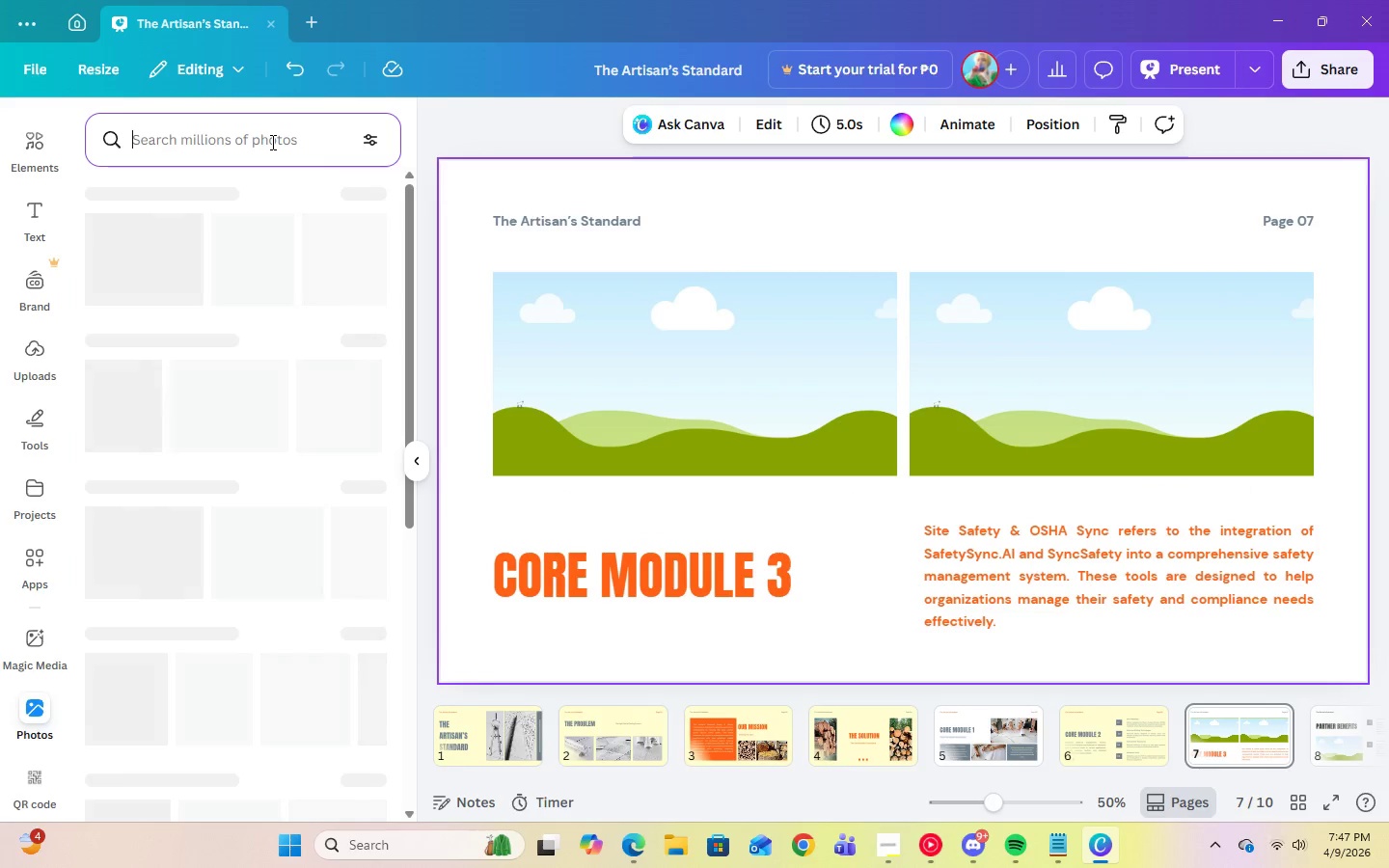 
type(co)
 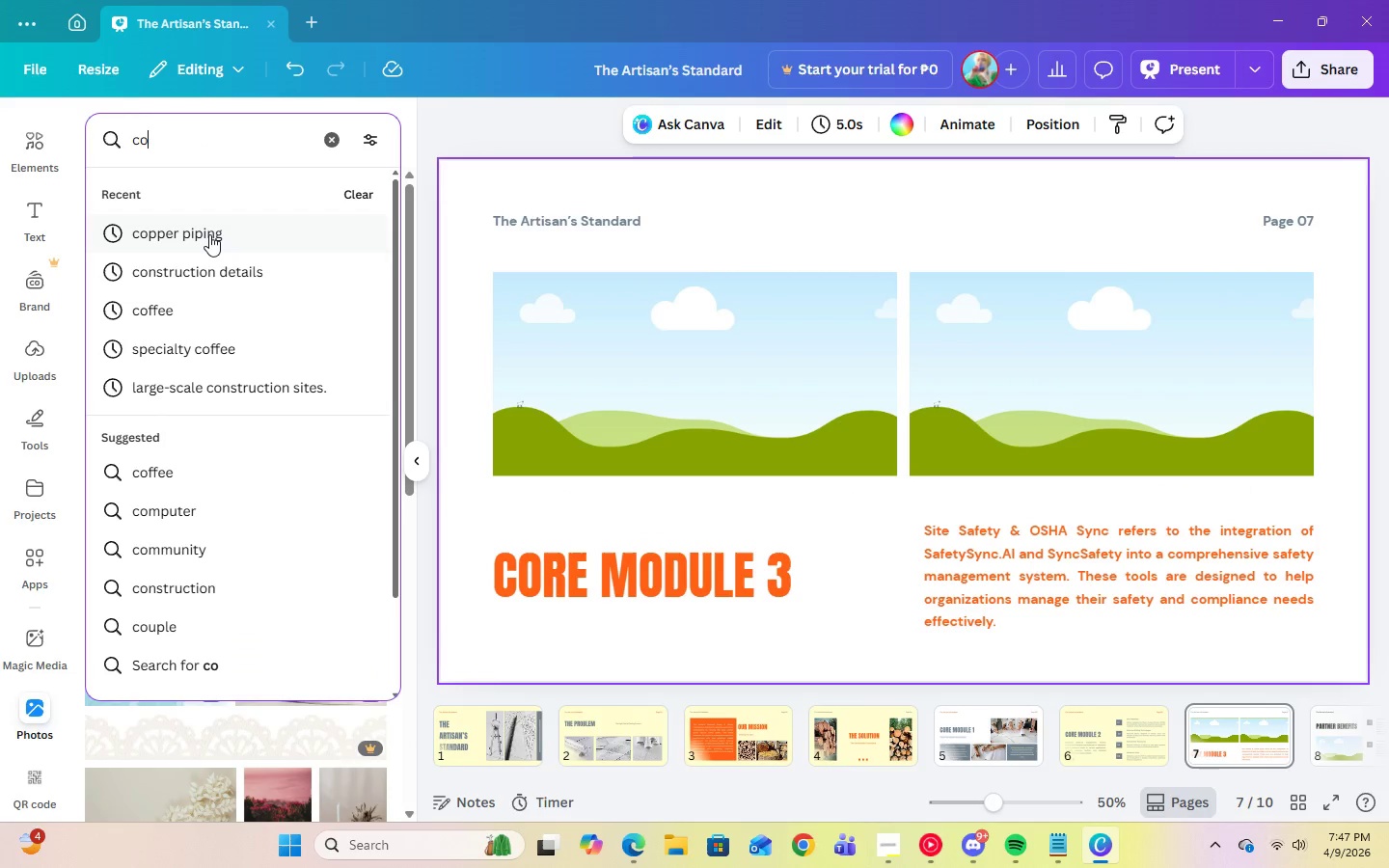 
left_click([209, 234])
 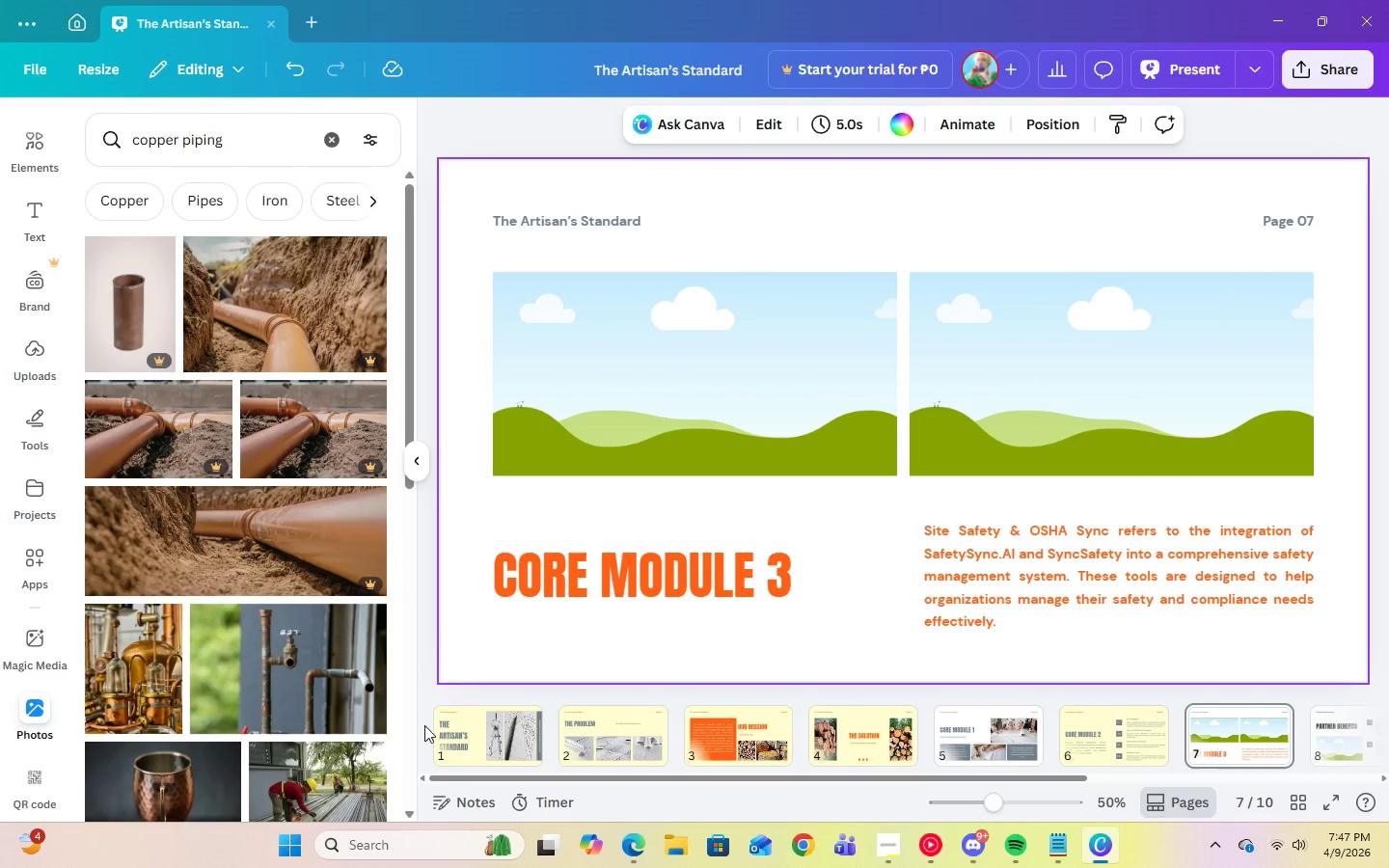 
scroll: coordinate [302, 736], scroll_direction: down, amount: 13.0
 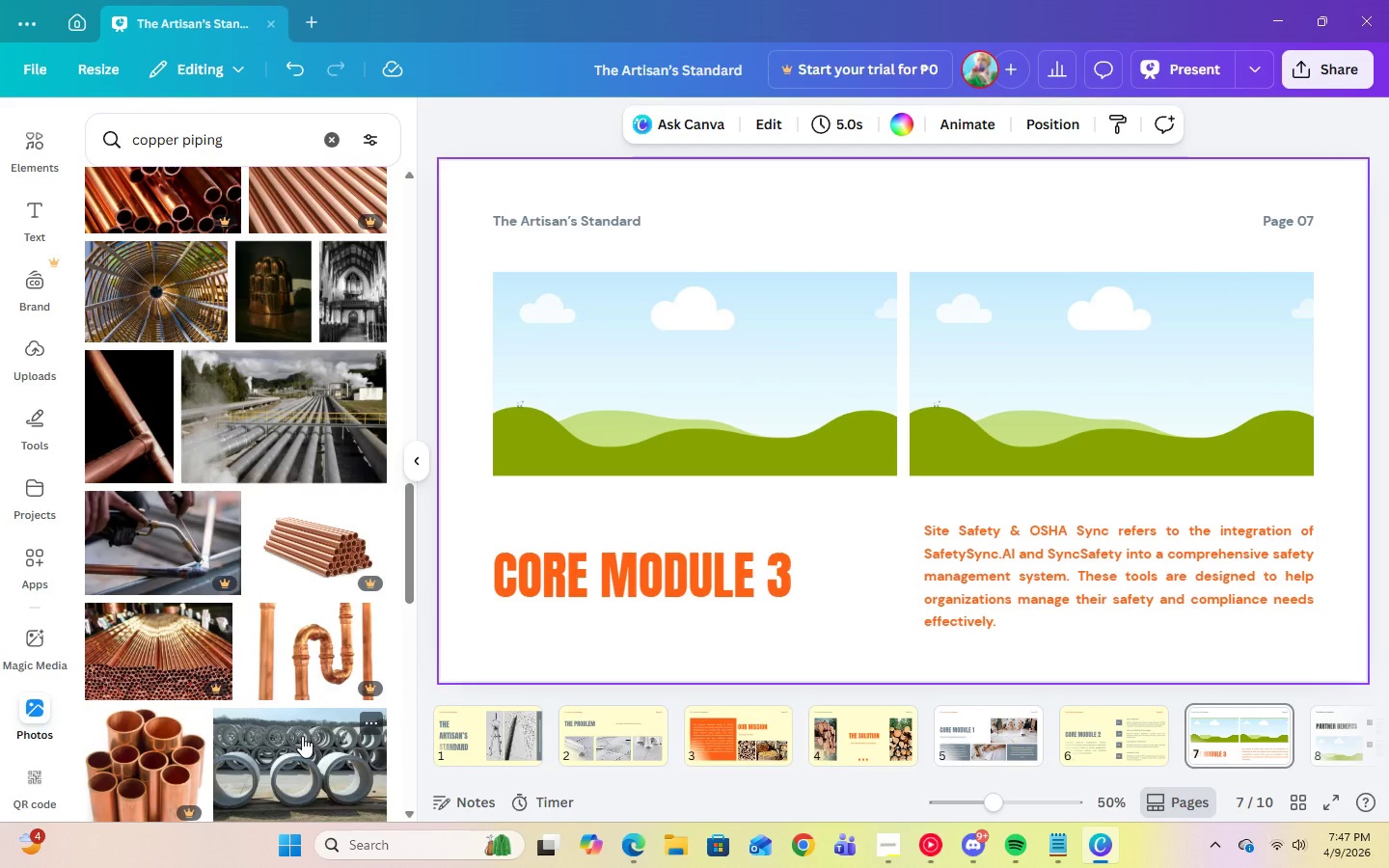 
scroll: coordinate [301, 741], scroll_direction: down, amount: 15.0
 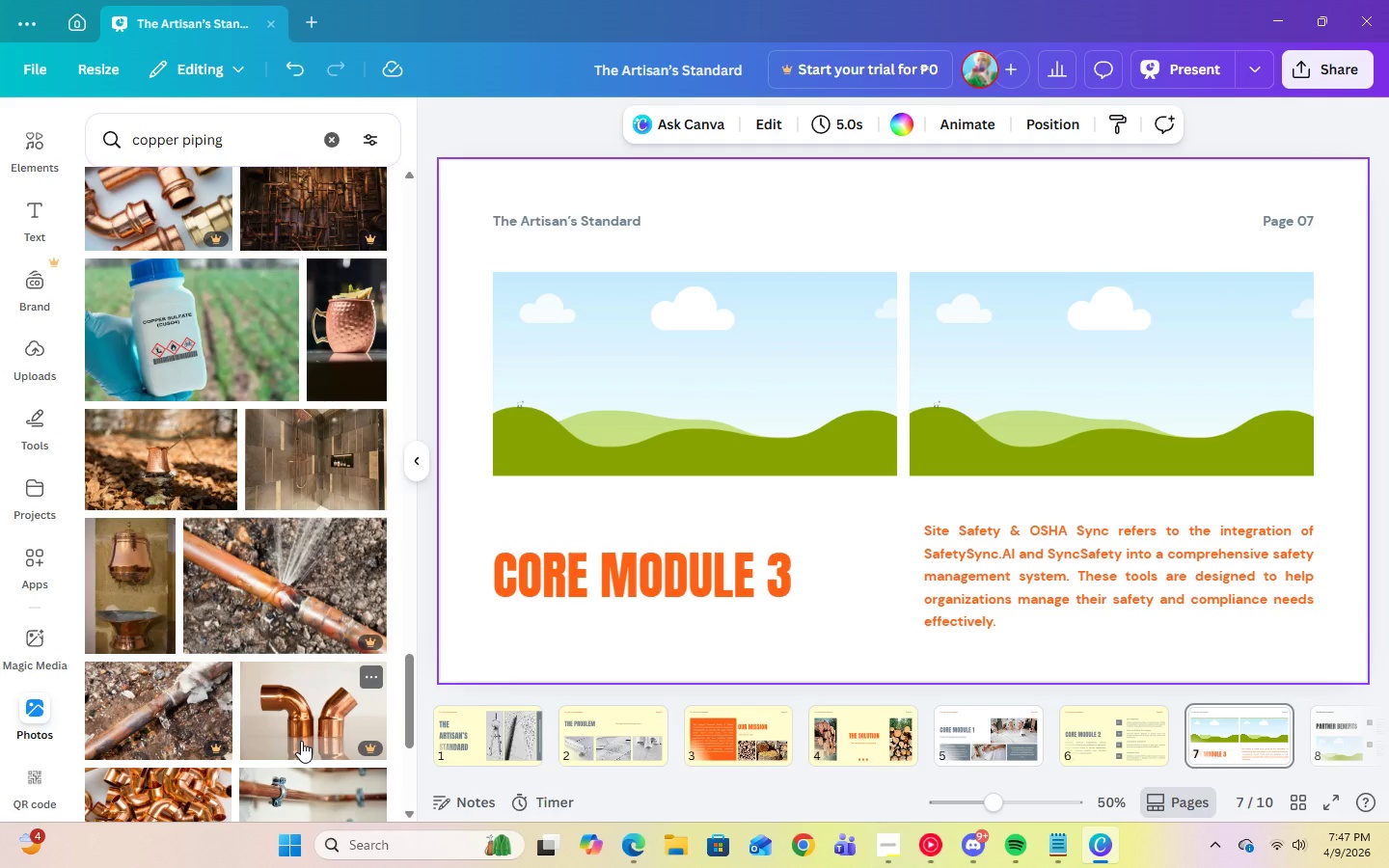 
scroll: coordinate [301, 745], scroll_direction: down, amount: 6.0
 